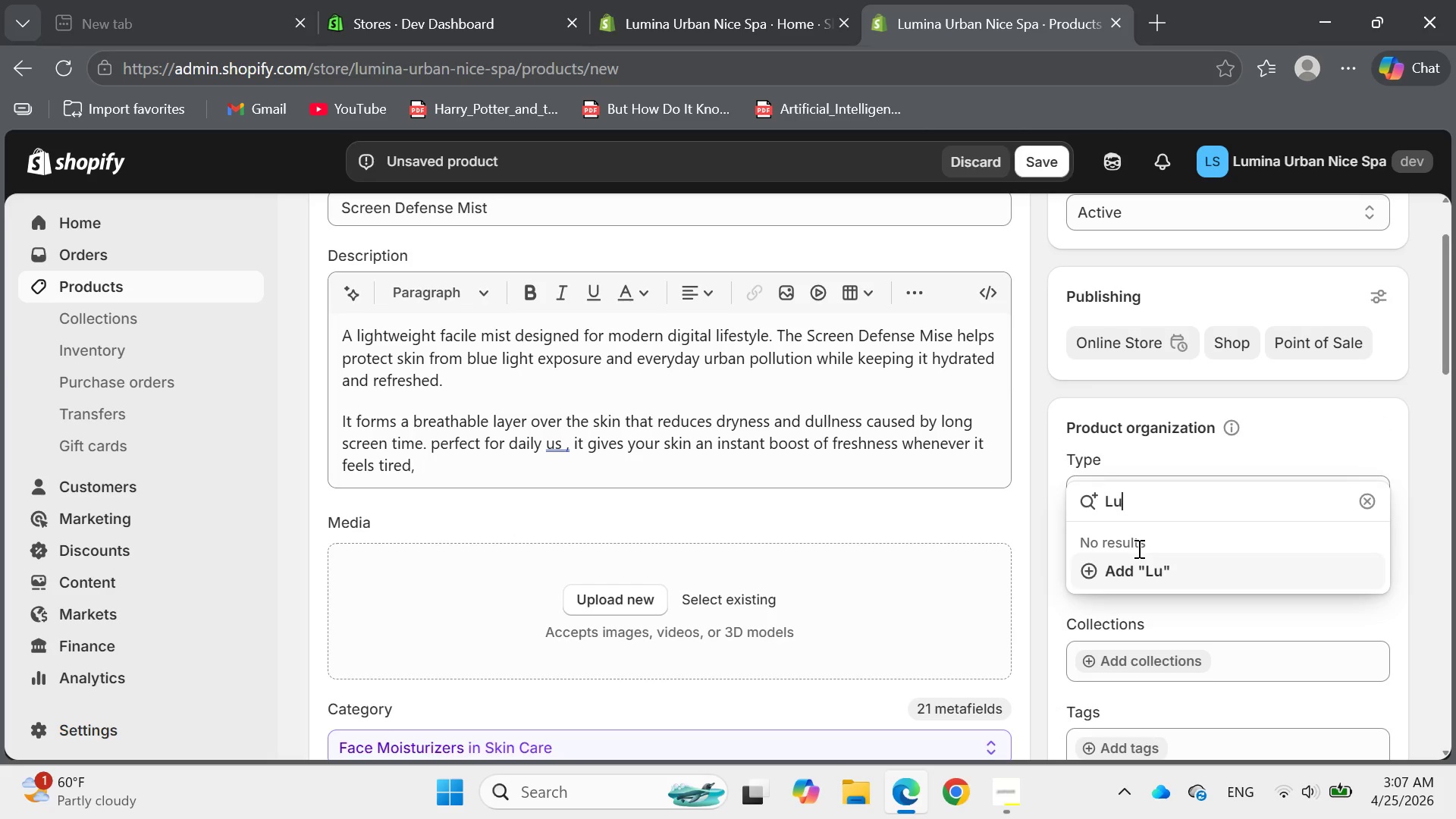 
key(U)
 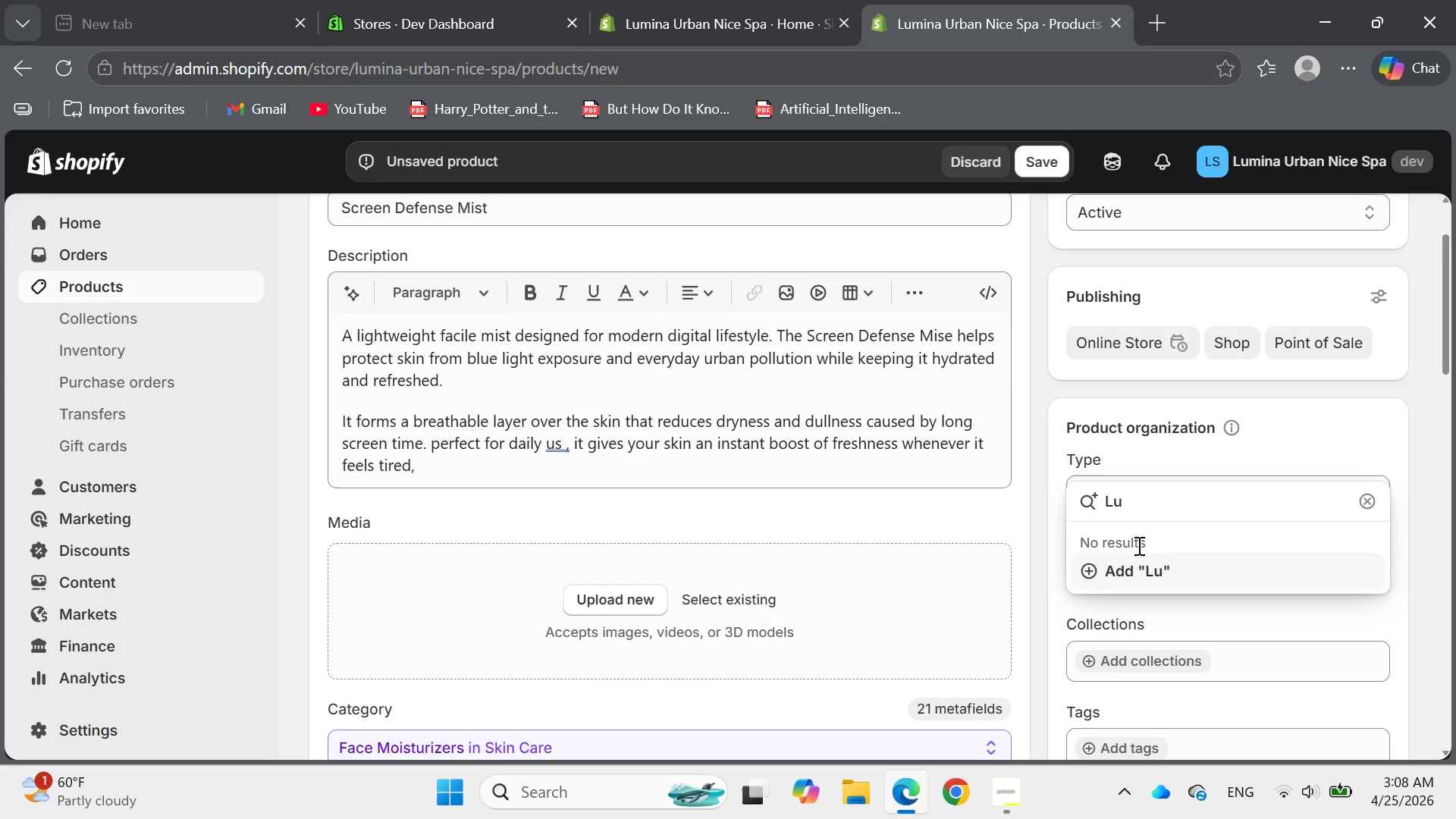 
type(mina Urban Spa)
 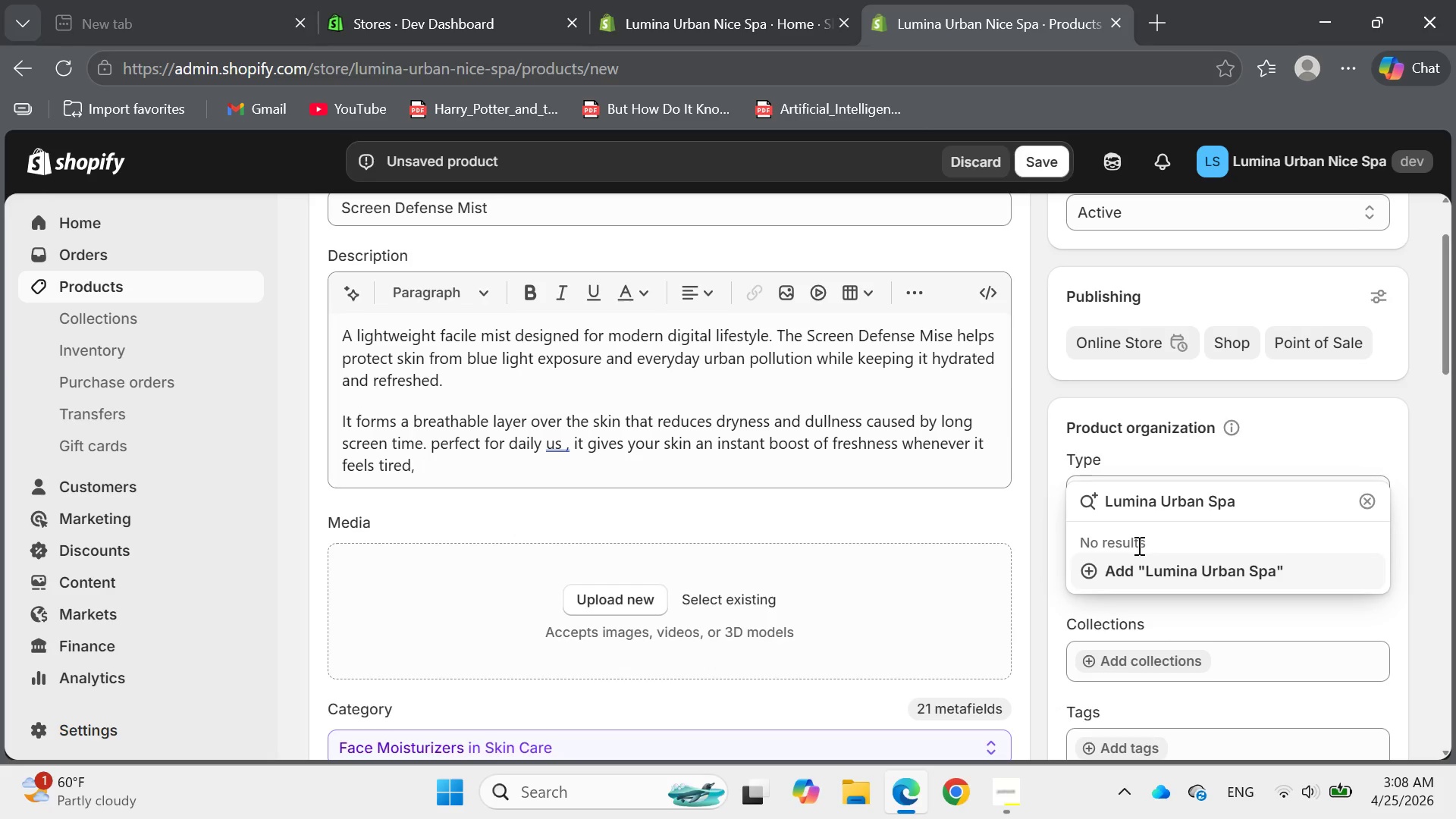 
key(Enter)
 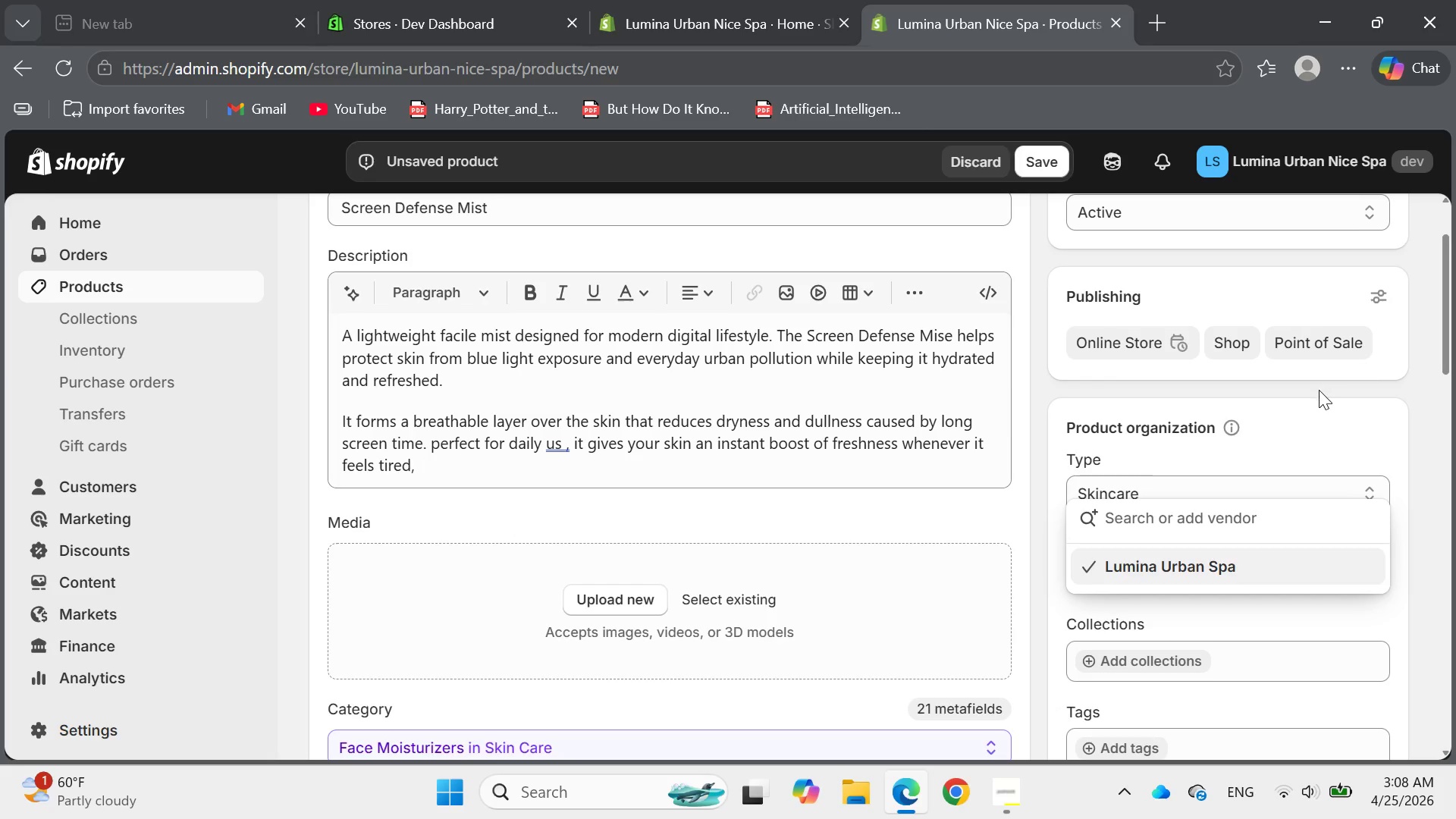 
left_click([1297, 402])
 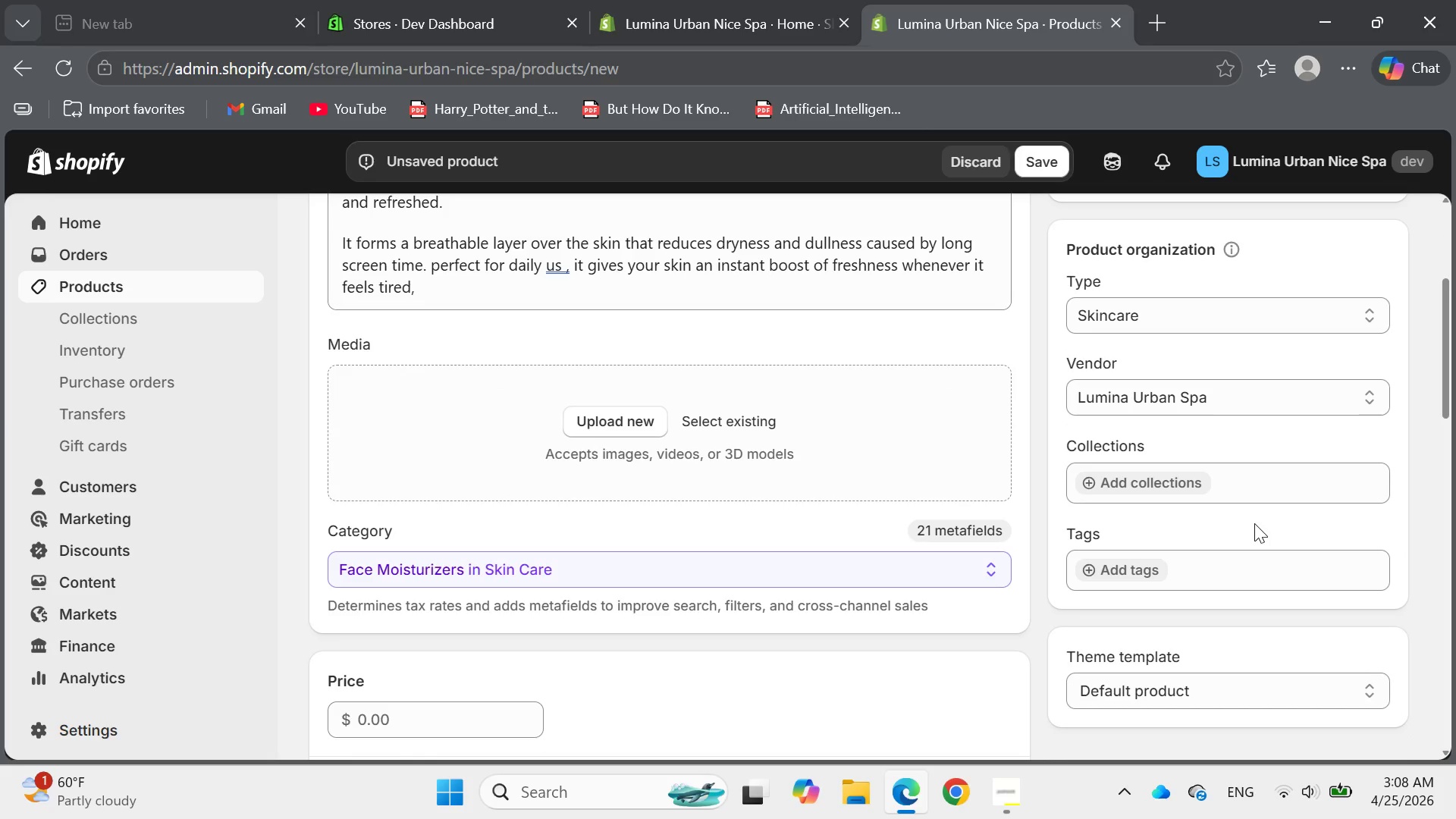 
wait(5.19)
 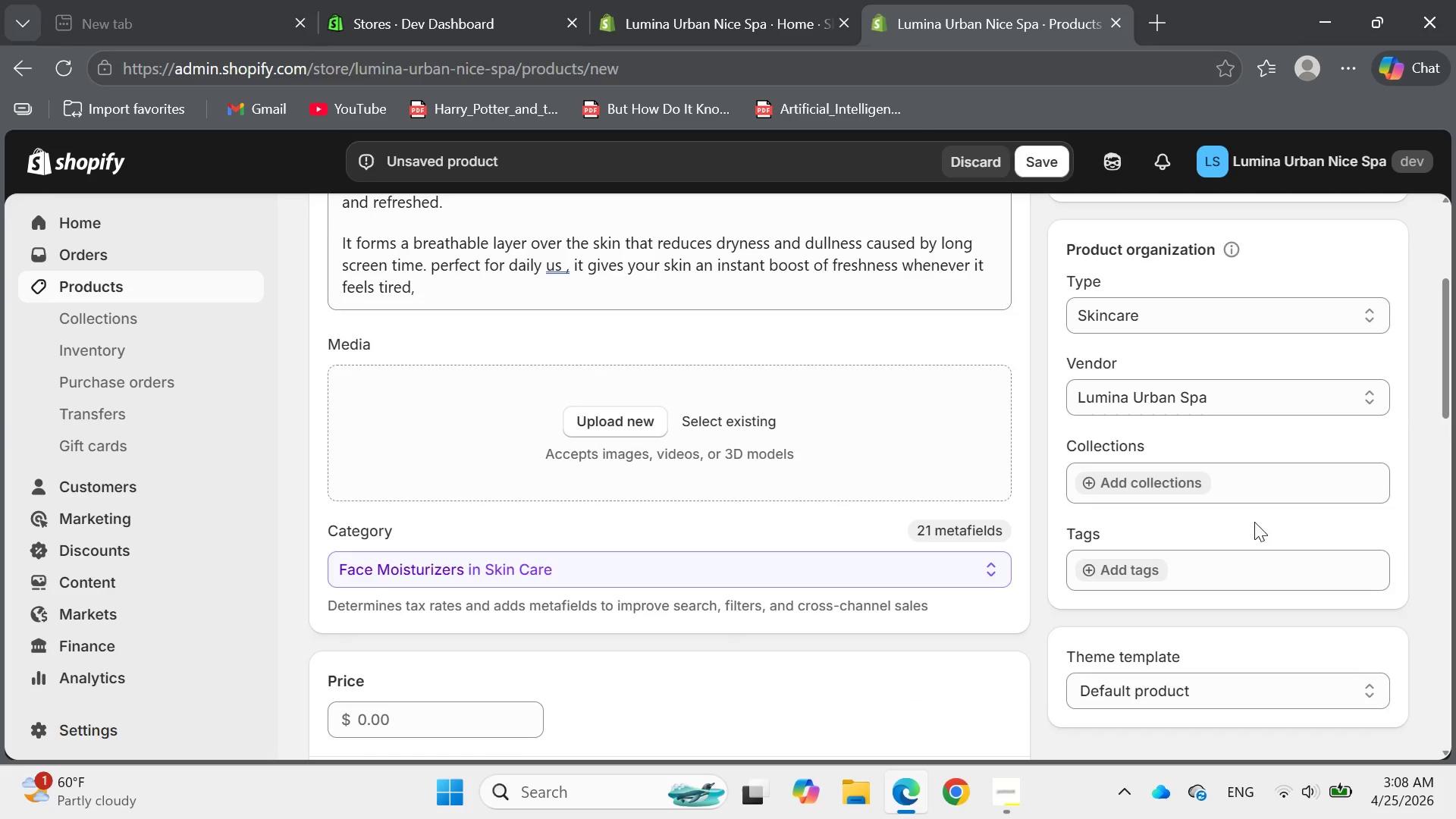 
left_click([1138, 573])
 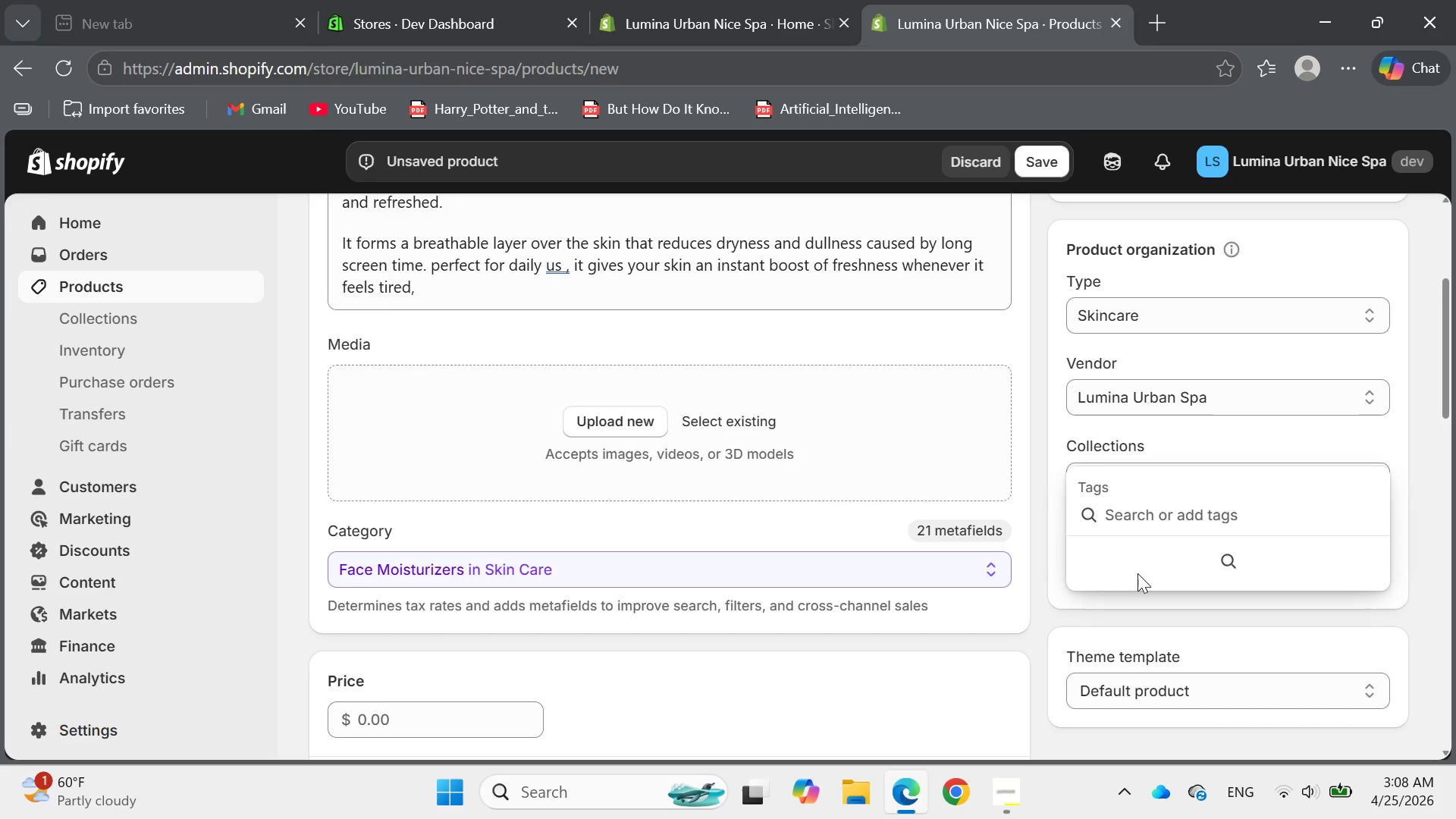 
type(DigitalDetox2024)
 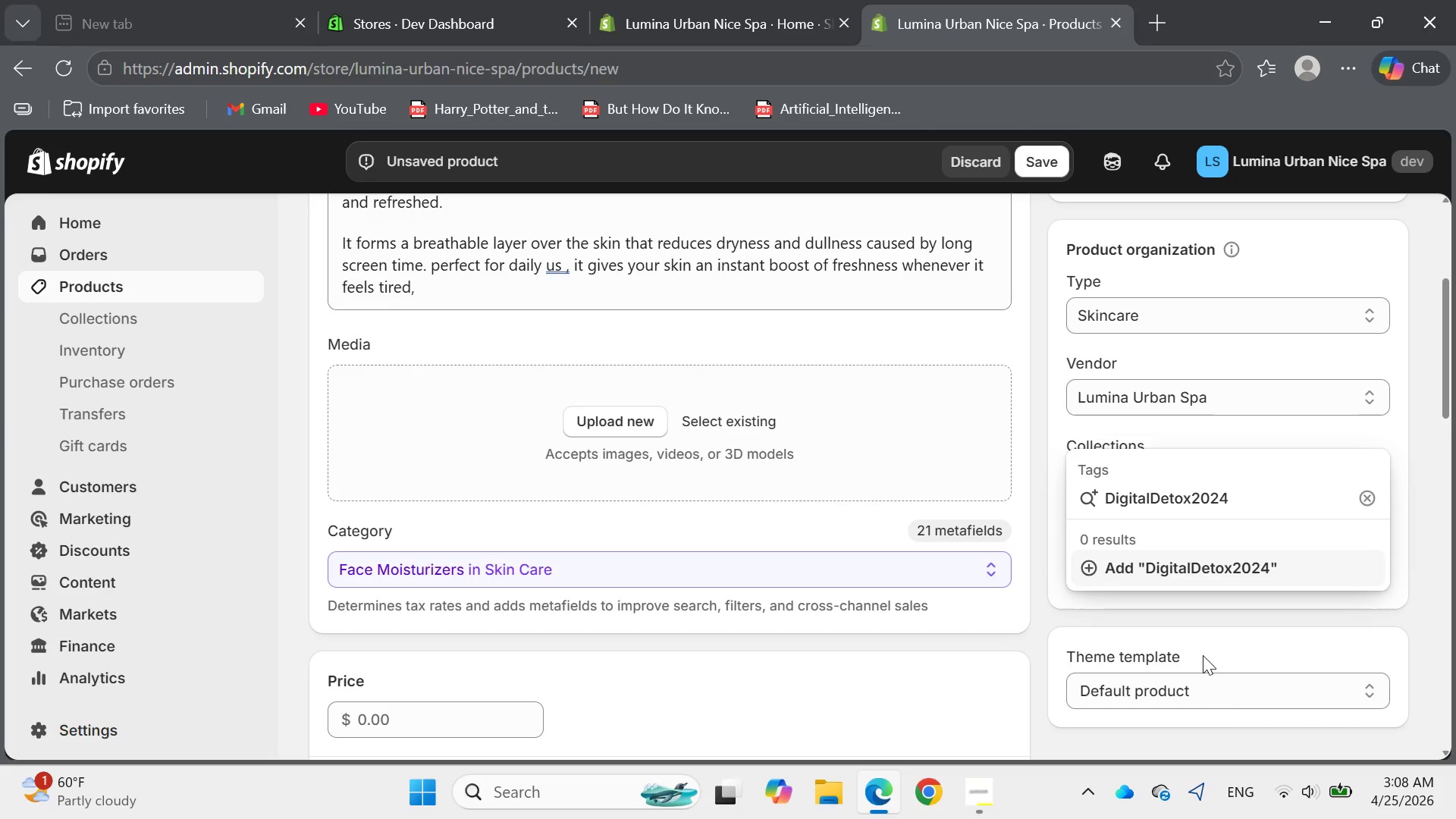 
left_click([1202, 656])
 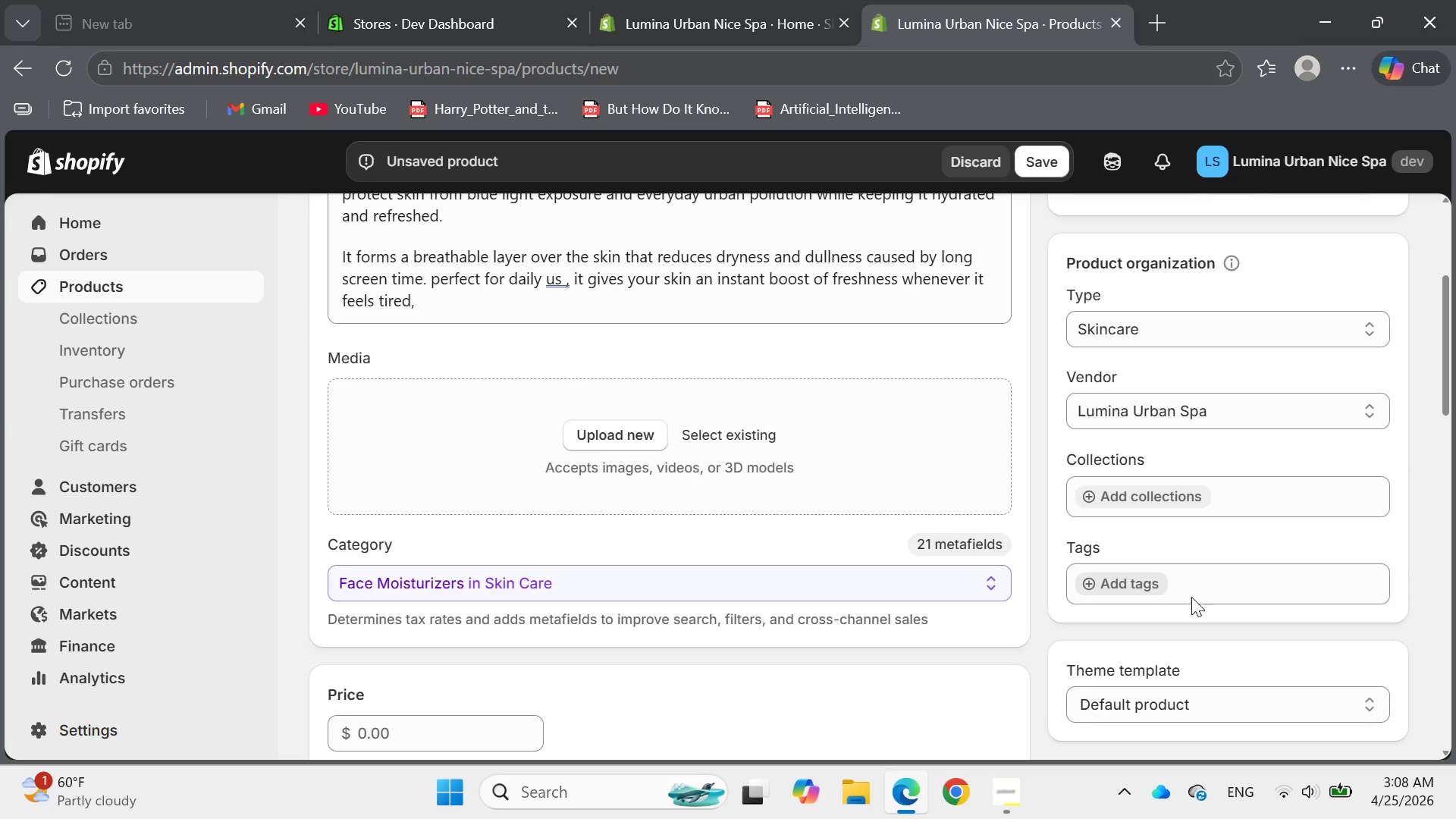 
left_click([1134, 588])
 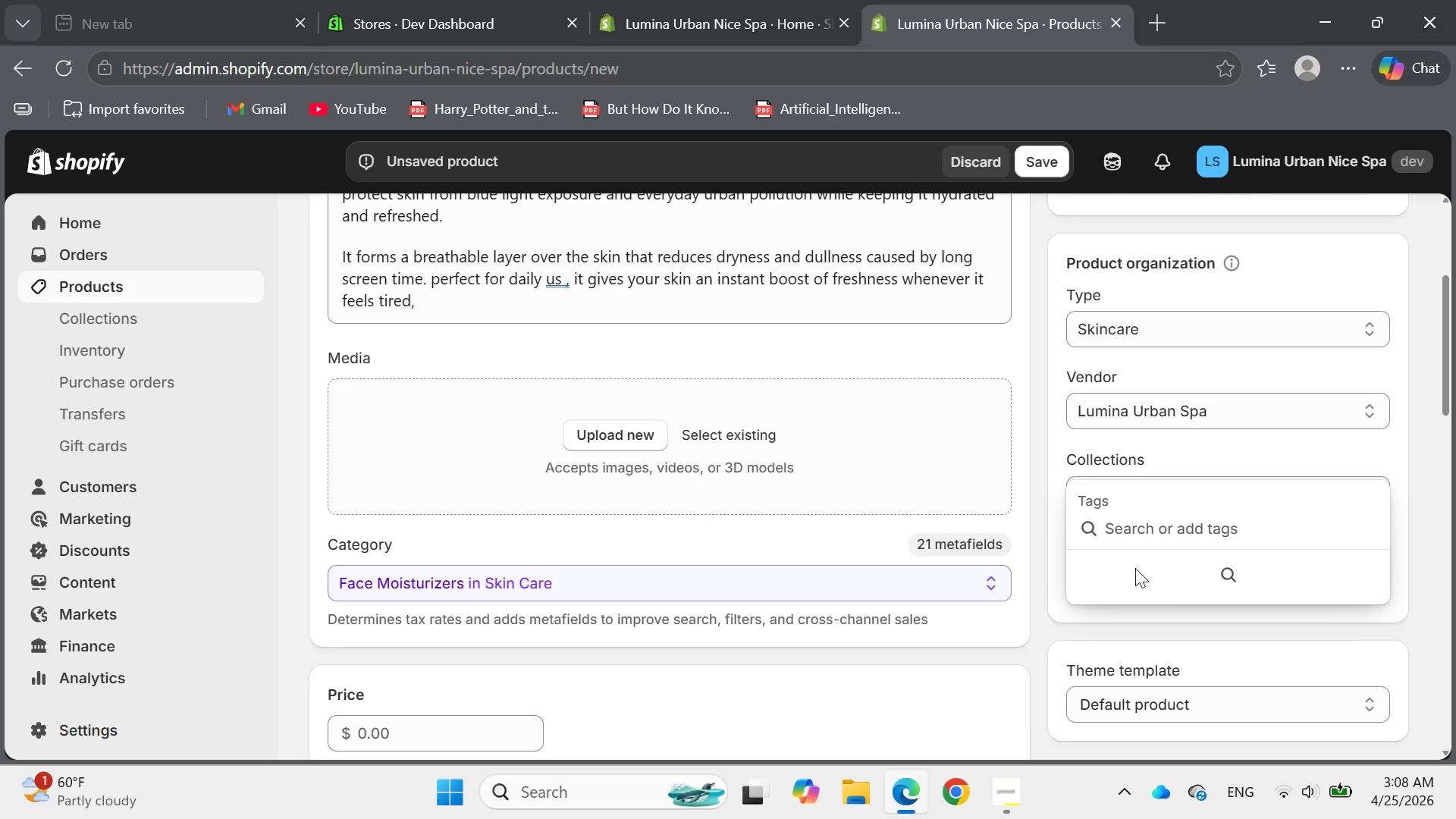 
type(Digital)
 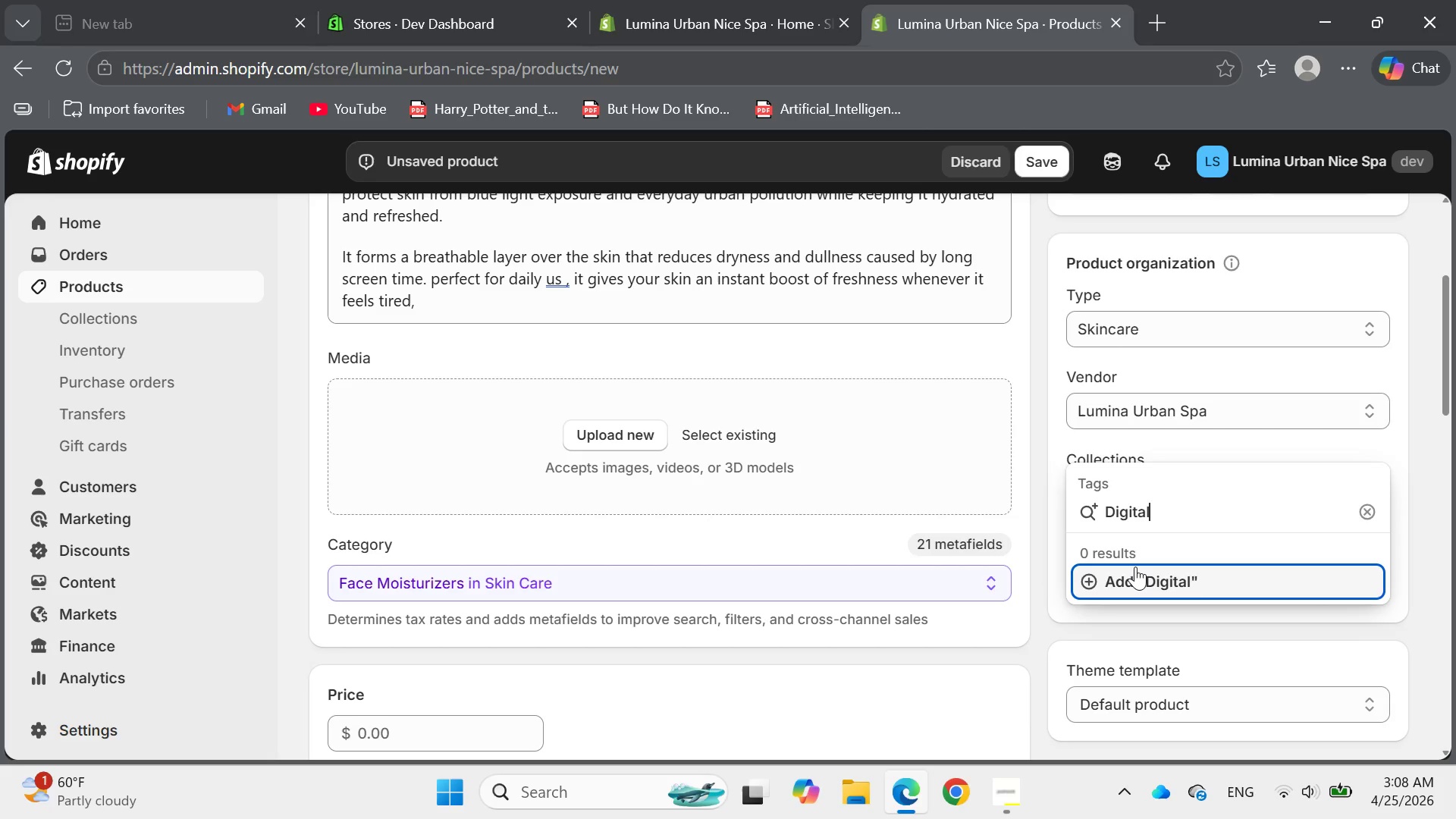 
type(Detox2024)
 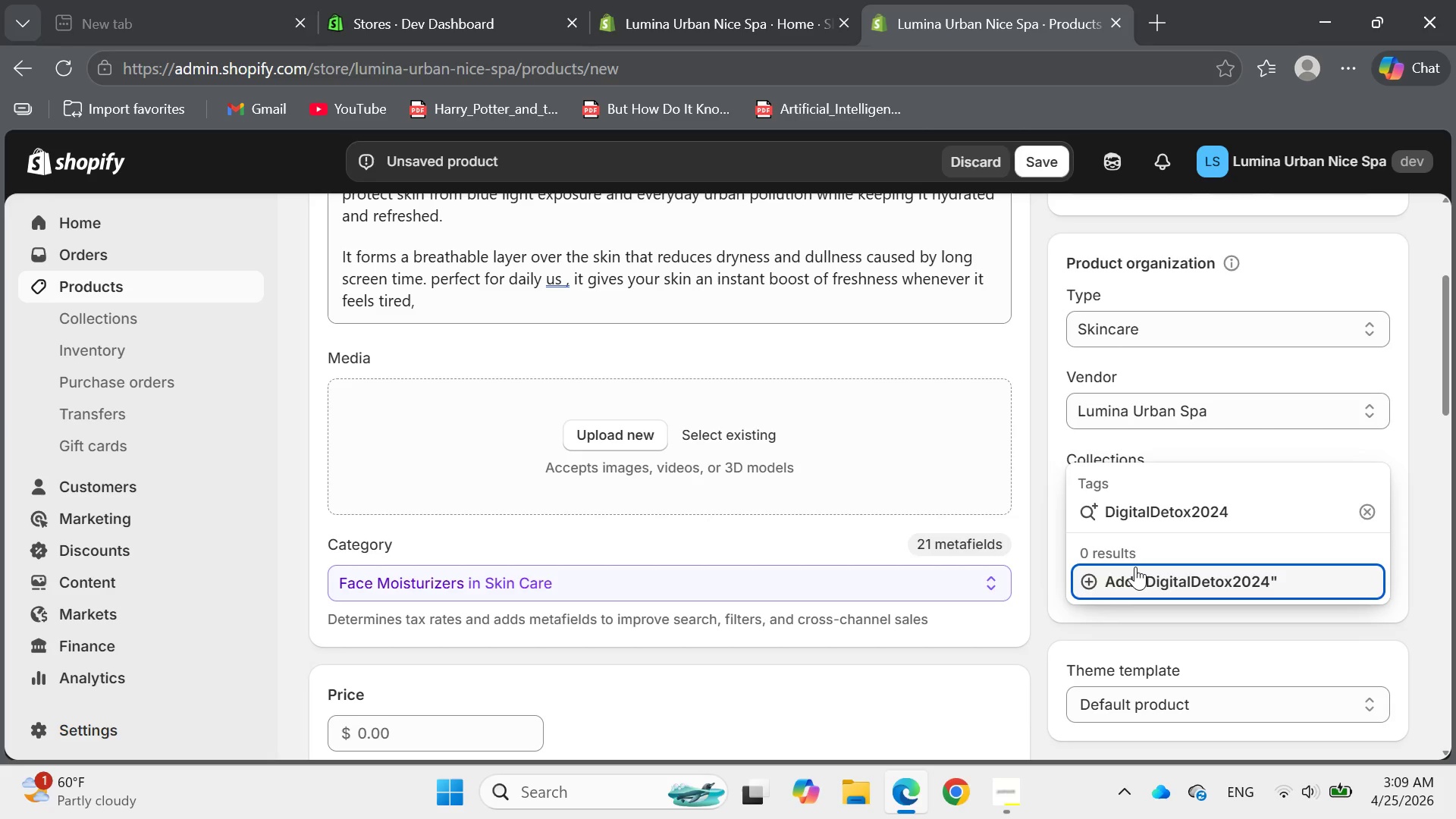 
key(Enter)
 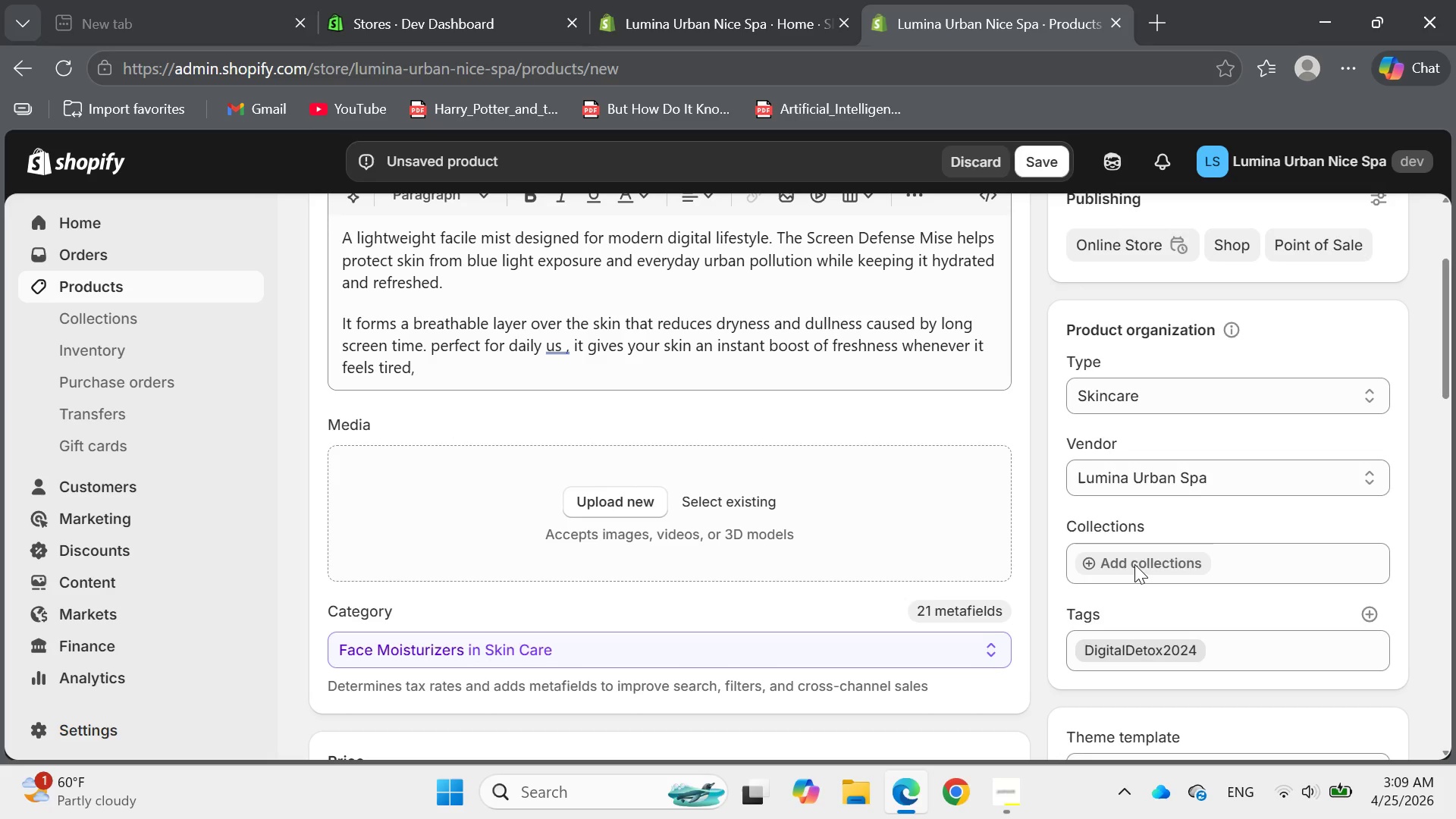 
wait(8.72)
 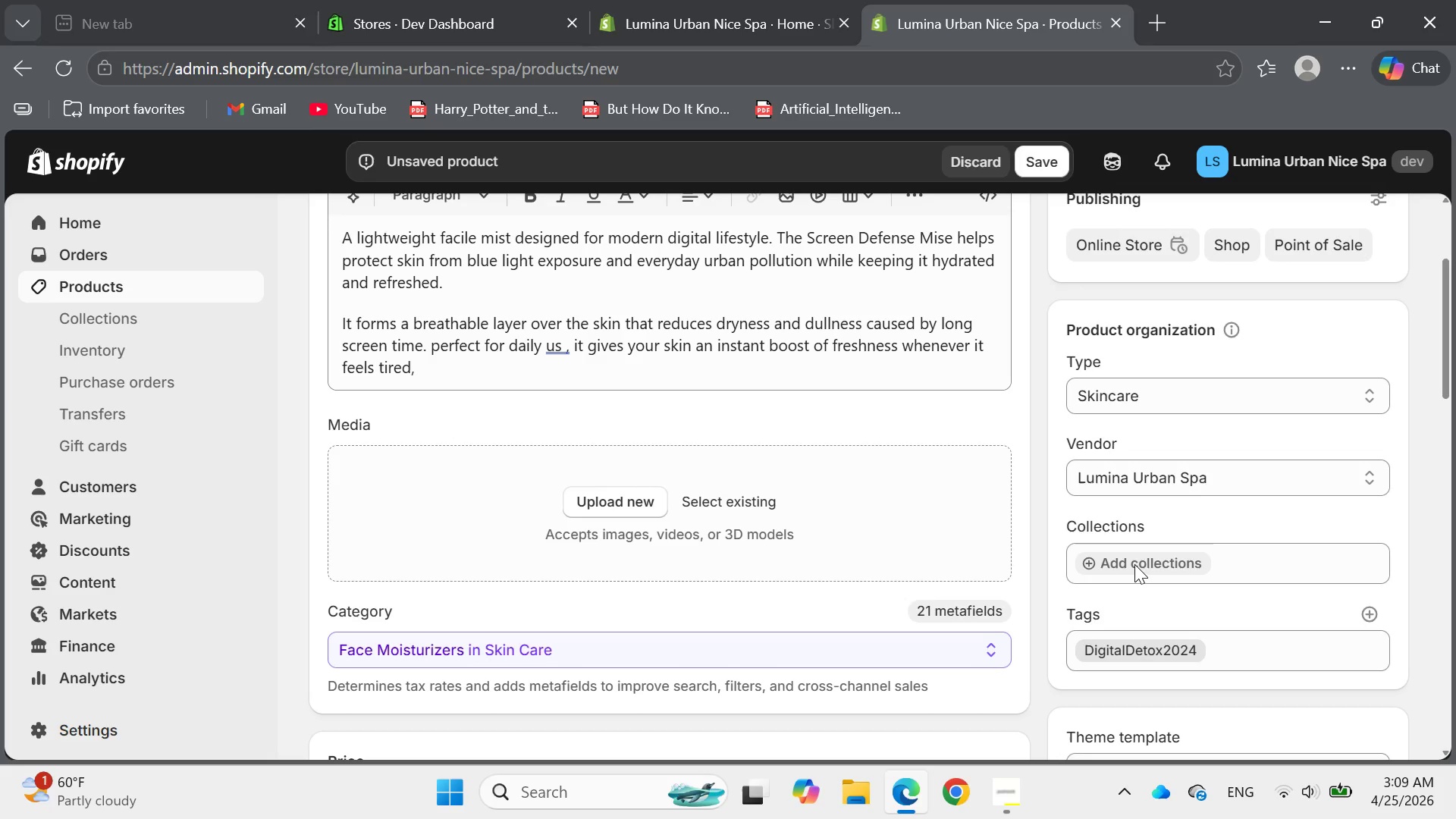 
mouse_move([691, 534])
 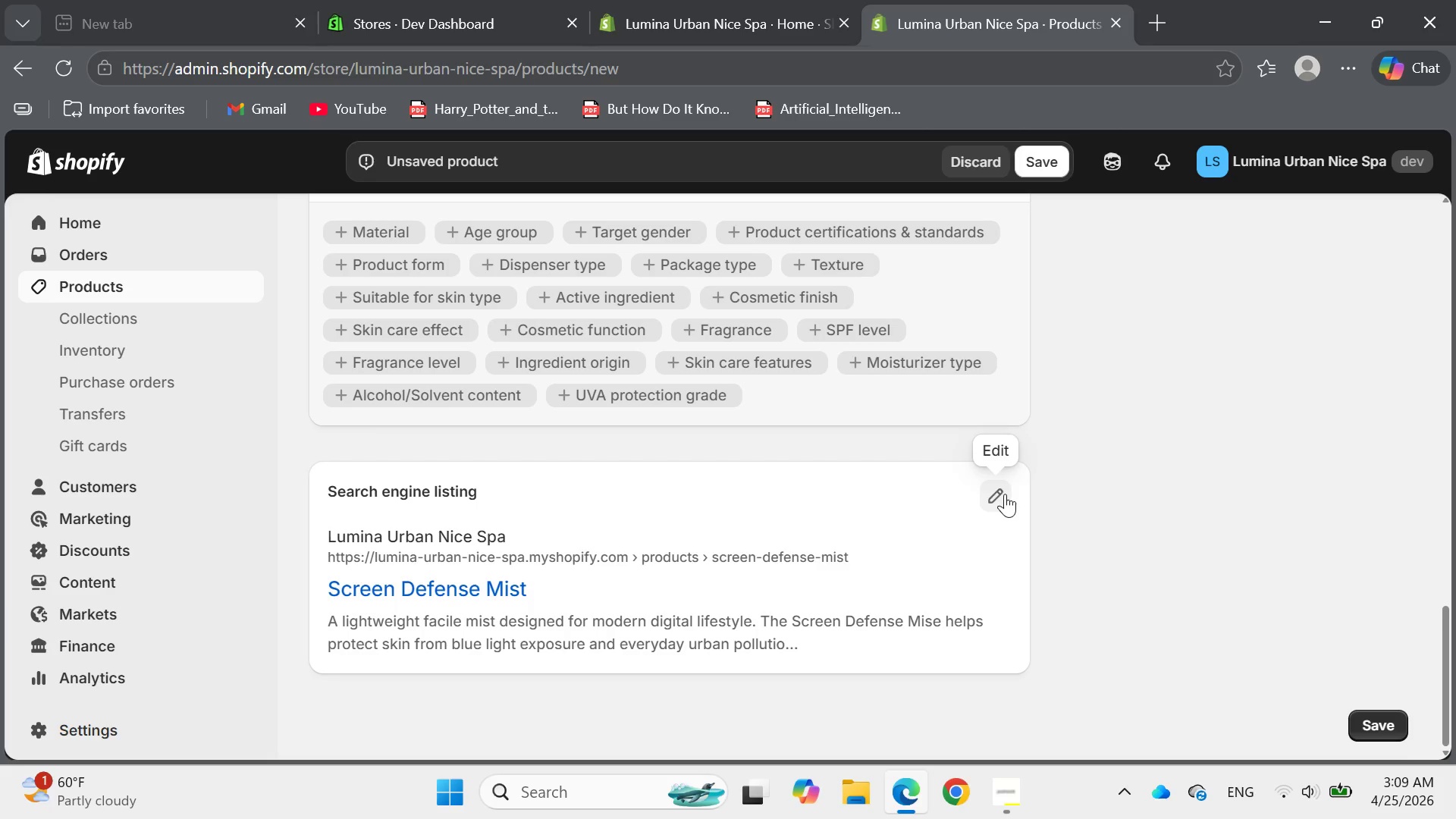 
left_click([1005, 494])
 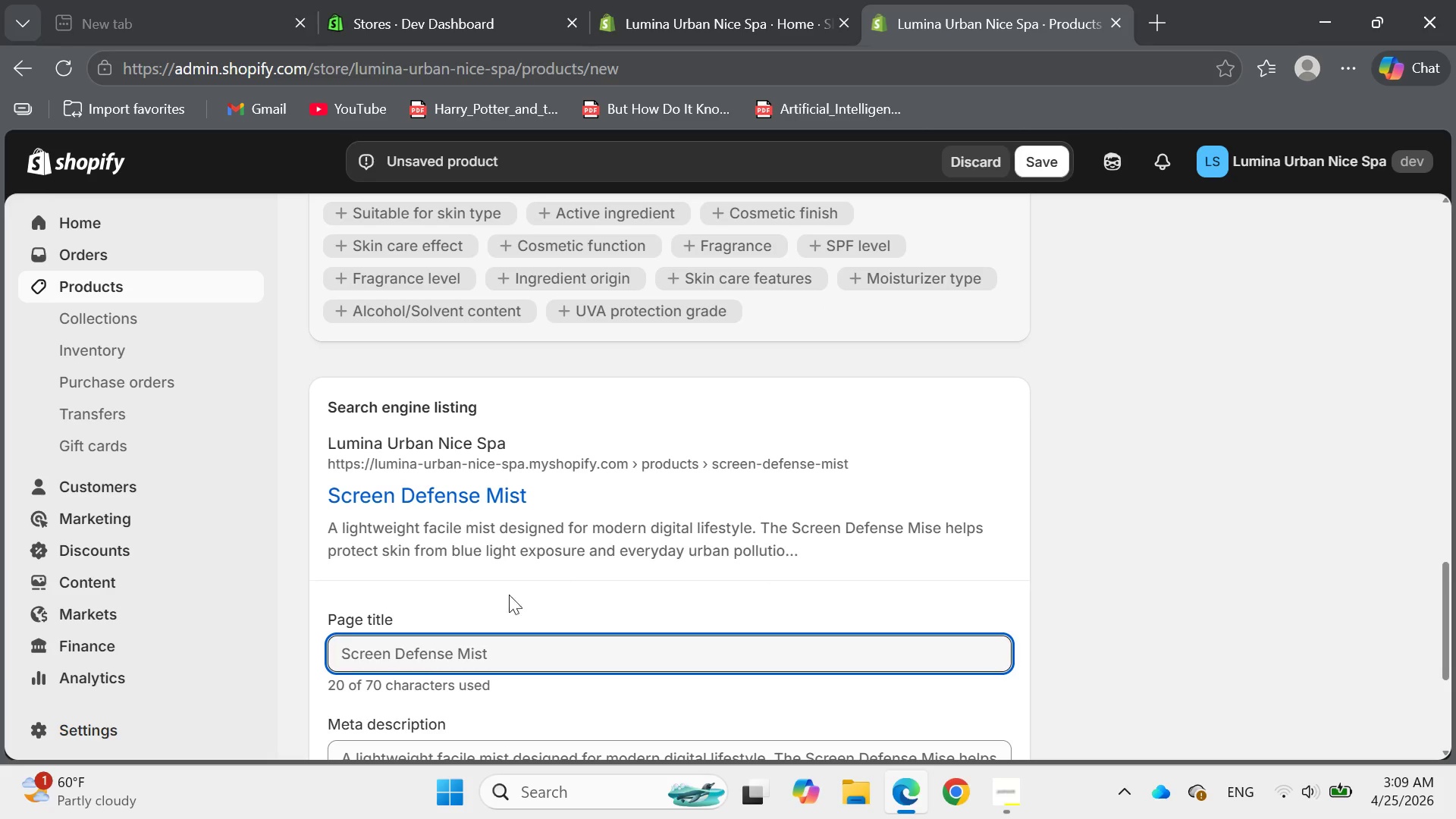 
wait(6.06)
 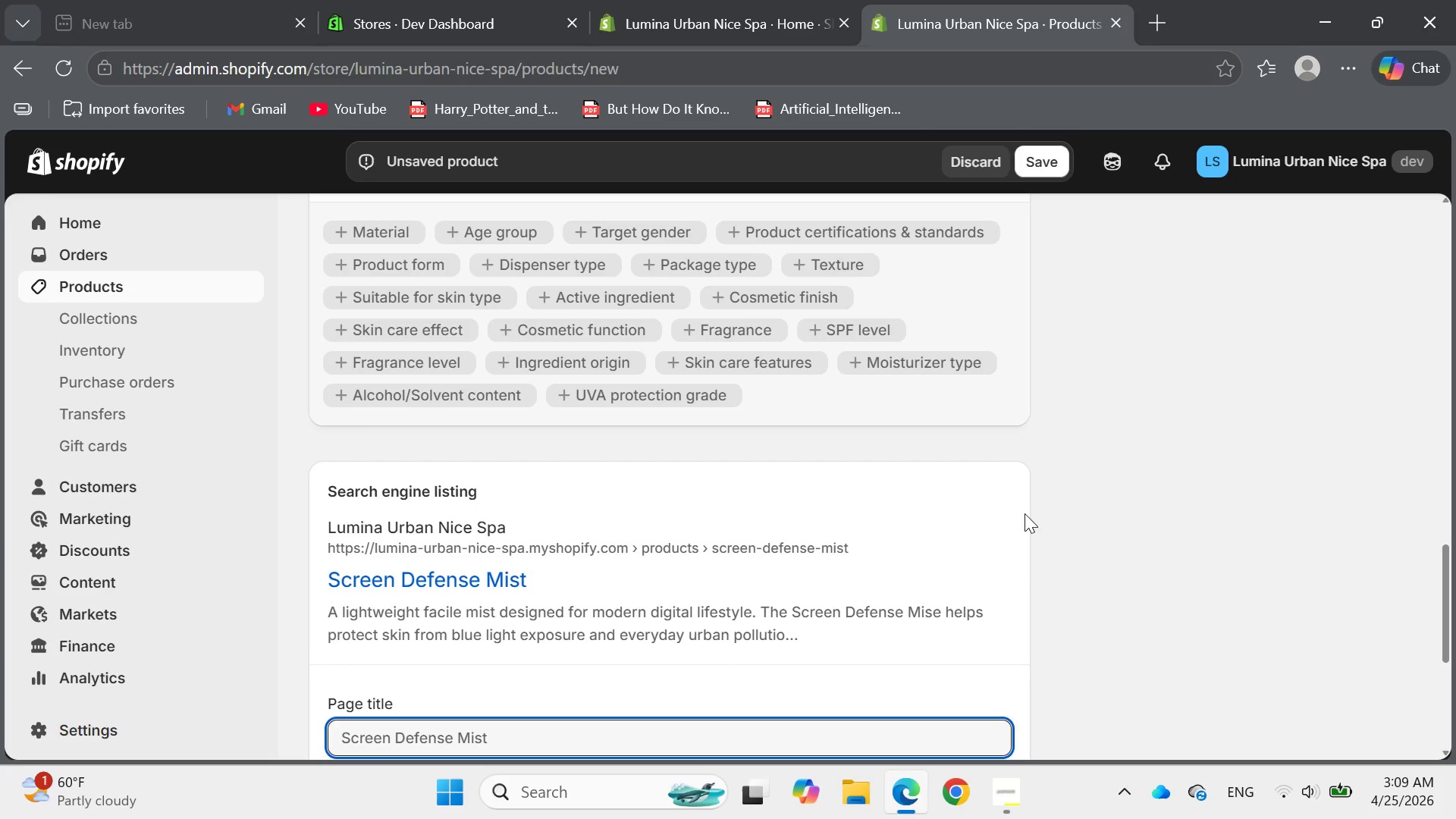 
left_click([407, 660])
 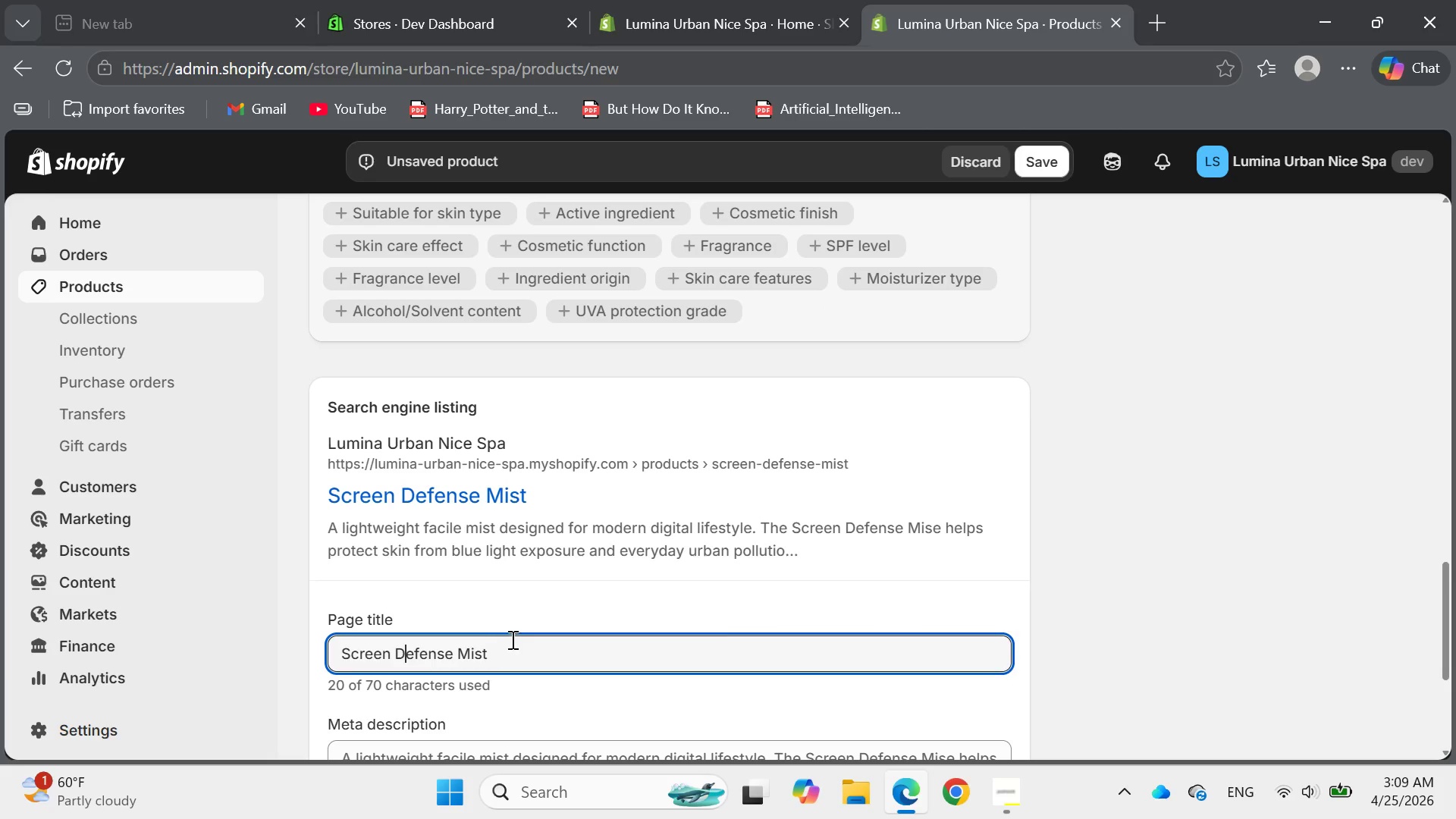 
left_click([512, 642])
 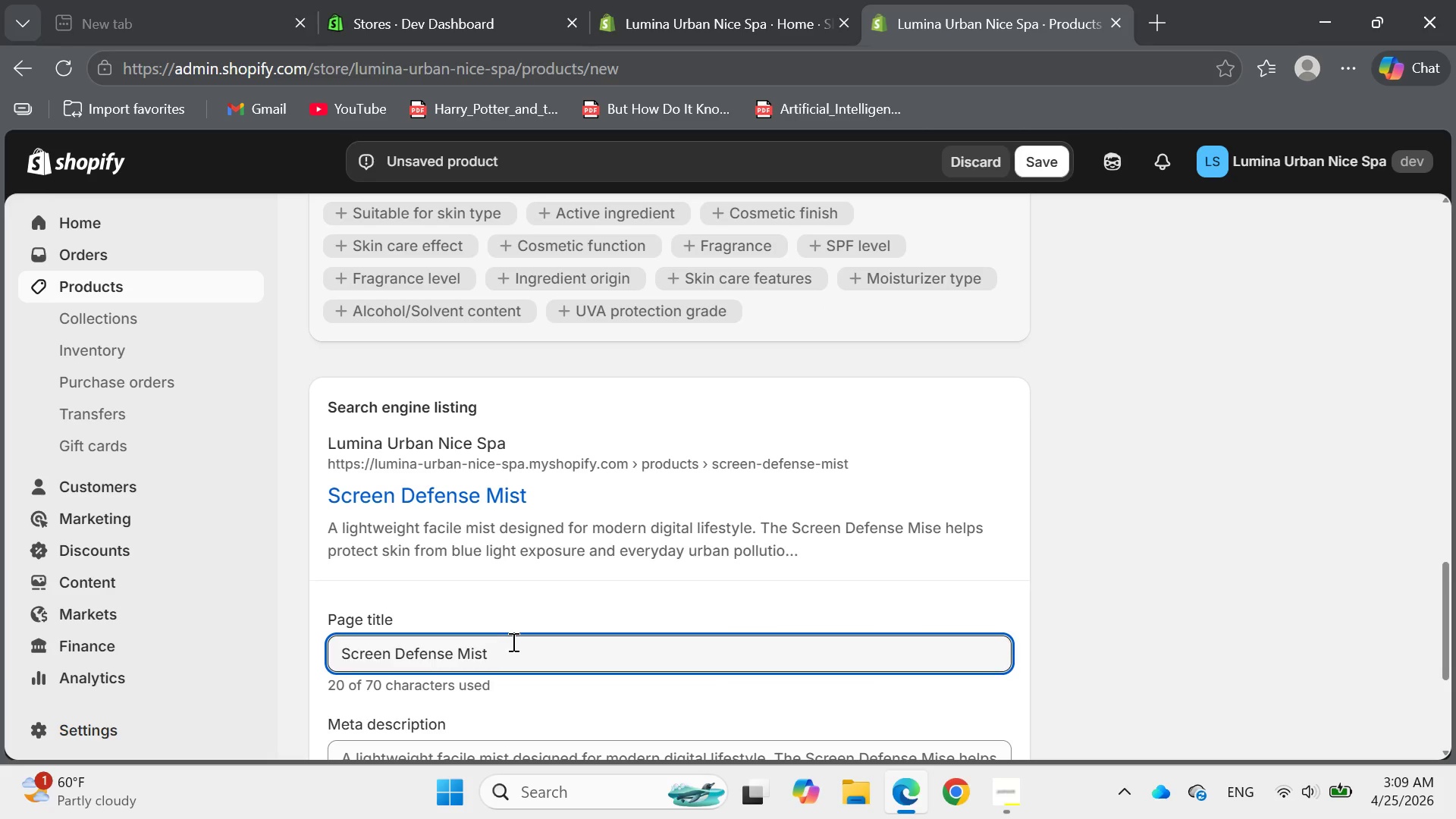 
hold_key(key=Backspace, duration=1.09)
 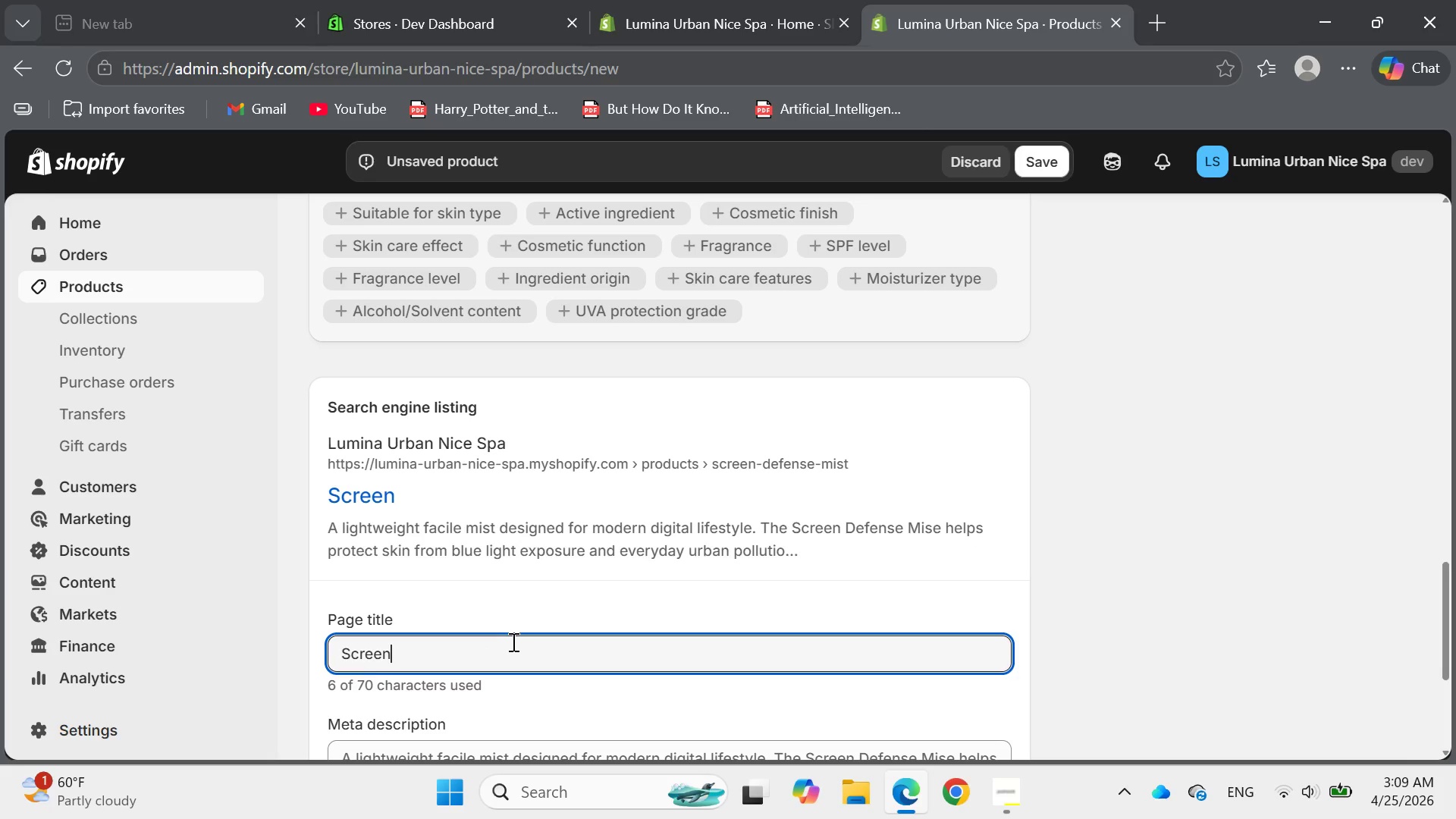 
key(Backspace)
key(Backspace)
key(Backspace)
type(Blue Light Protection Face MIst )
 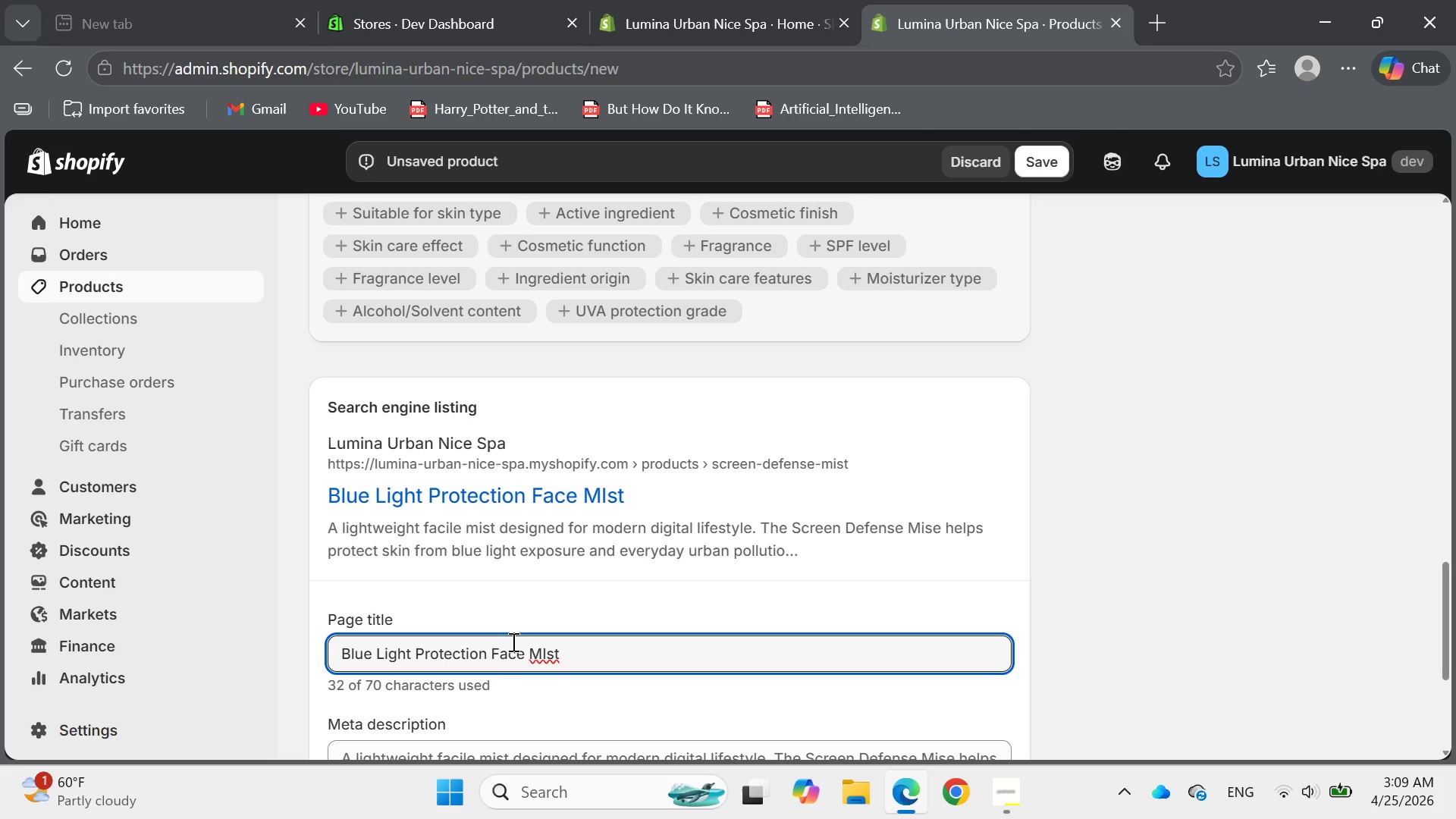 
wait(9.08)
 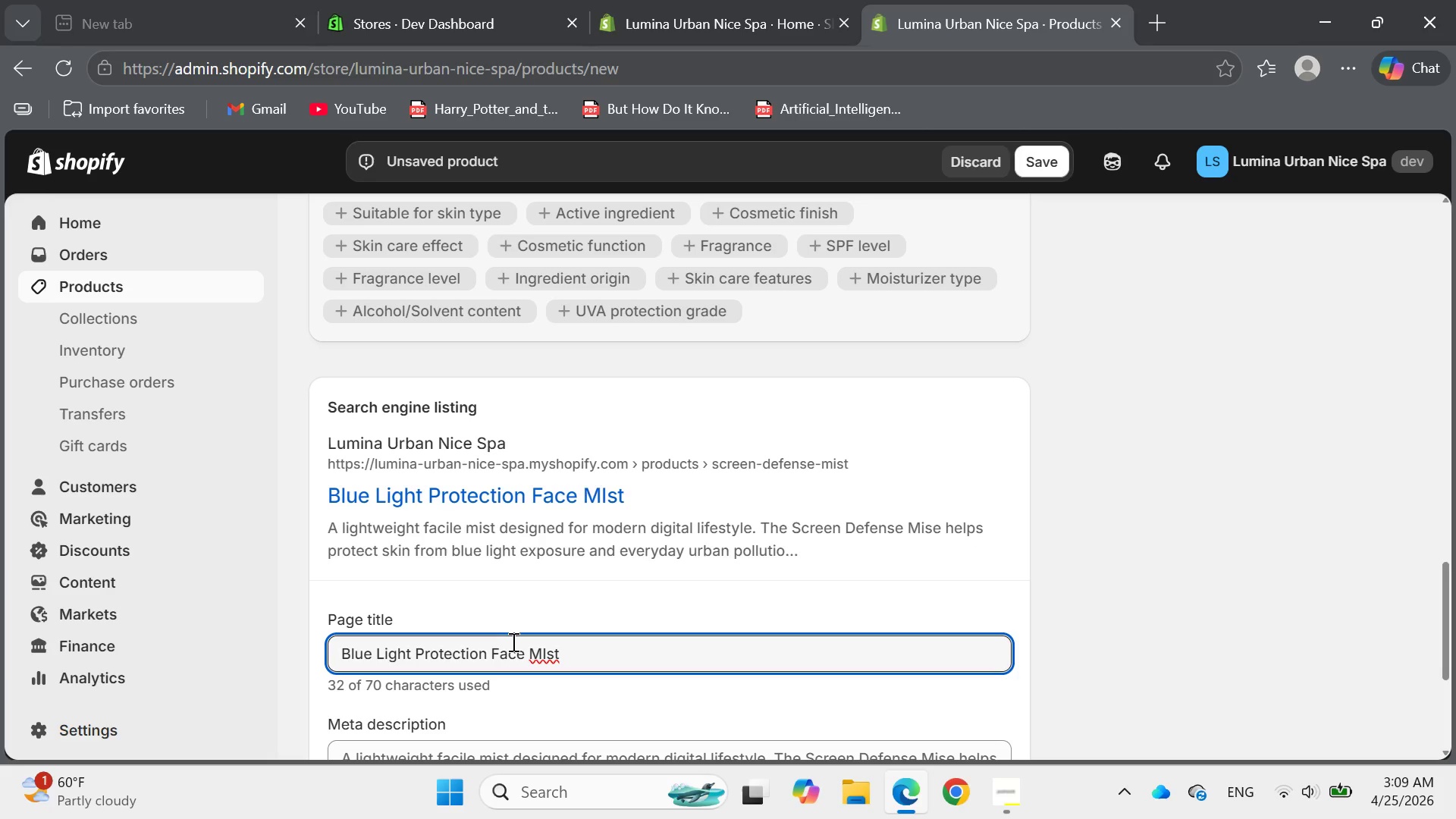 
left_click_drag(start_coordinate=[828, 654], to_coordinate=[301, 618])
 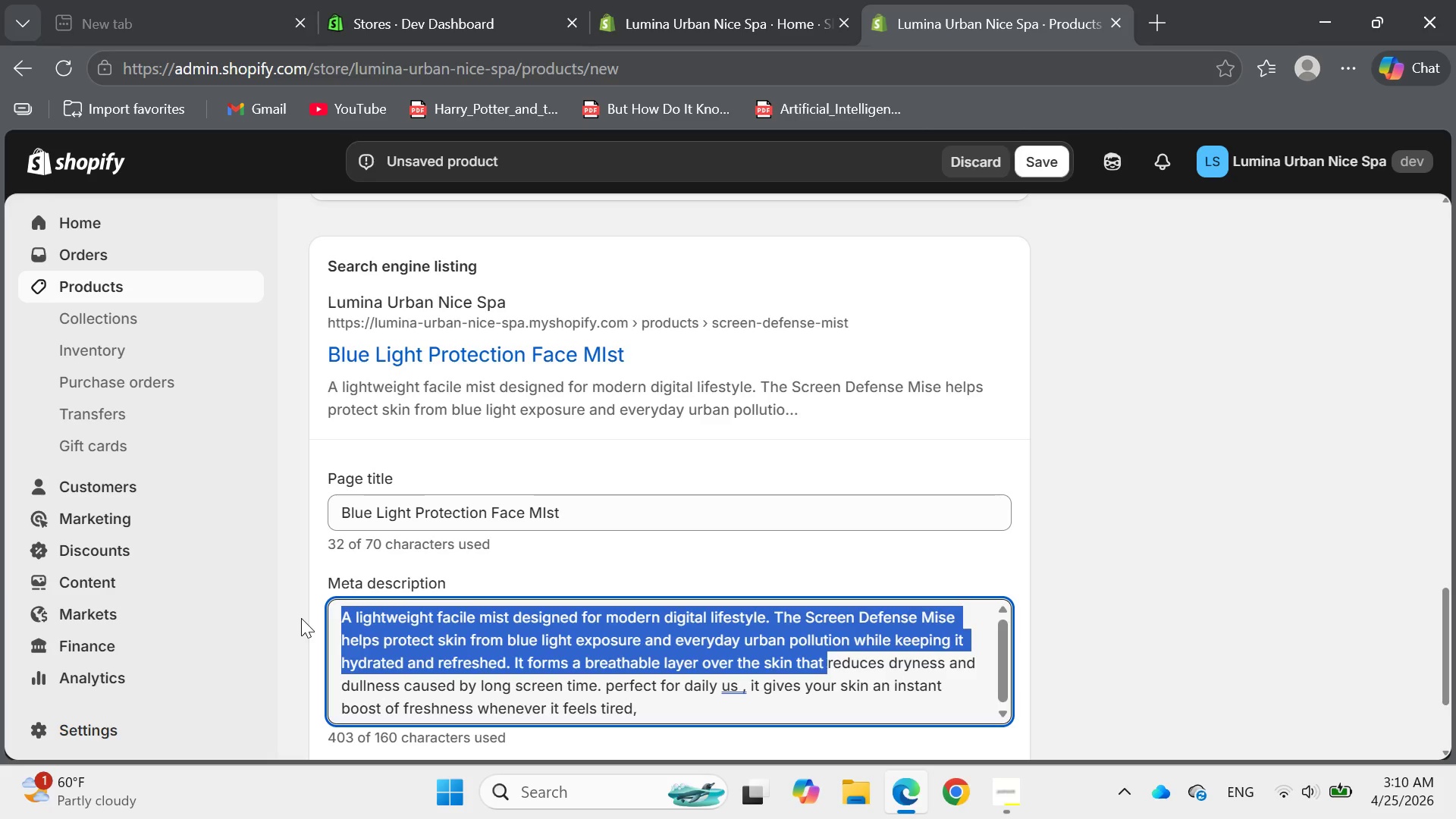 
key(Backspace)
 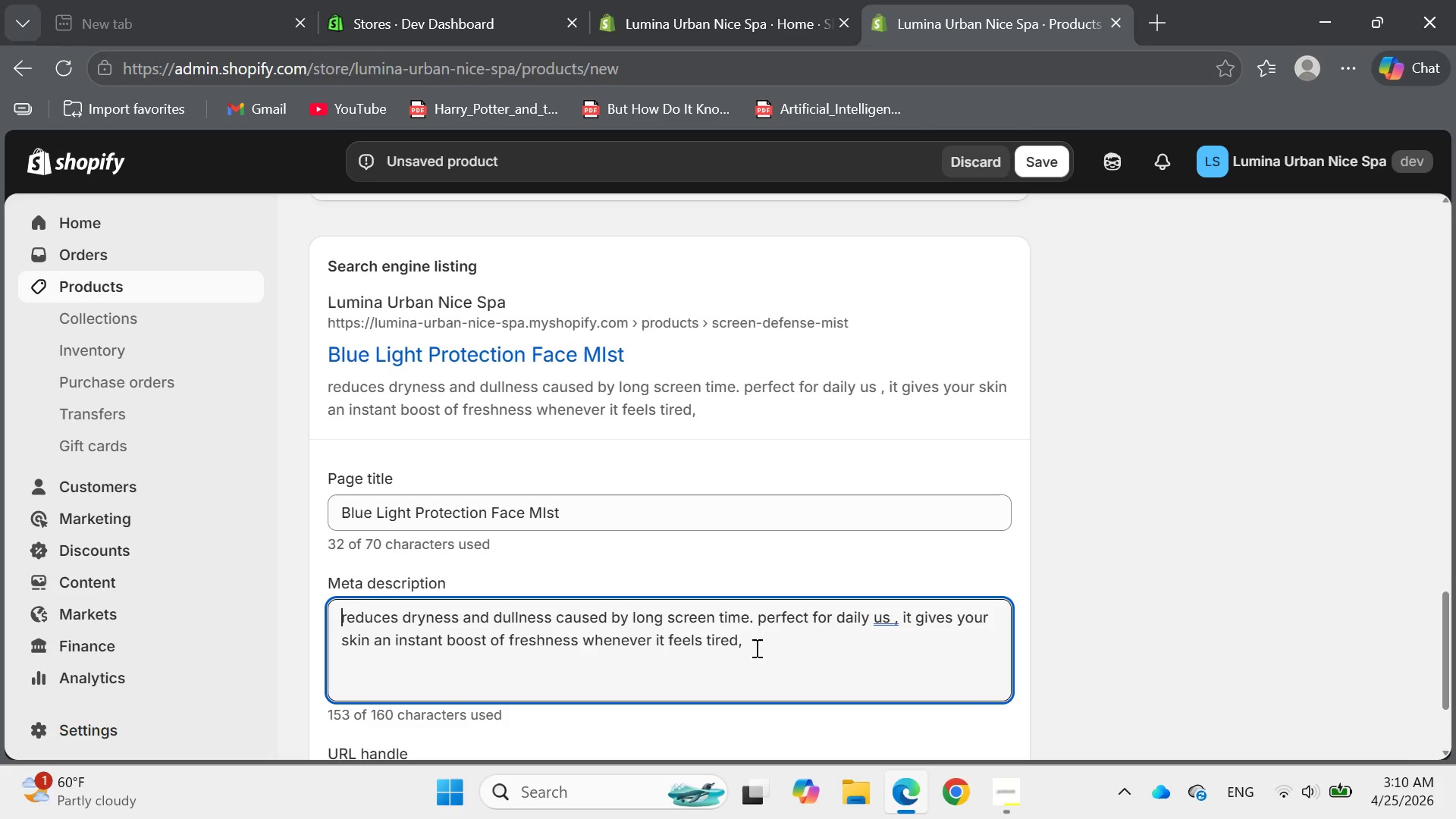 
left_click_drag(start_coordinate=[758, 648], to_coordinate=[309, 591])
 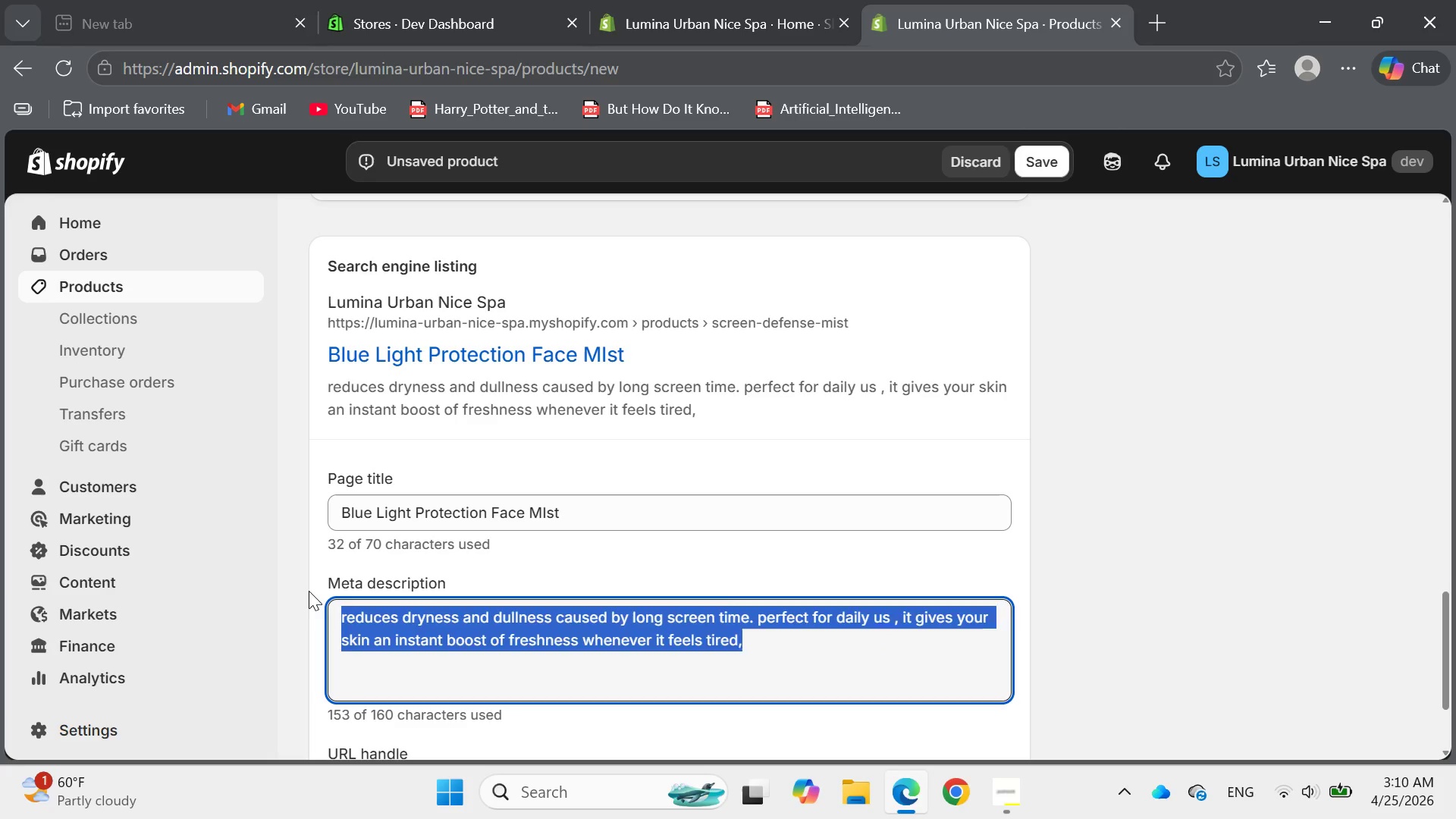 
key(Backspace)
type(Med spa quality mist with blue light protection and anti pollutant defense )
key(Backspace)
type(,Hydrates and re)
 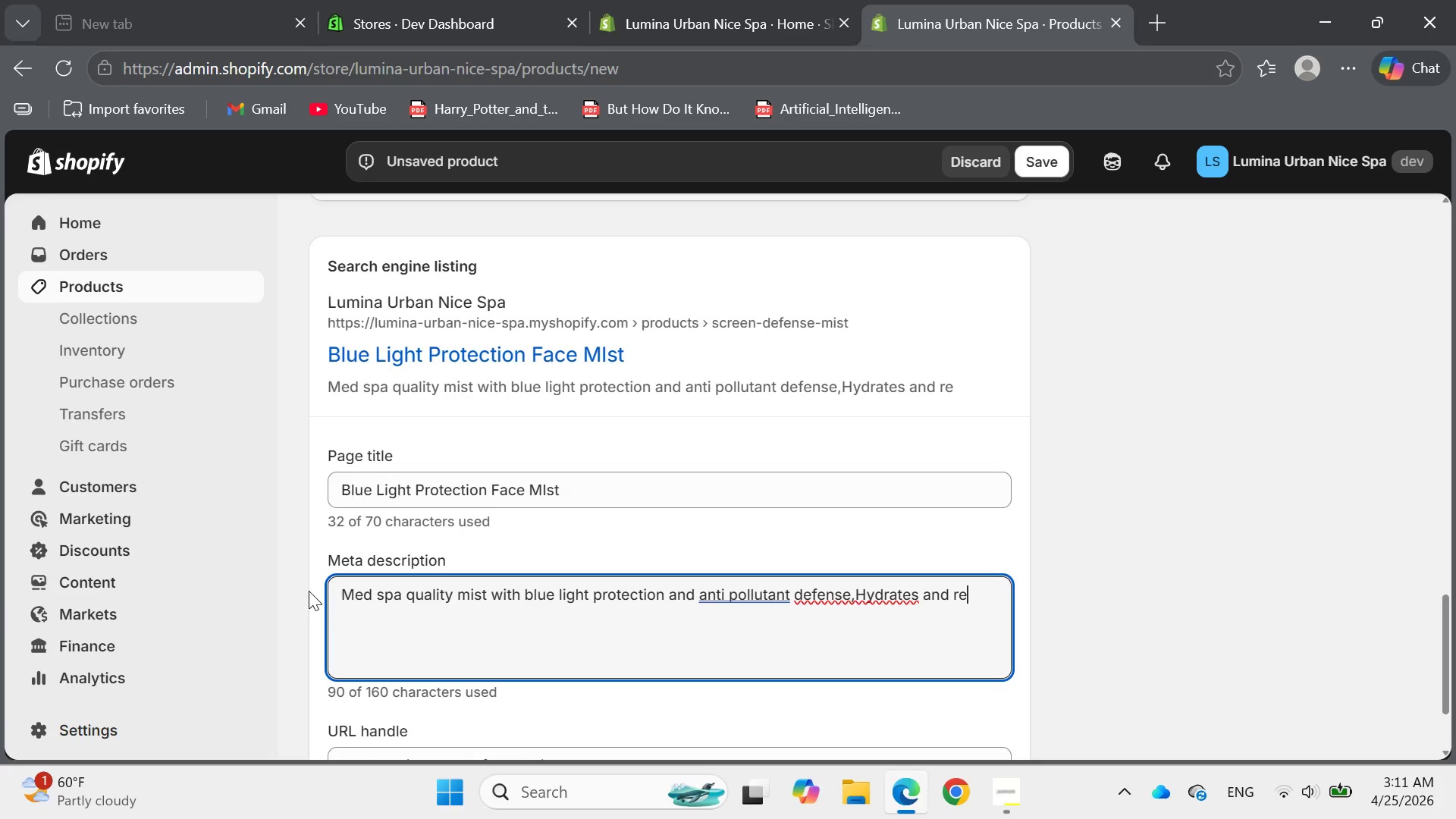 
hold_key(key=ArrowLeft, duration=0.8)
 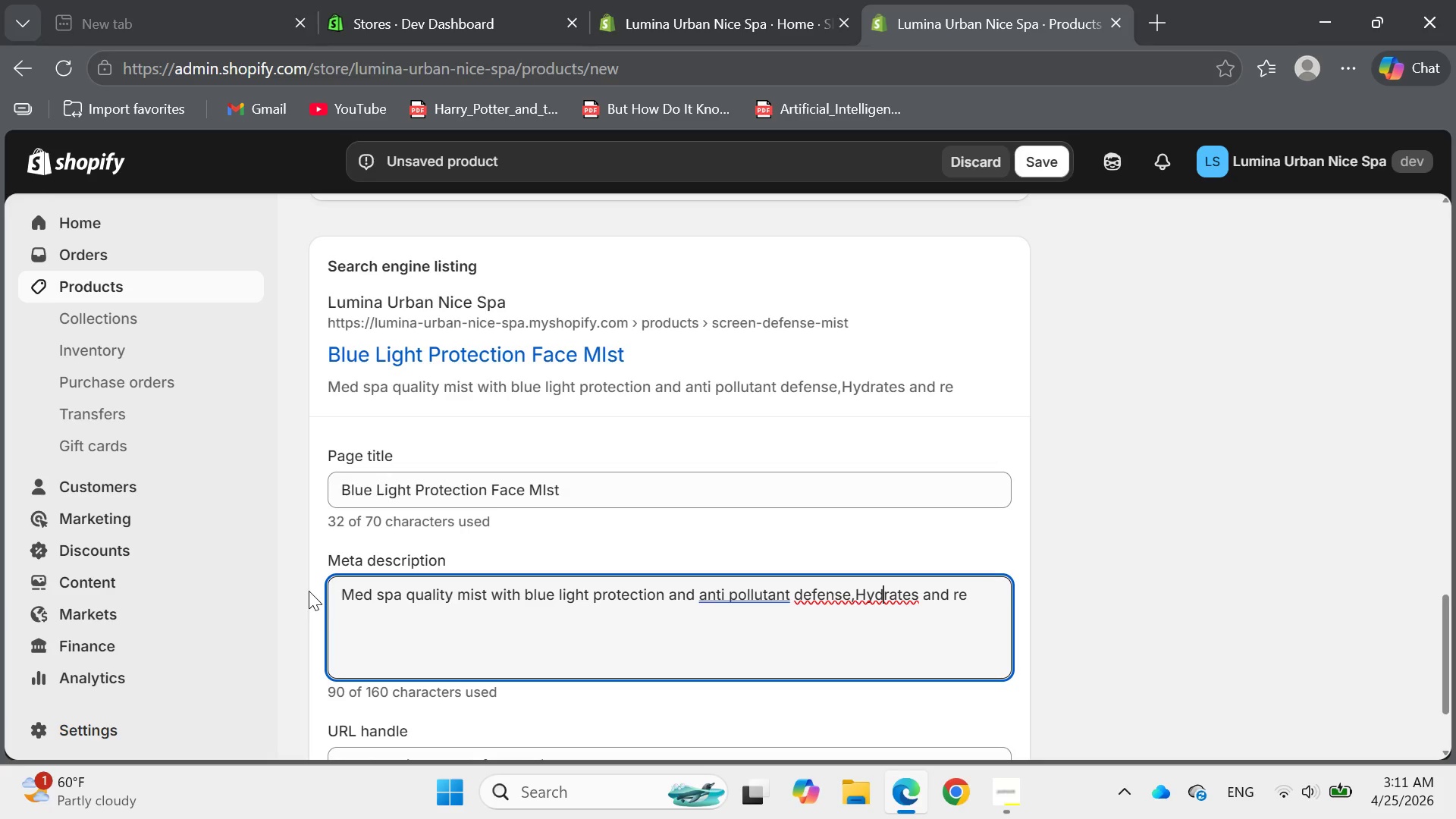 
key(ArrowLeft)
 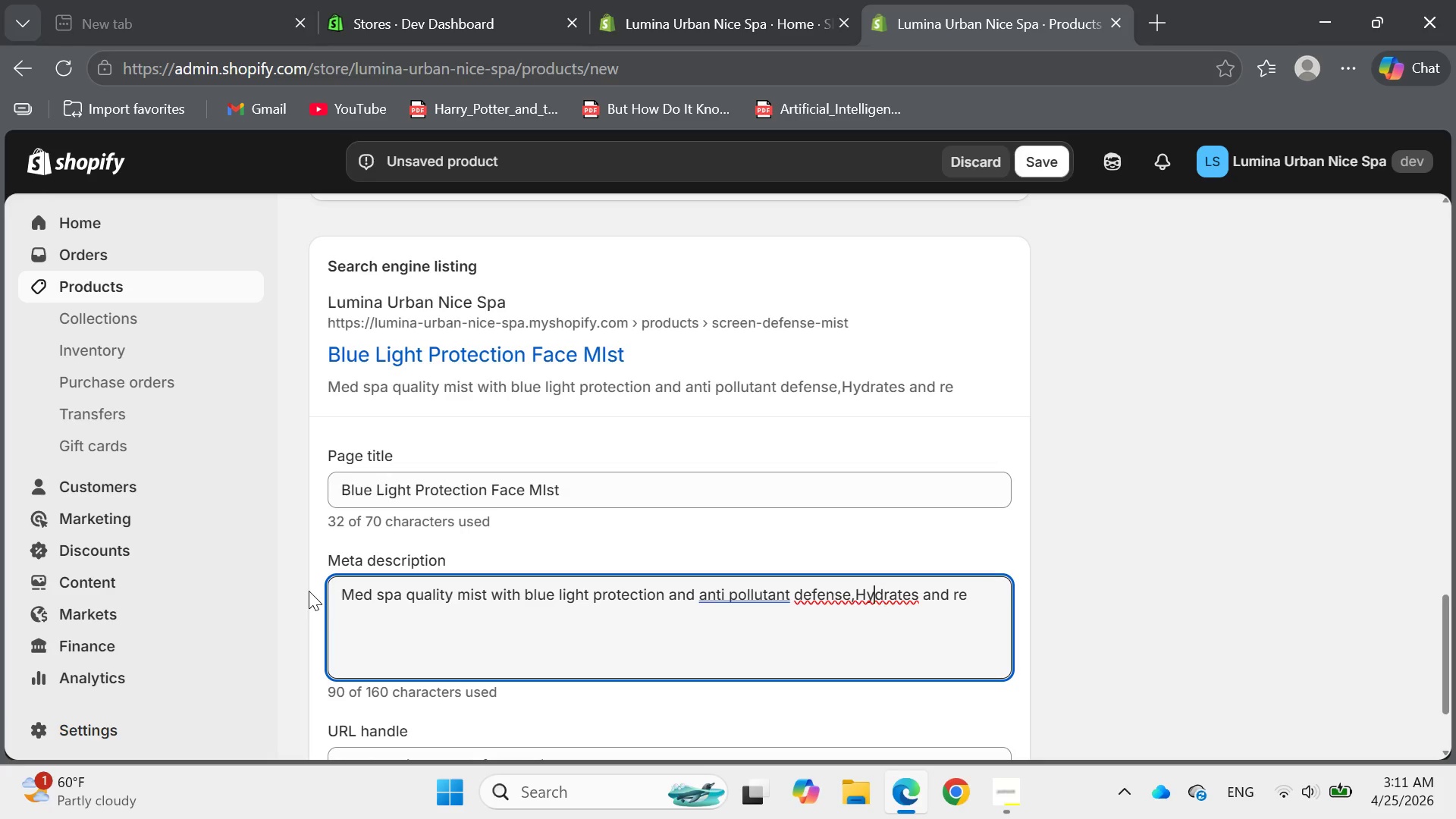 
hold_key(key=ArrowLeft, duration=0.53)
 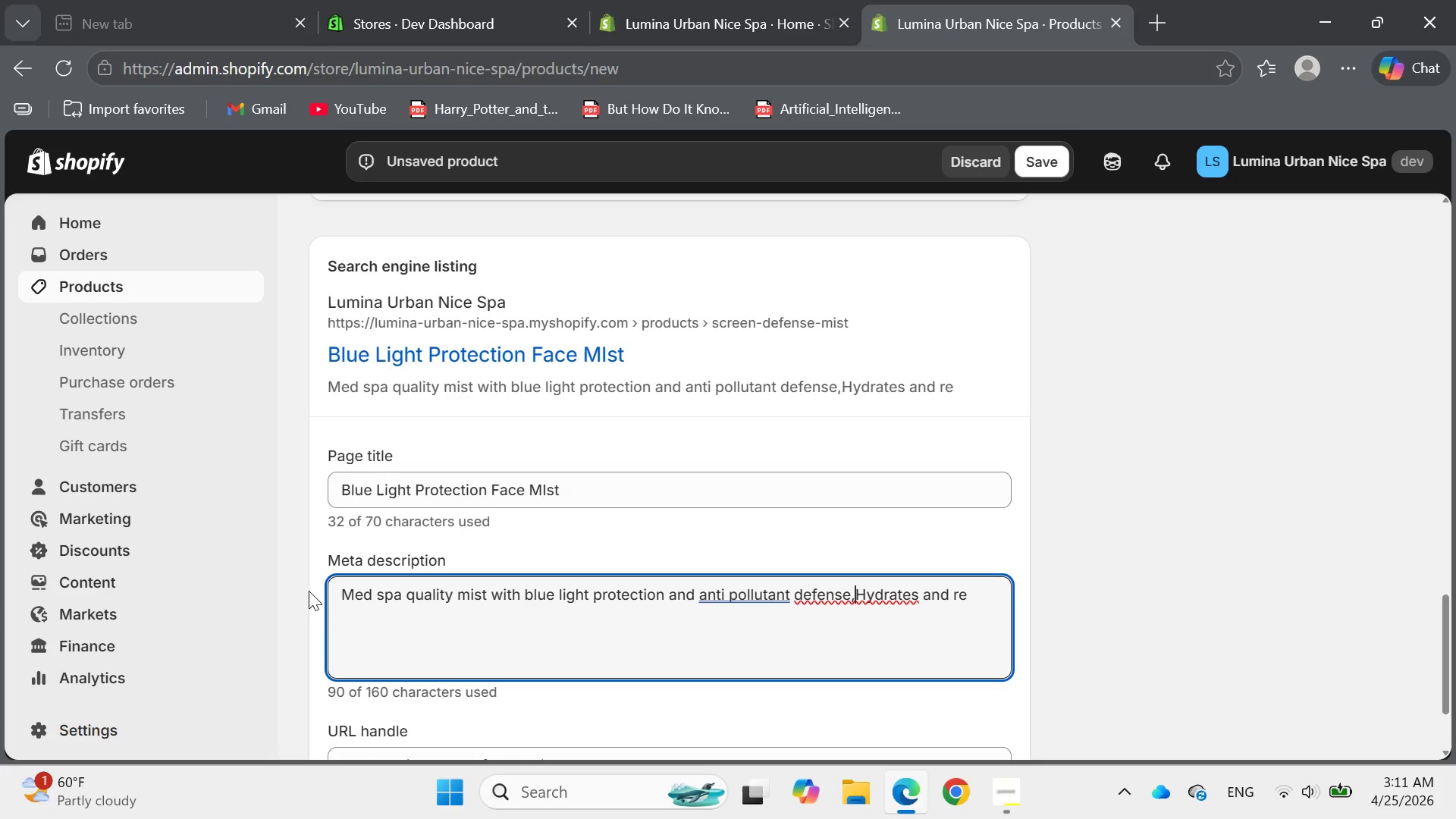 
key(ArrowLeft)
 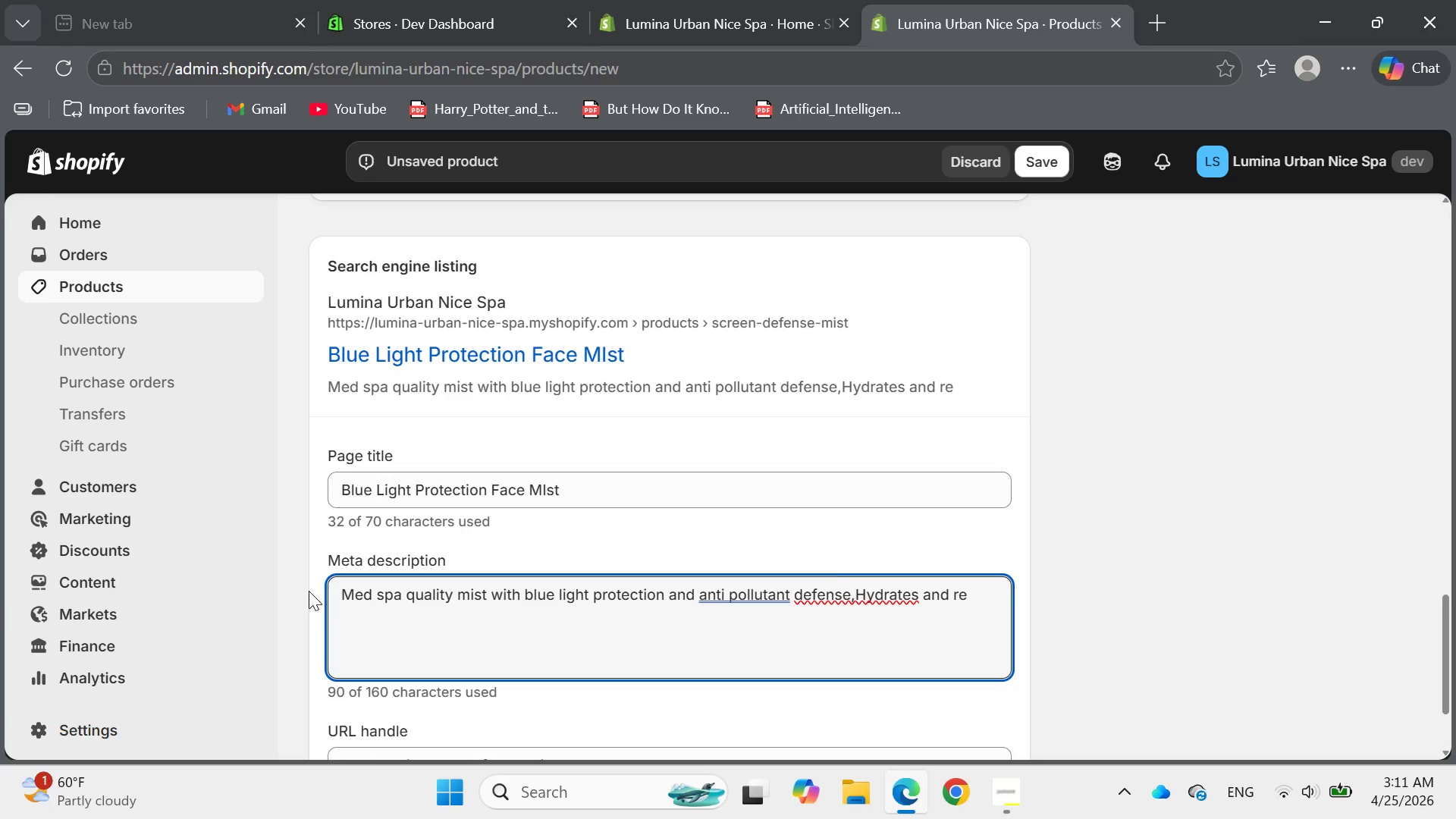 
key(Space)
 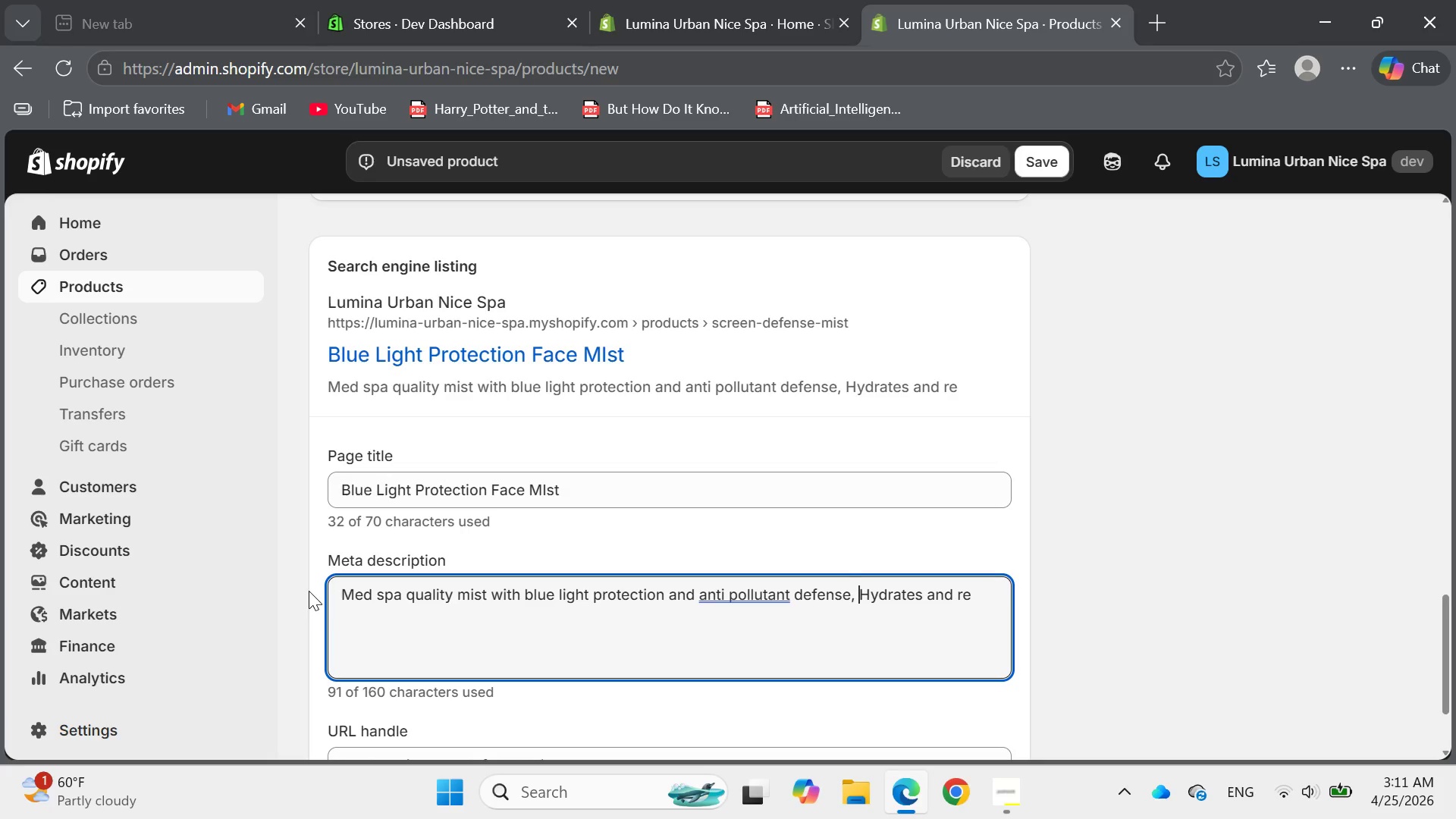 
hold_key(key=ArrowRight, duration=0.66)
 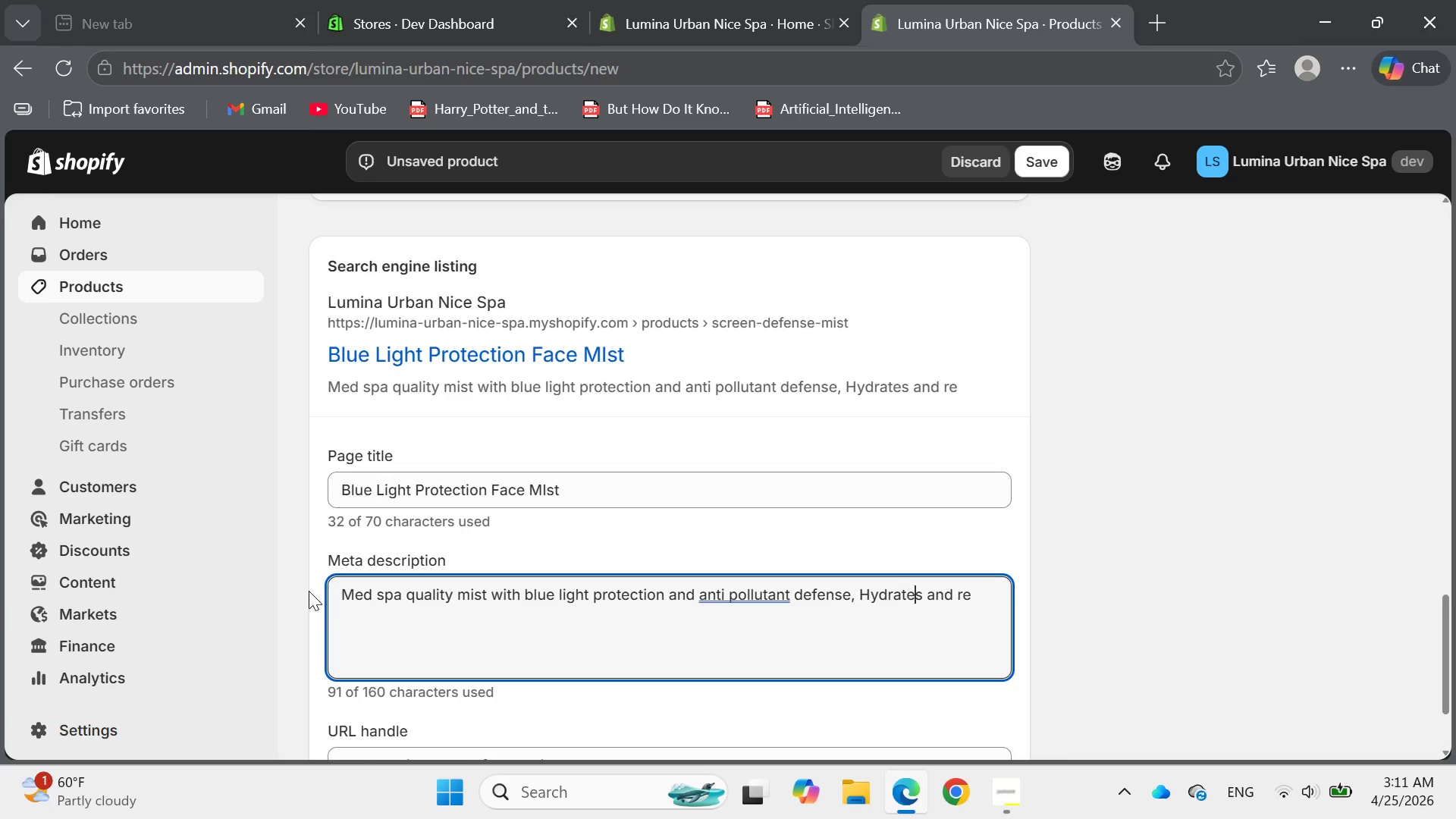 
hold_key(key=ArrowRight, duration=0.84)
 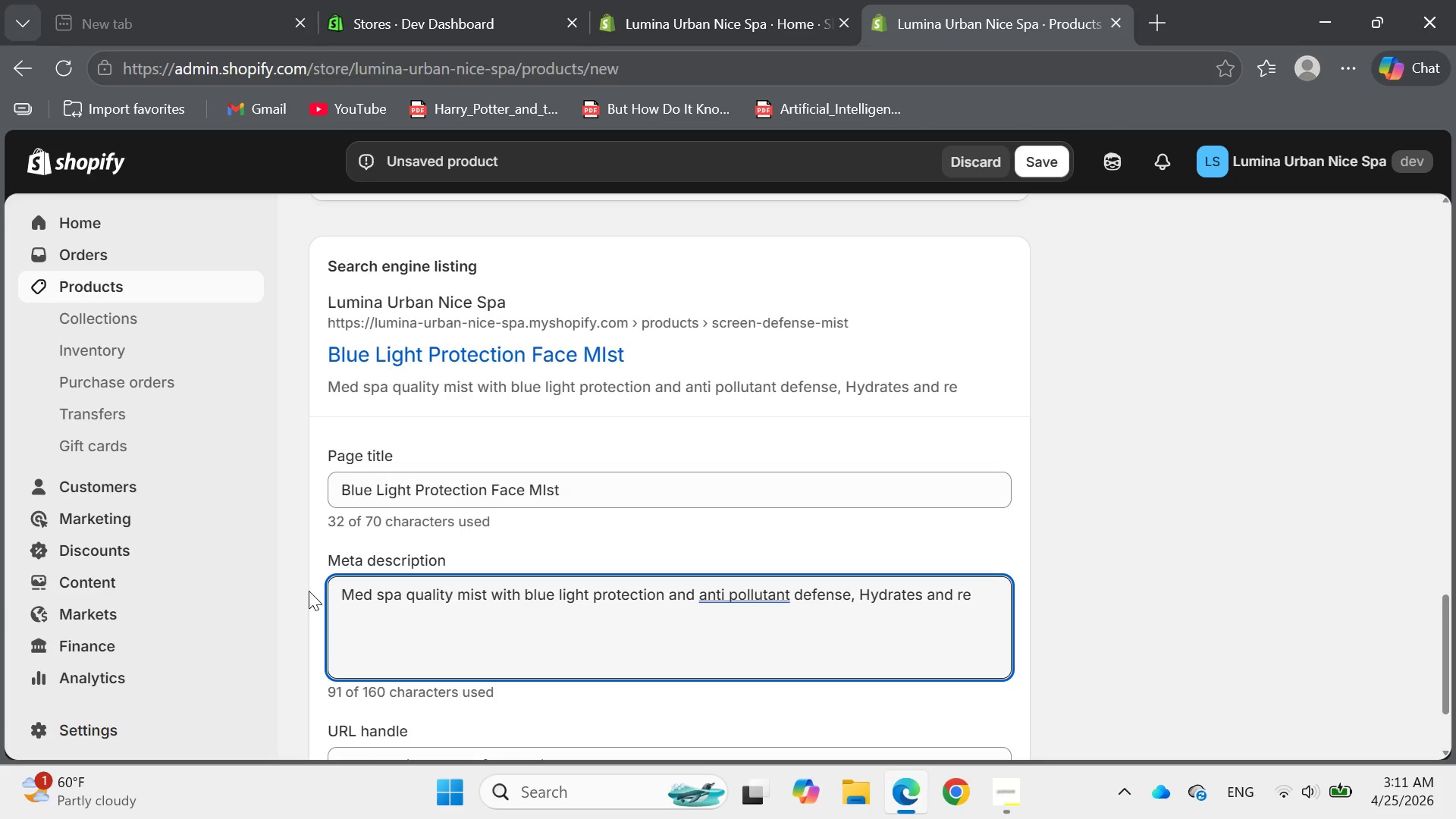 
type(fr)
 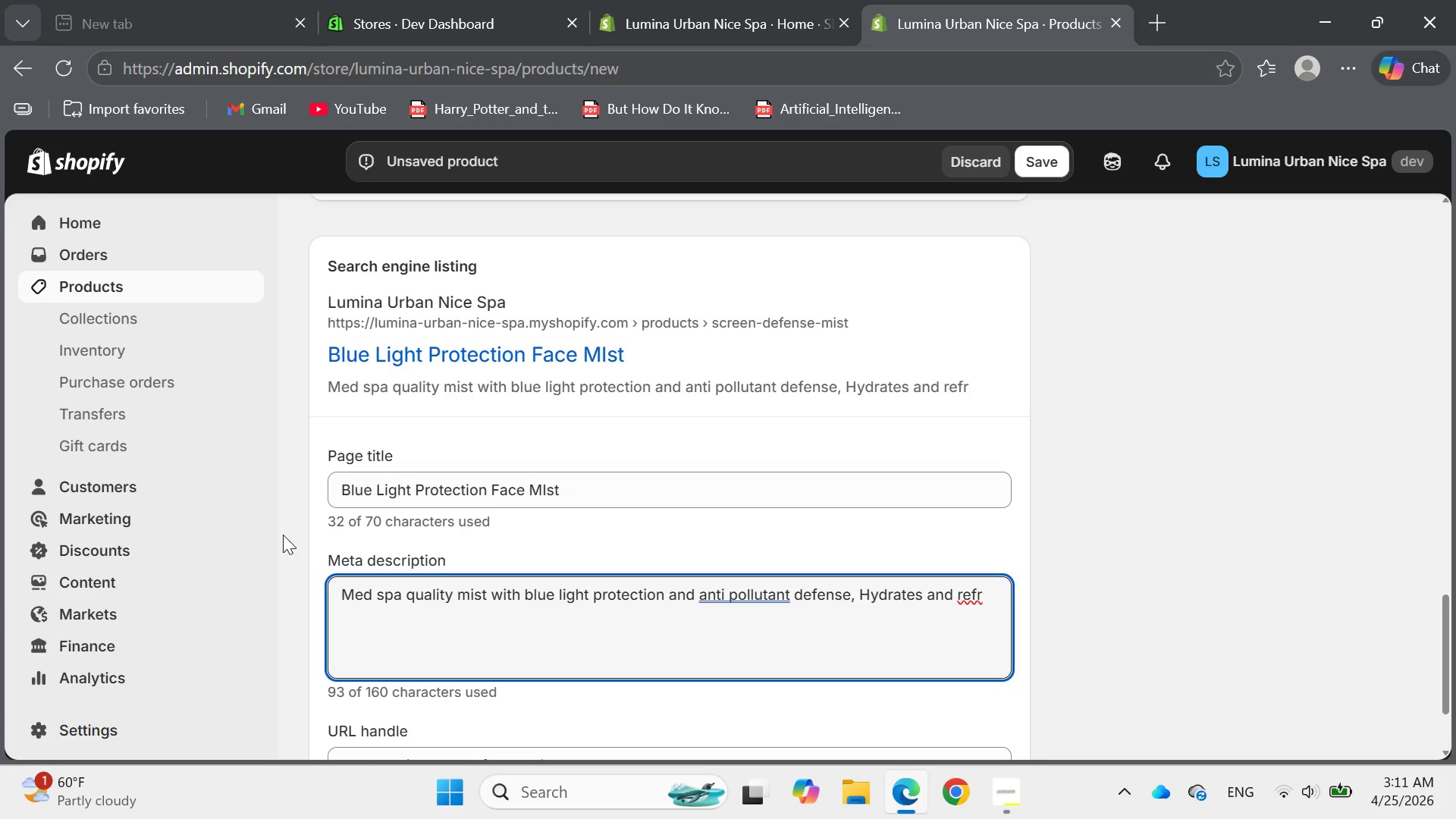 
type(eshes skin daily)
 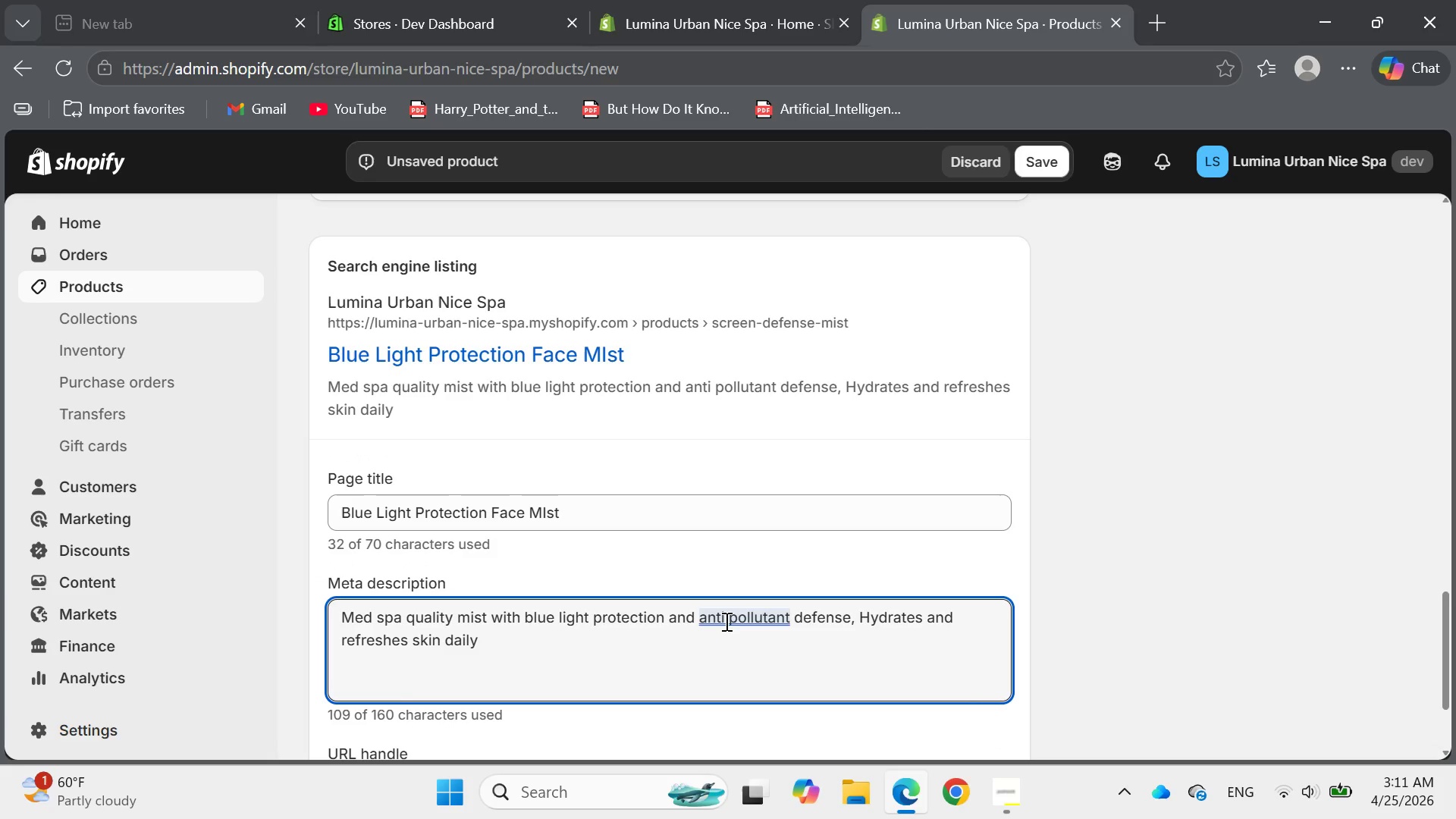 
left_click([728, 620])
 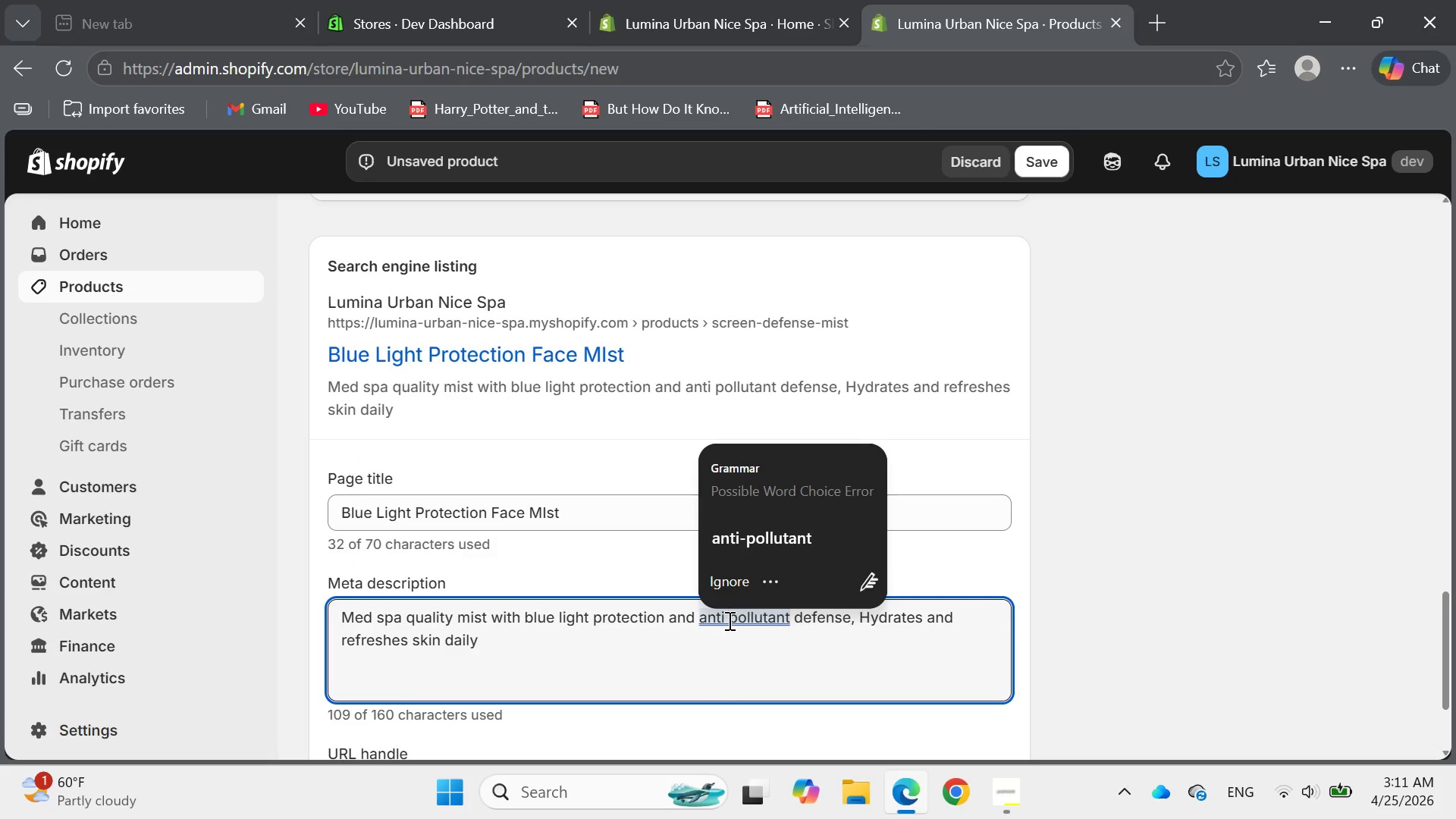 
key(Backspace)
 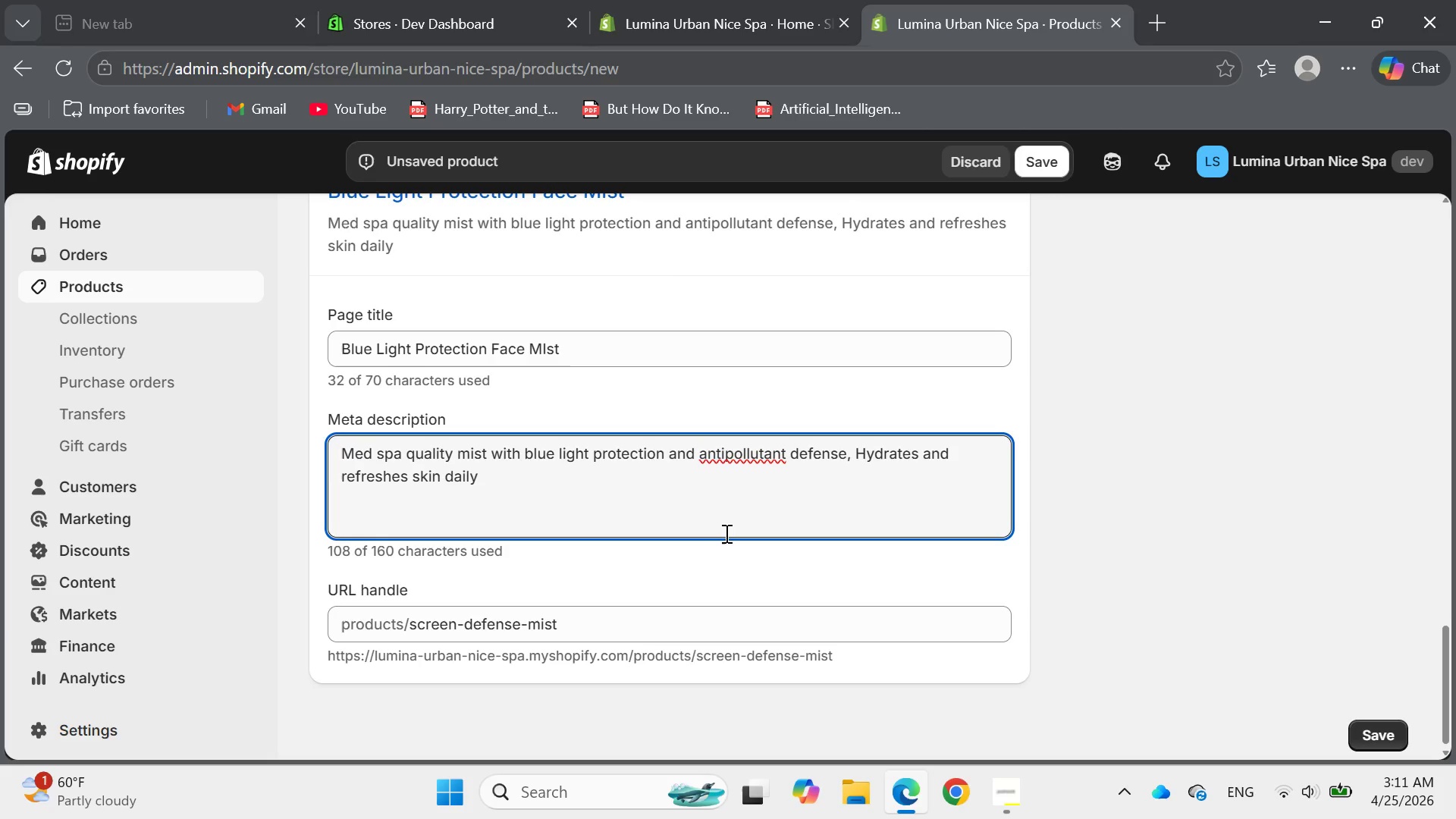 
wait(7.66)
 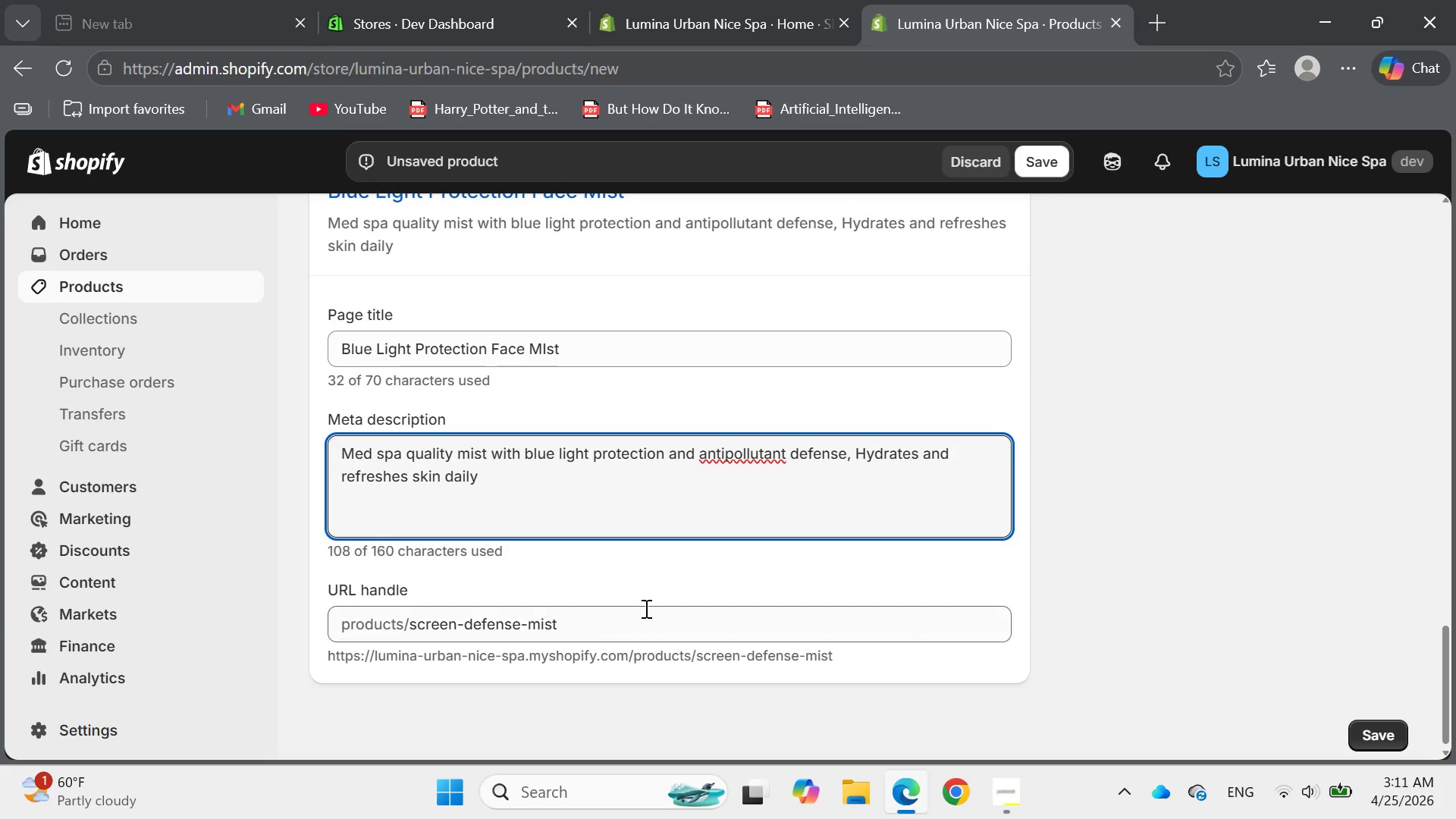 
key(Space)
 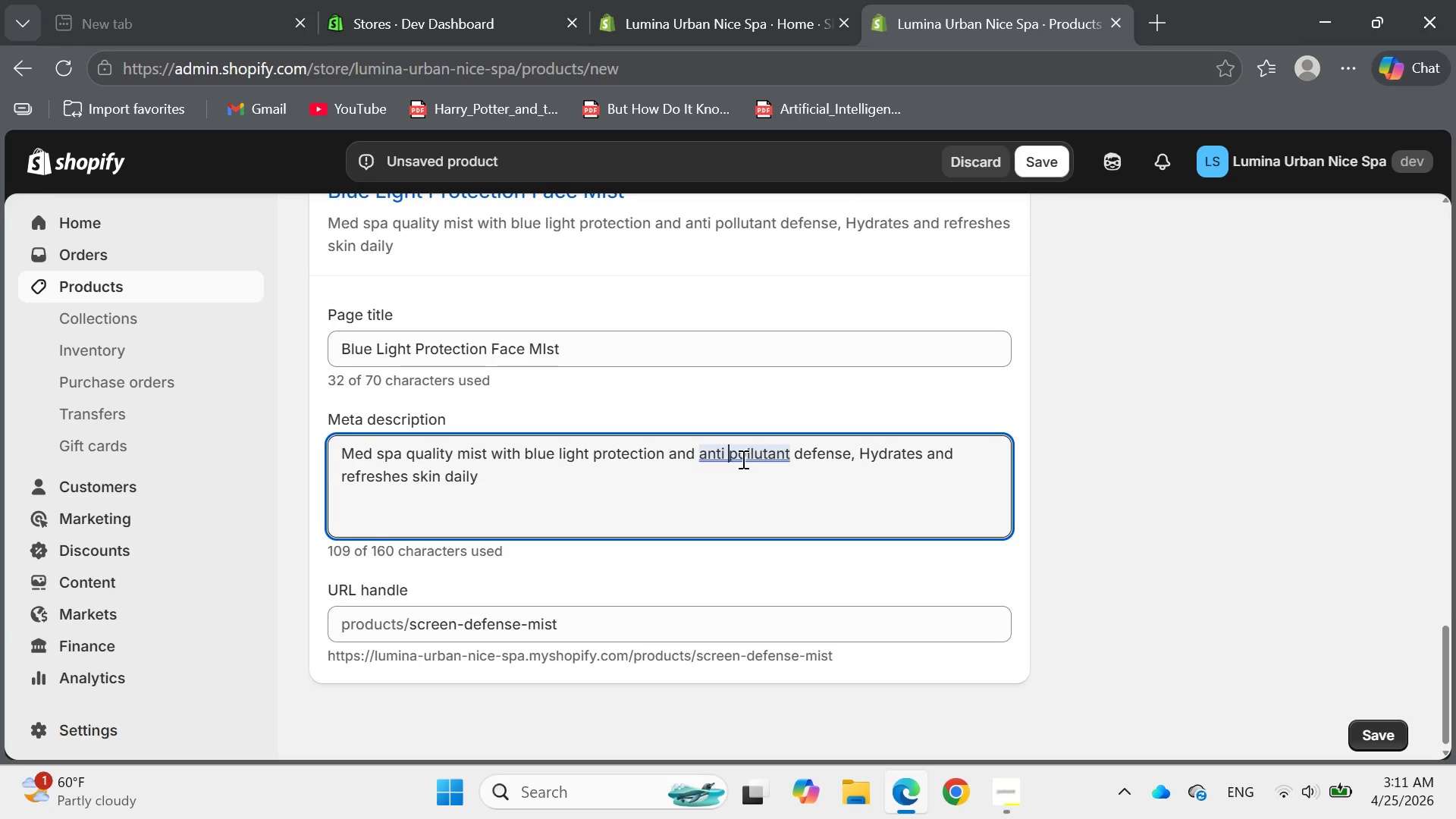 
left_click([742, 459])
 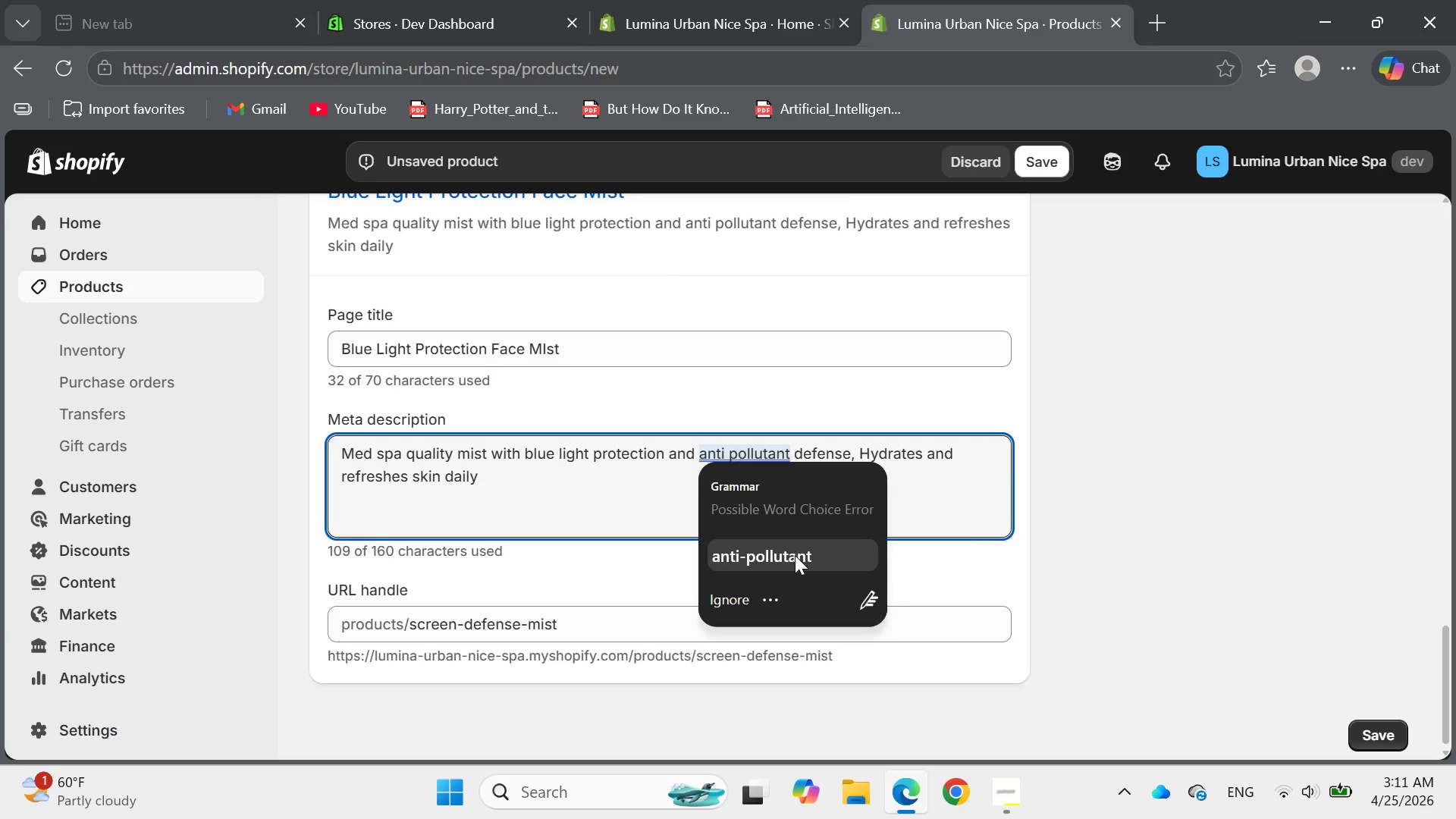 
left_click([795, 555])
 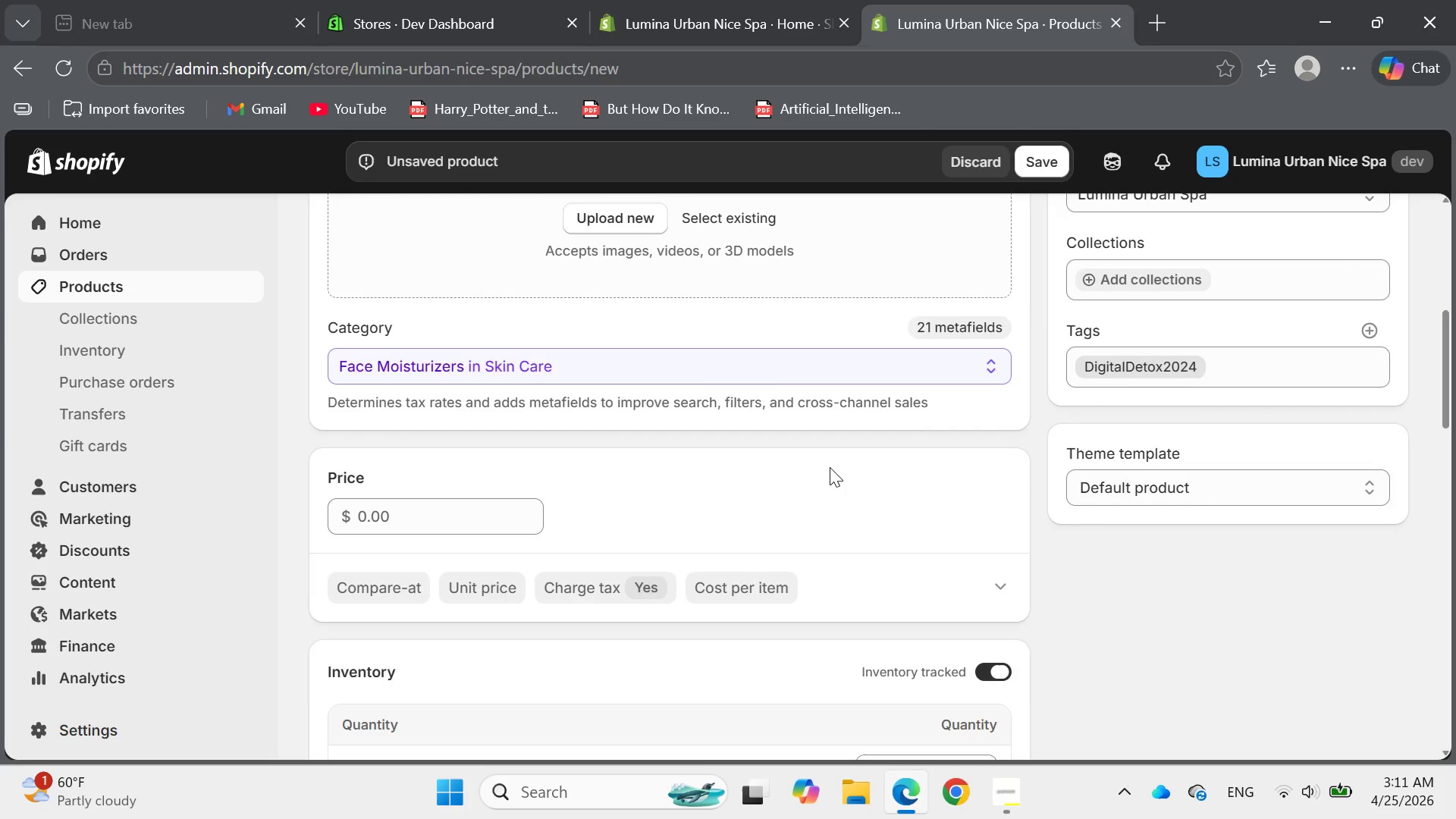 
wait(12.5)
 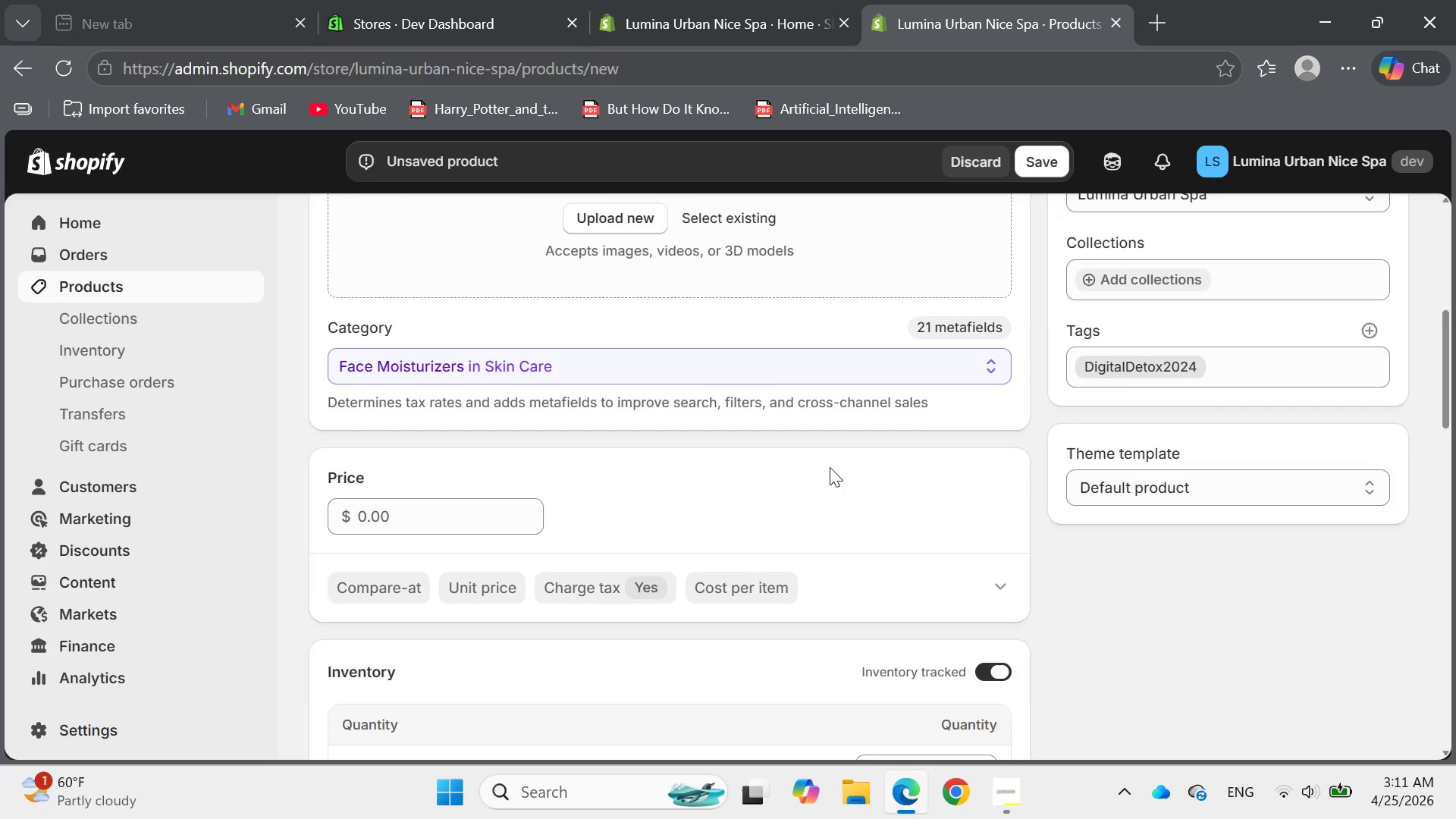 
left_click([562, 416])
 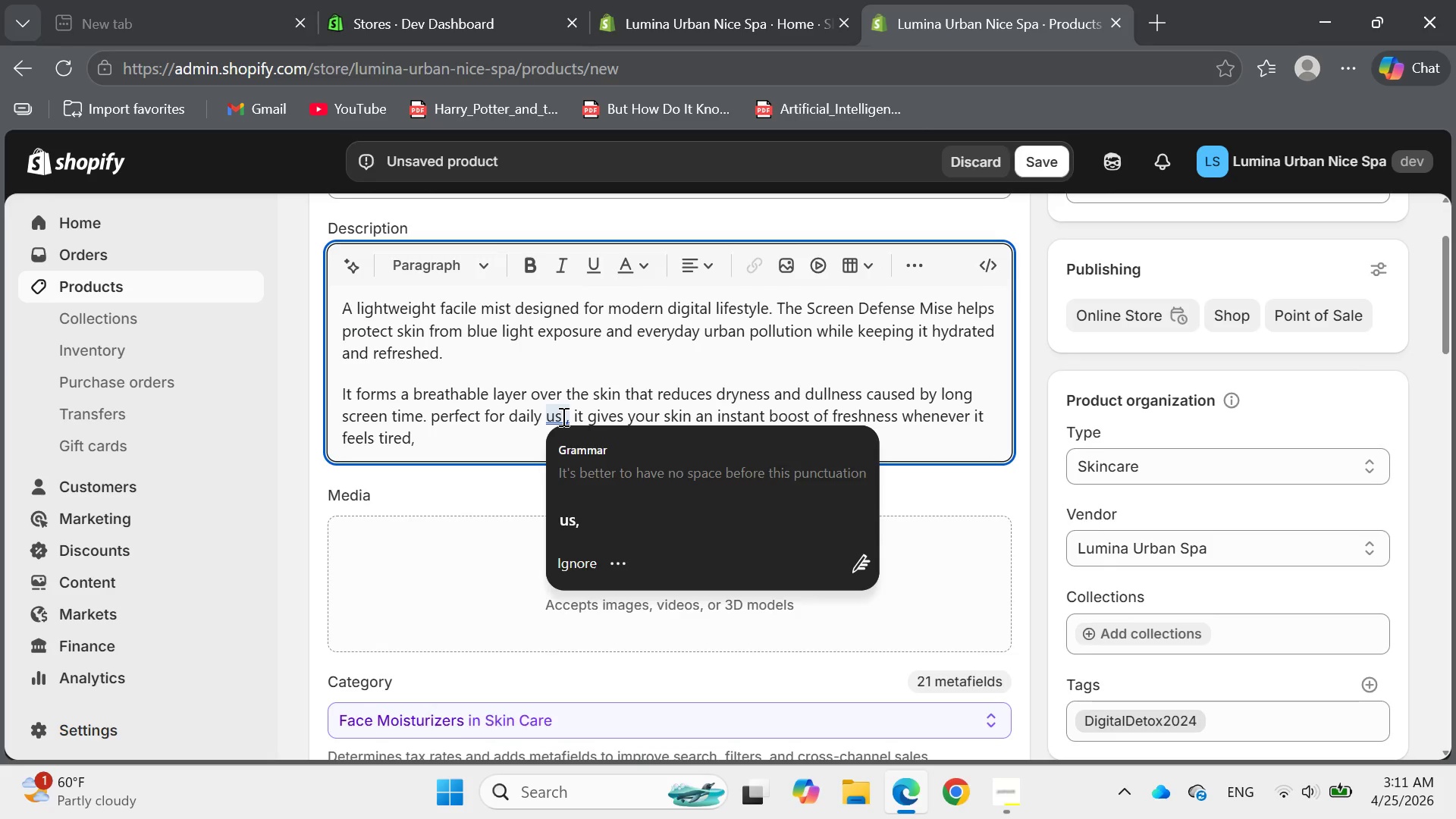 
key(Backspace)
 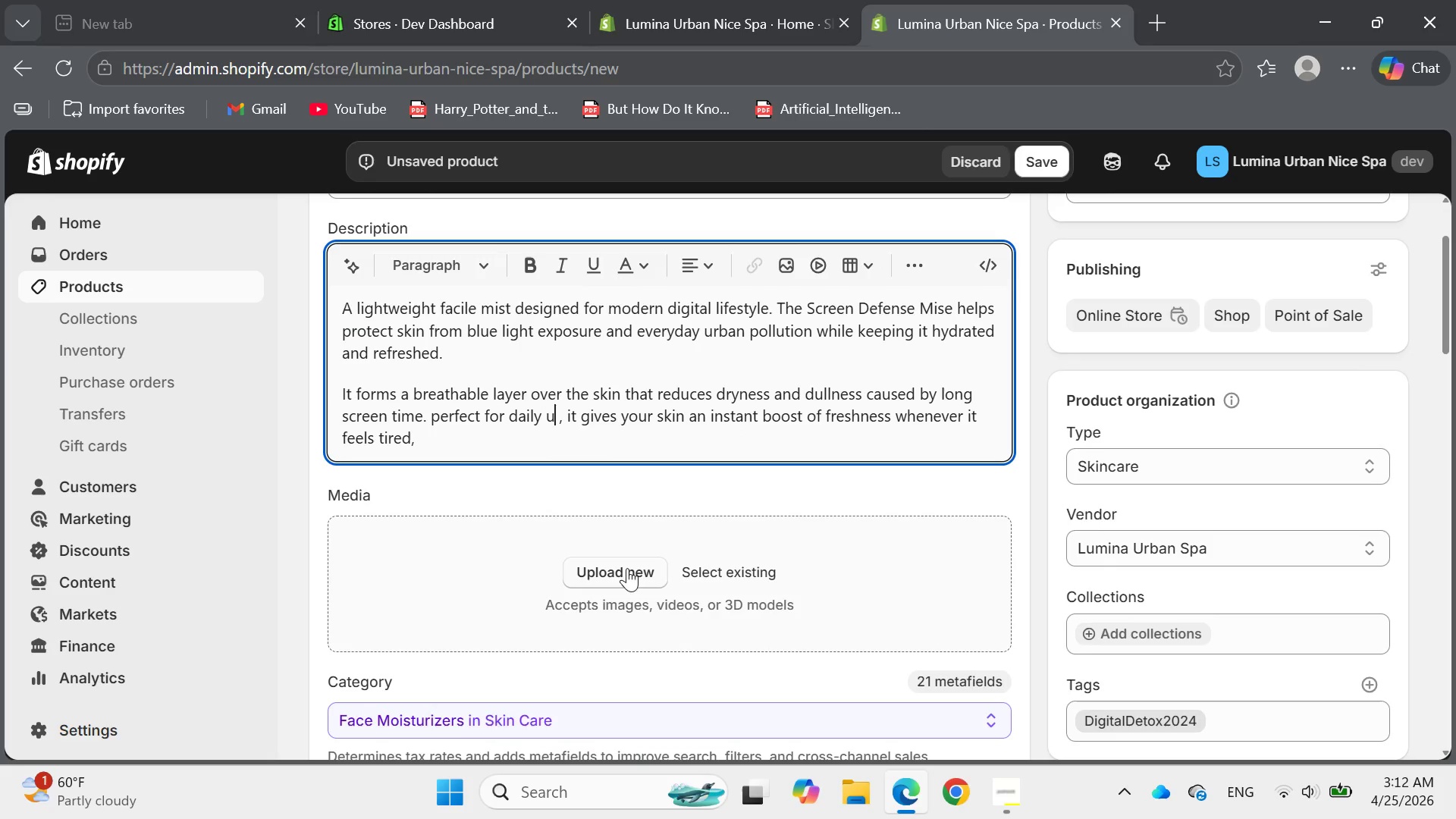 
left_click([626, 570])
 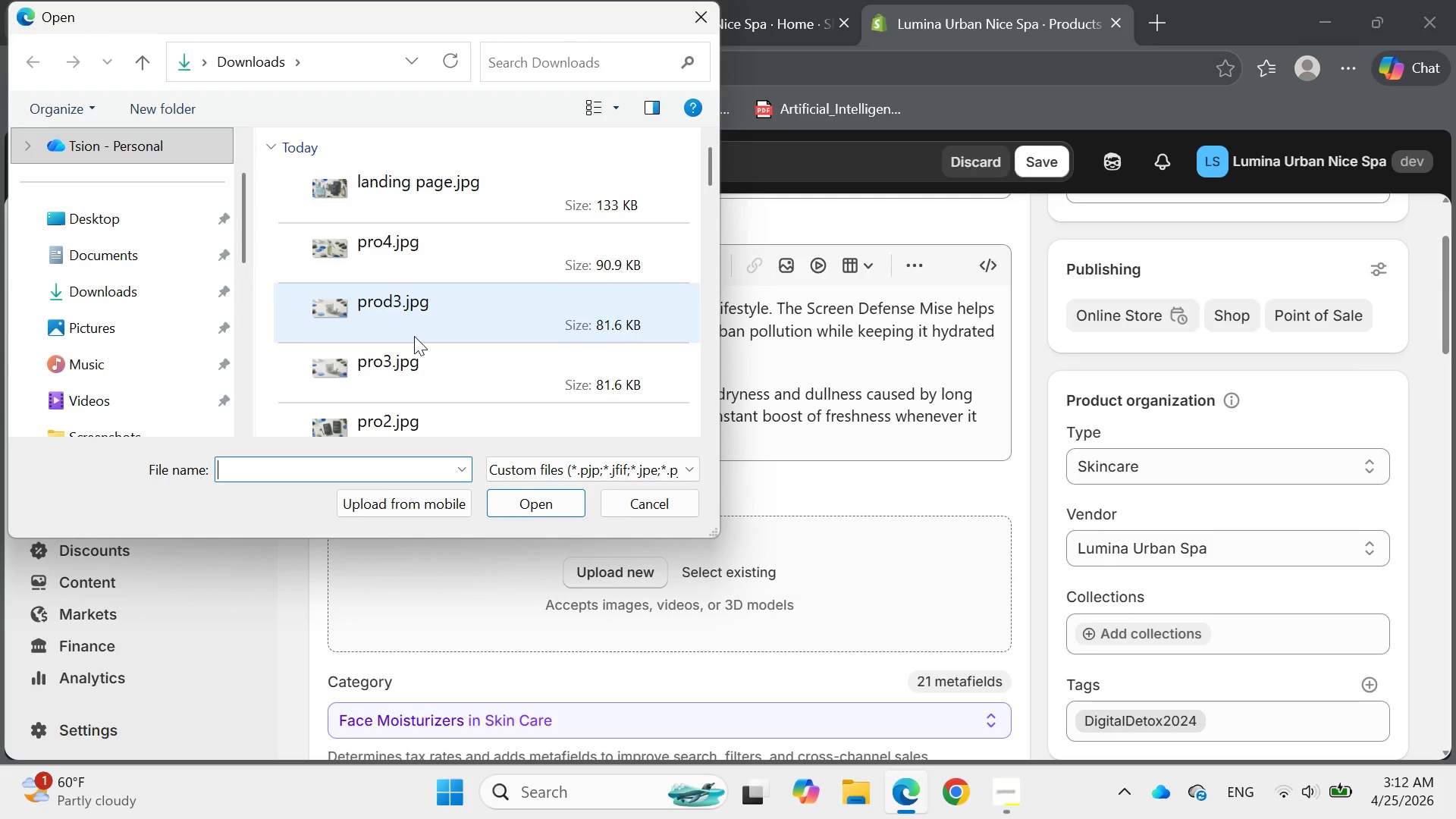 
scroll: coordinate [407, 333], scroll_direction: down, amount: 1.0
 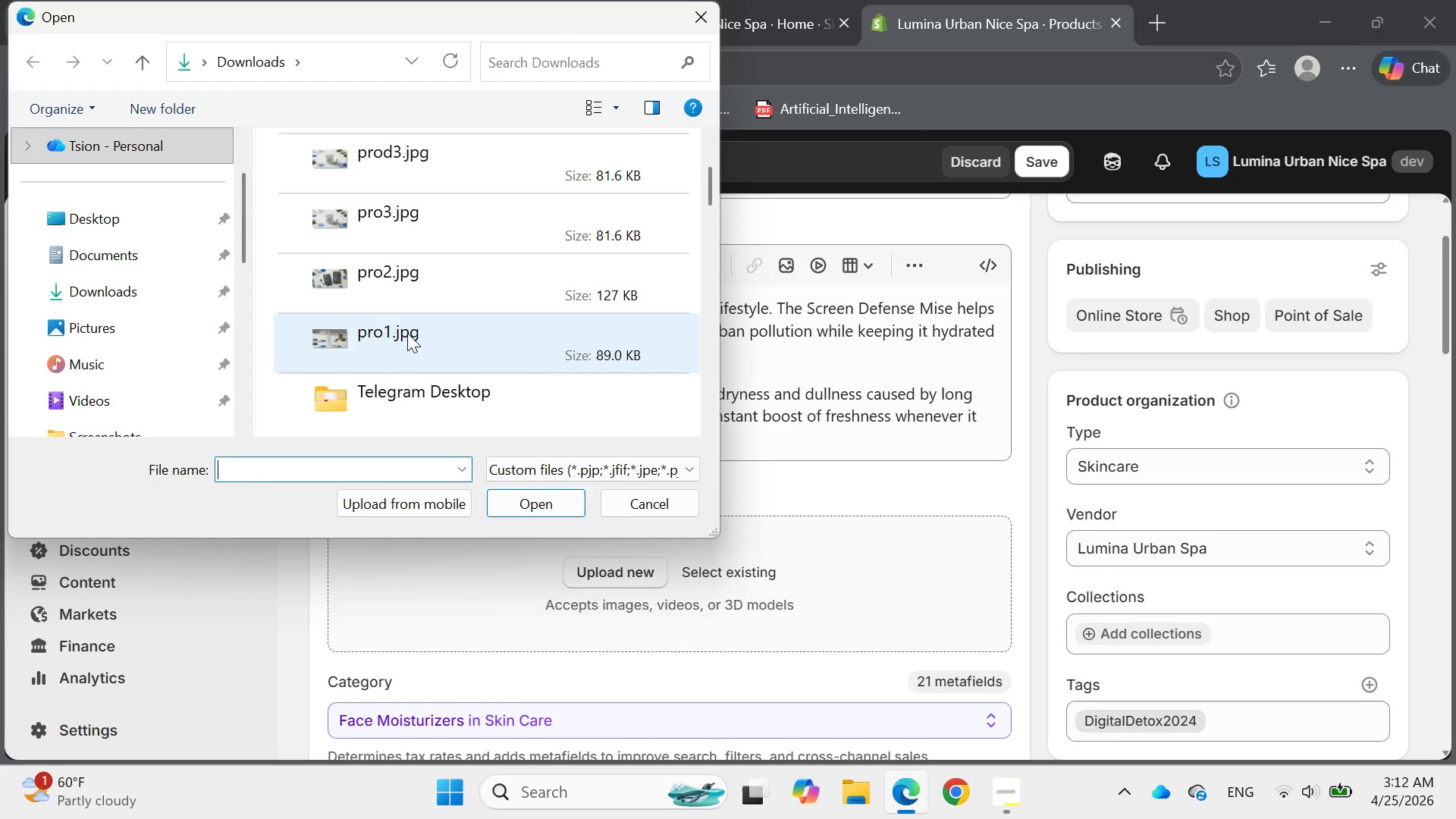 
left_click([407, 333])
 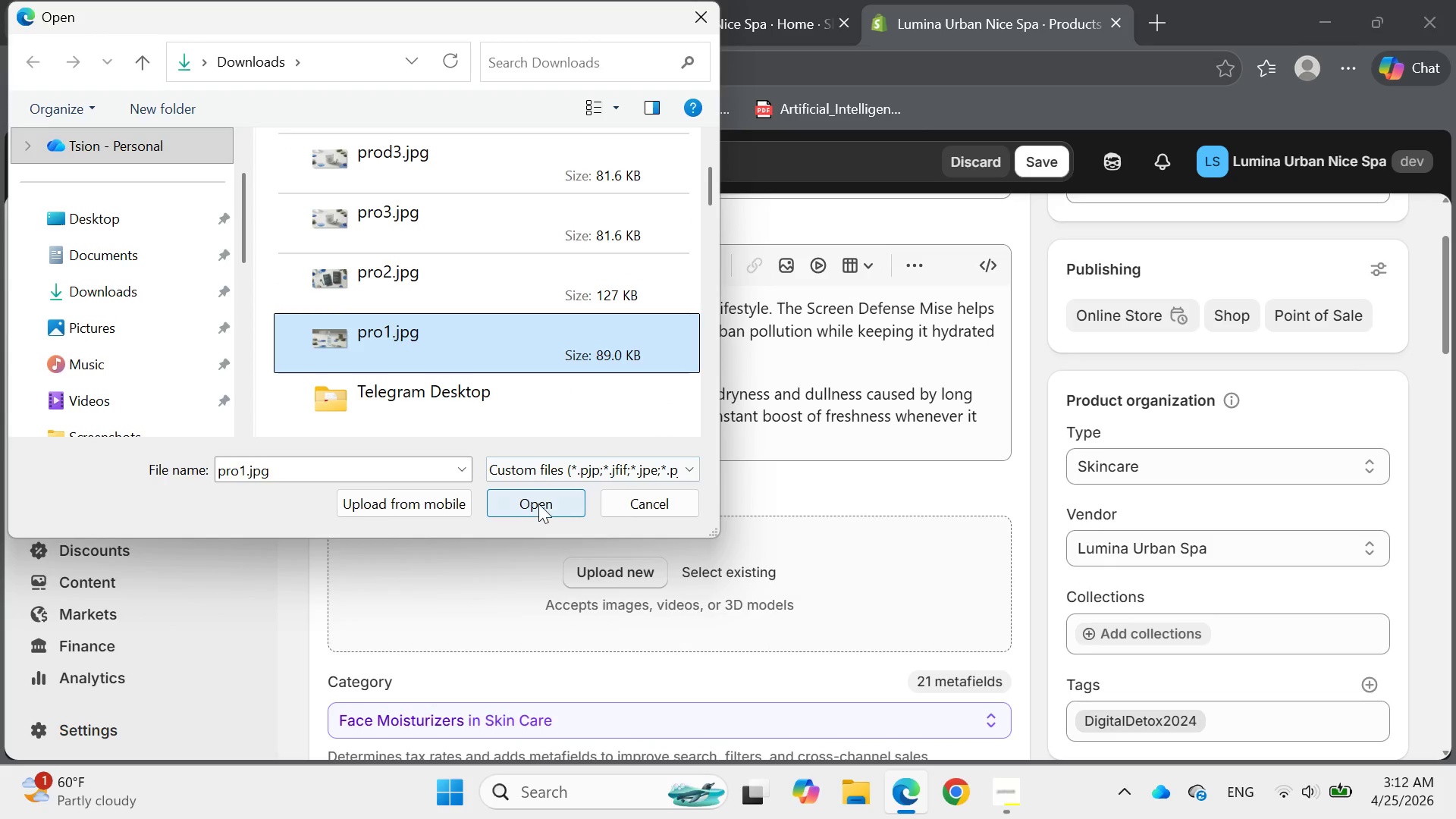 
left_click([538, 503])
 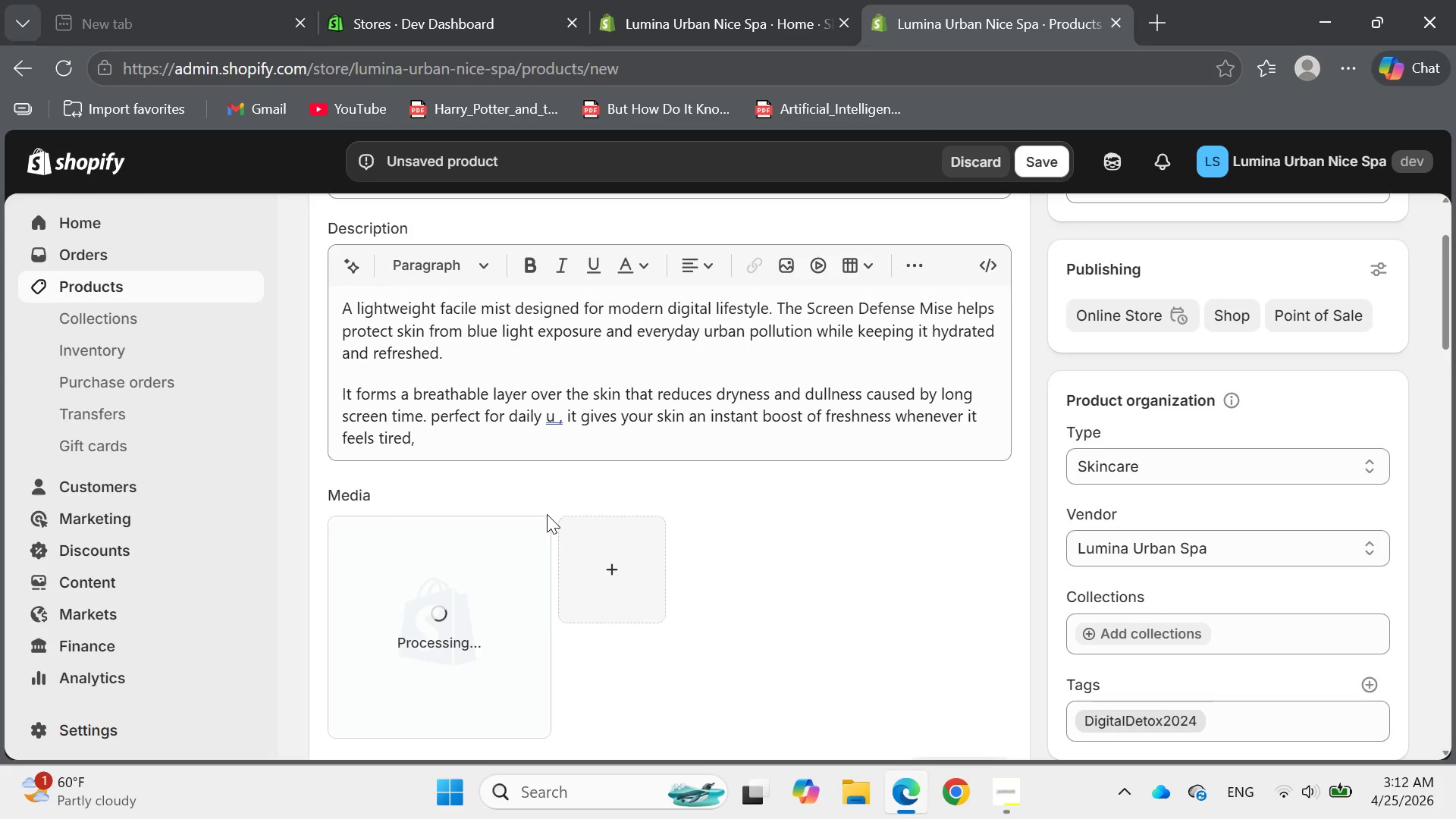 
wait(9.25)
 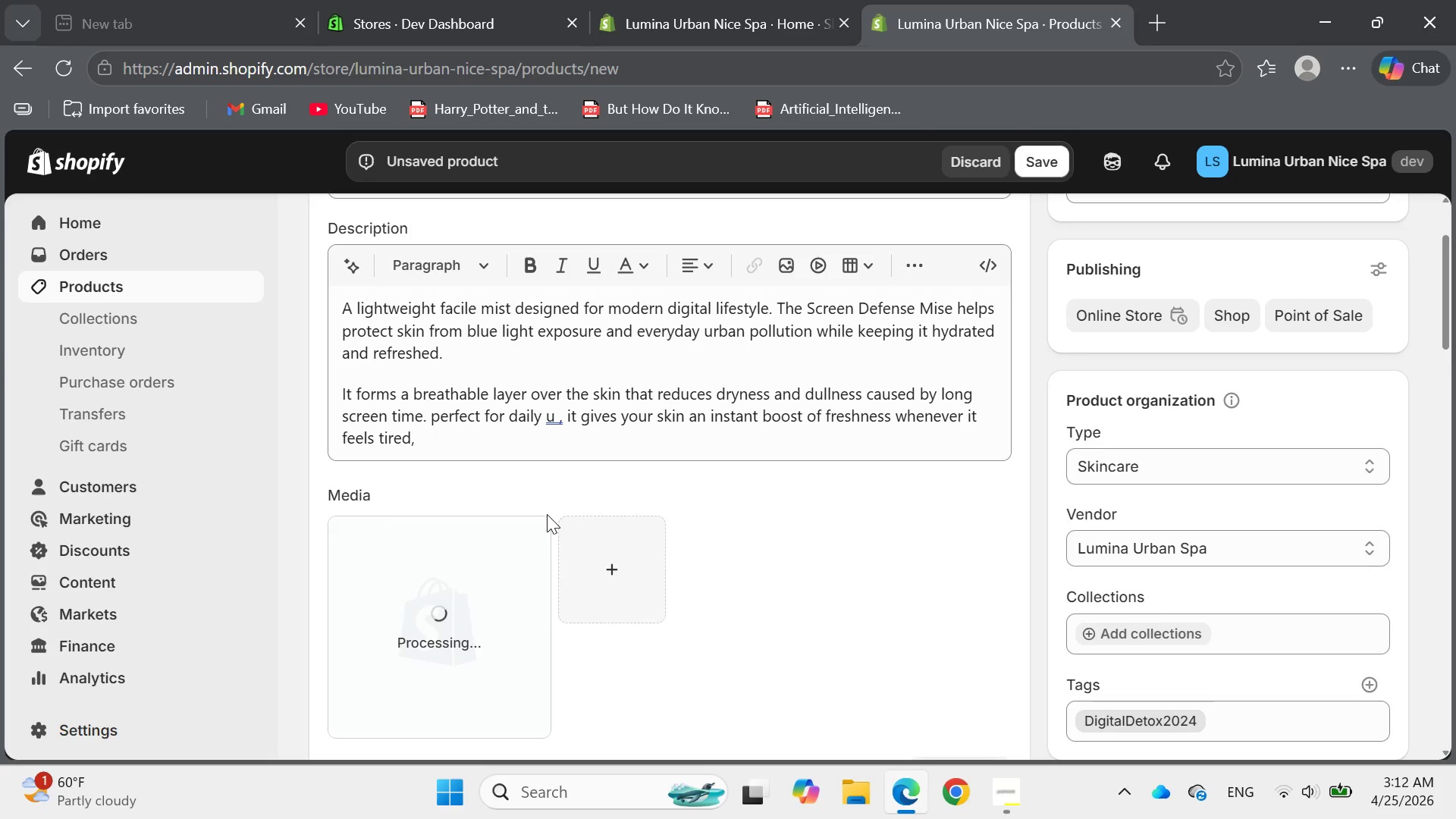 
left_click([411, 566])
 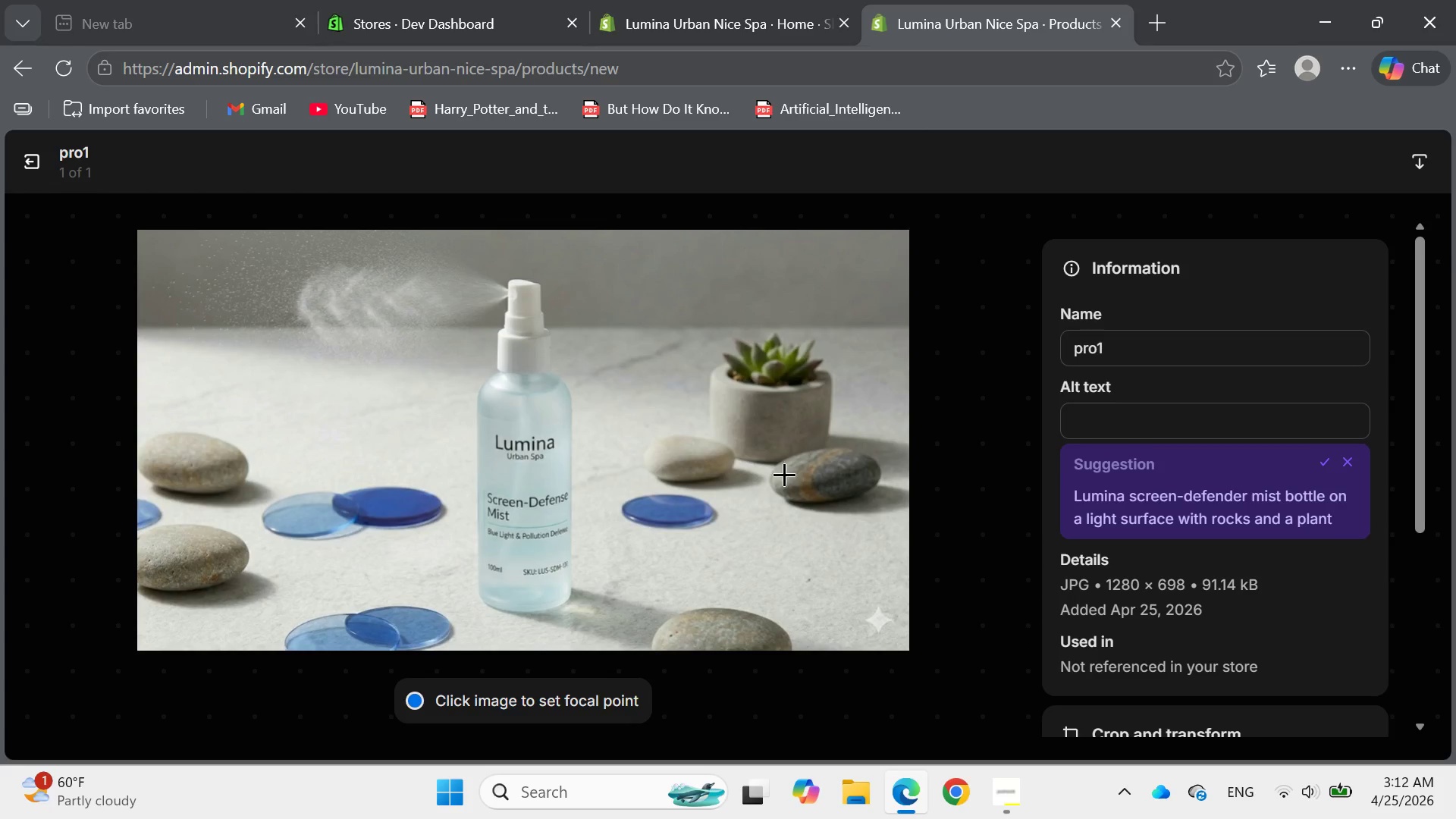 
left_click([1122, 416])
 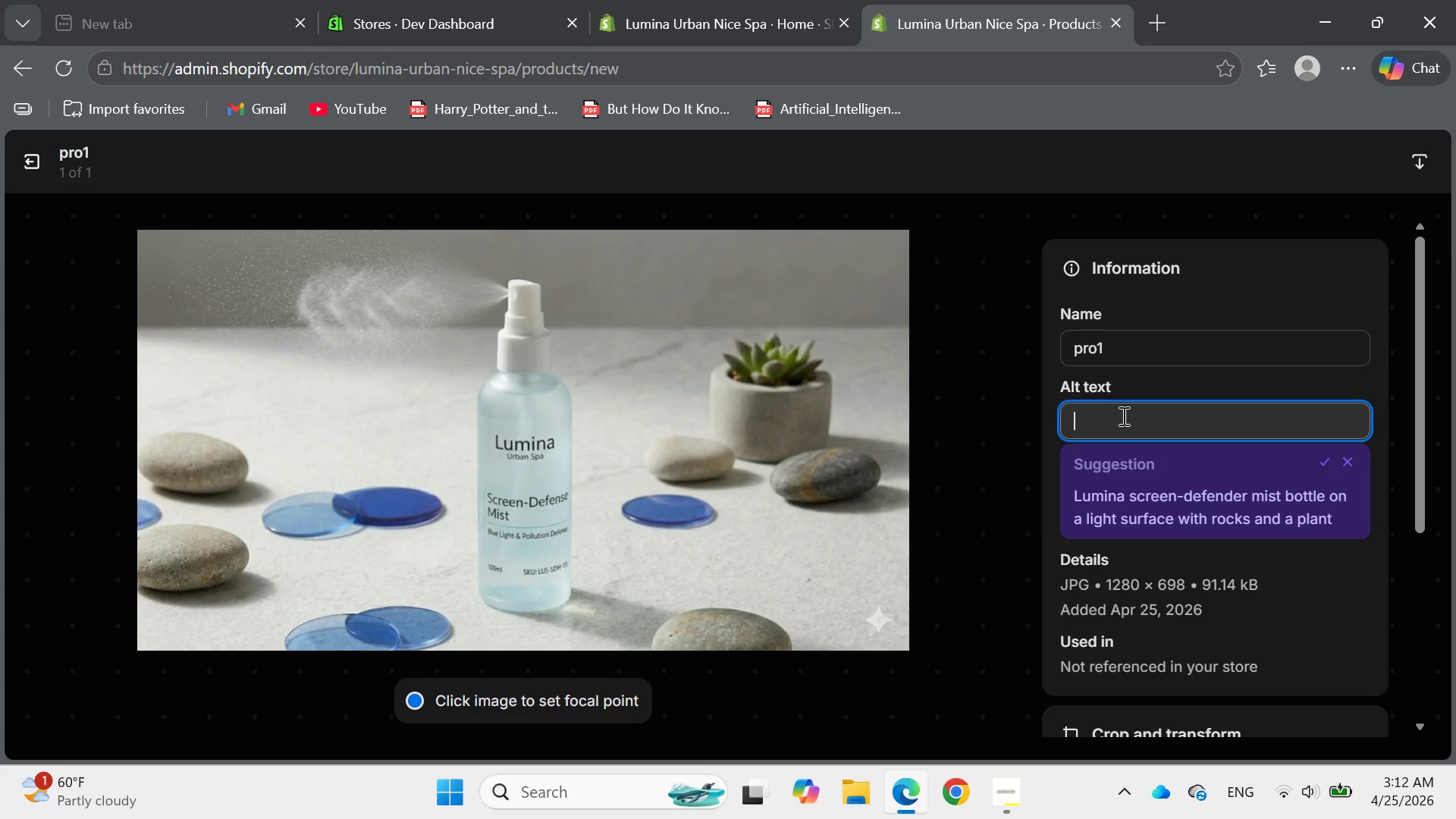 
type(Hydrating blue light protaction )
 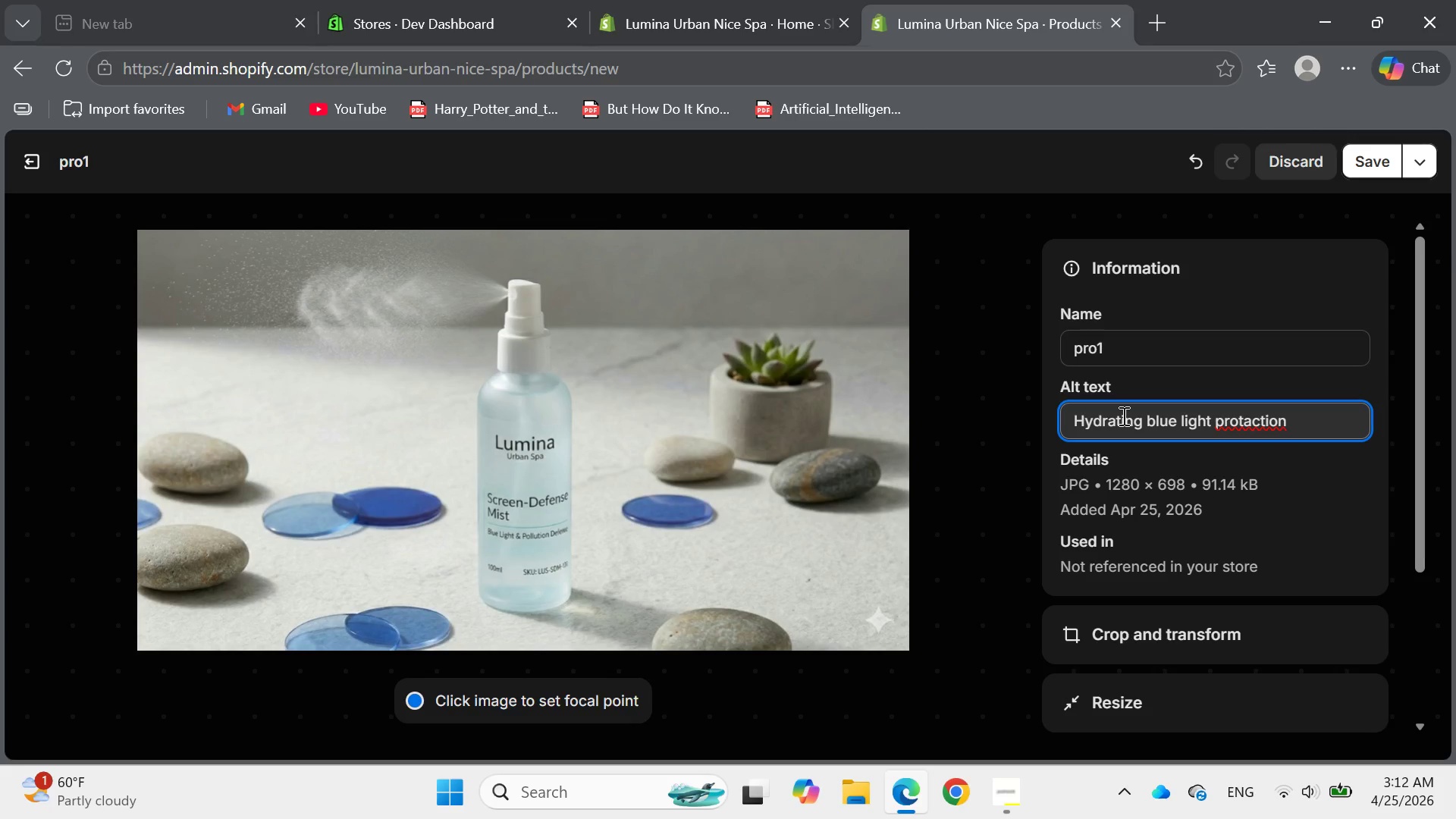 
hold_key(key=ArrowLeft, duration=0.61)
 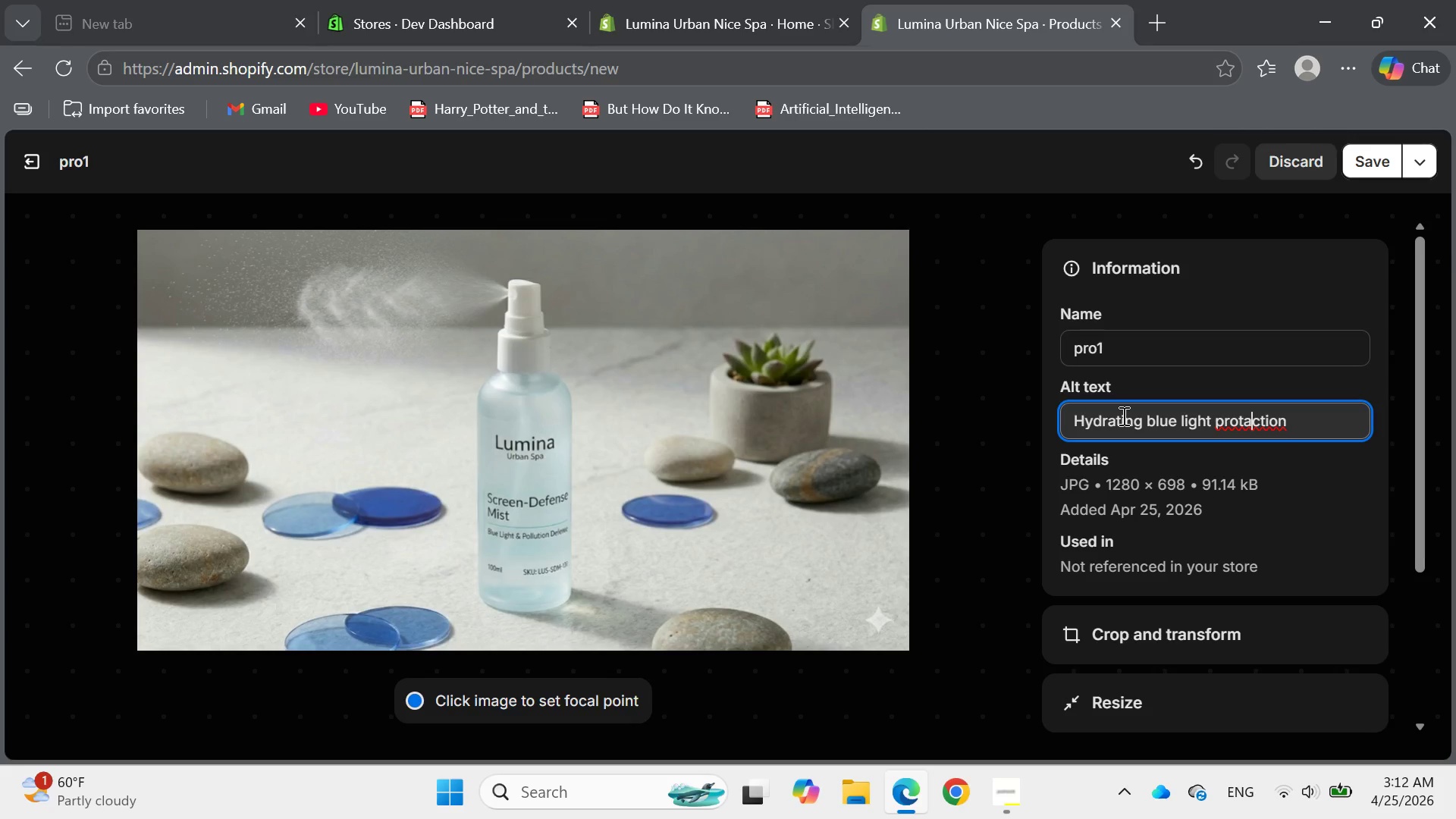 
hold_key(key=ArrowLeft, duration=0.55)
 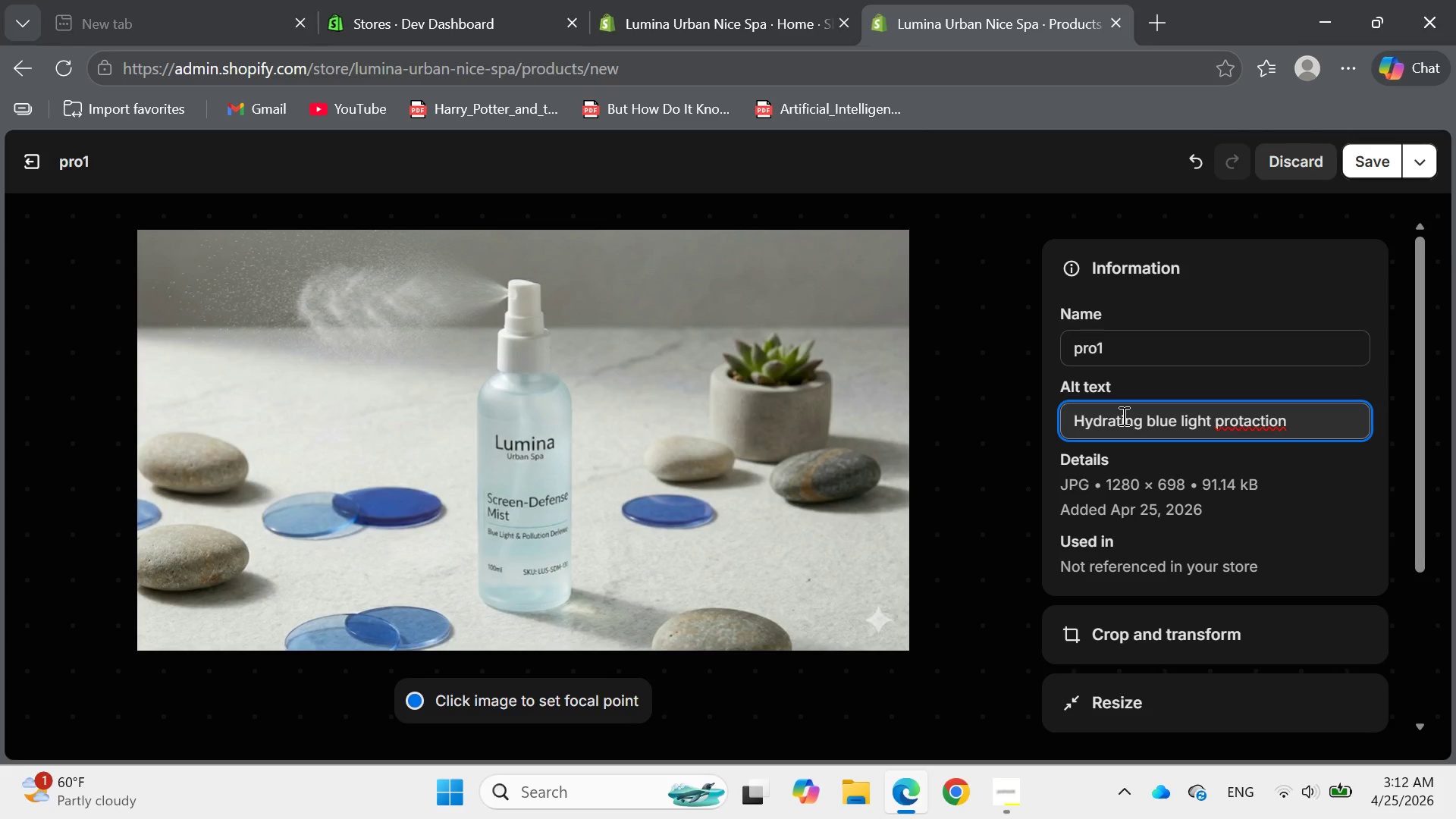 
key(Backspace)
 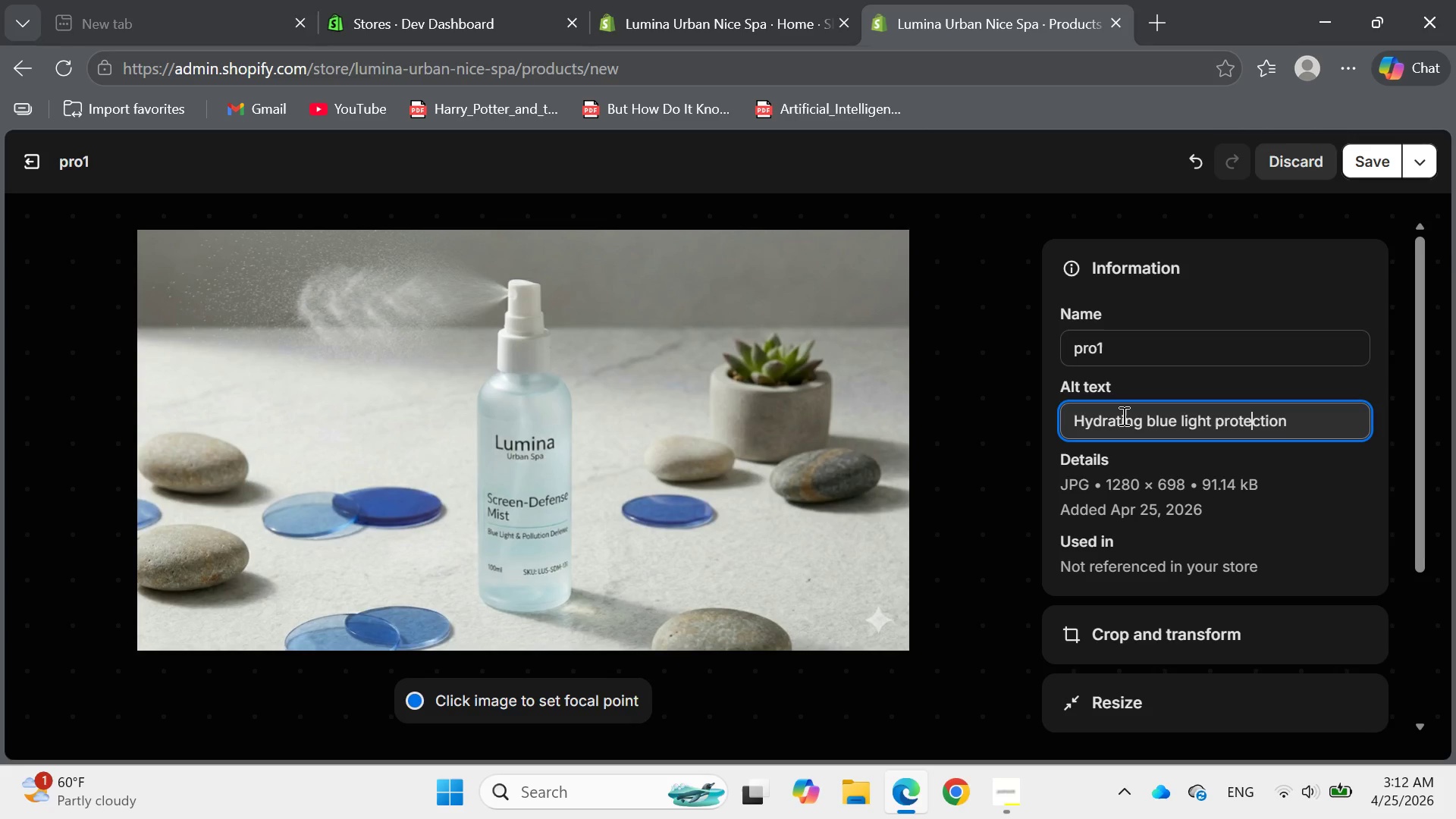 
key(E)
 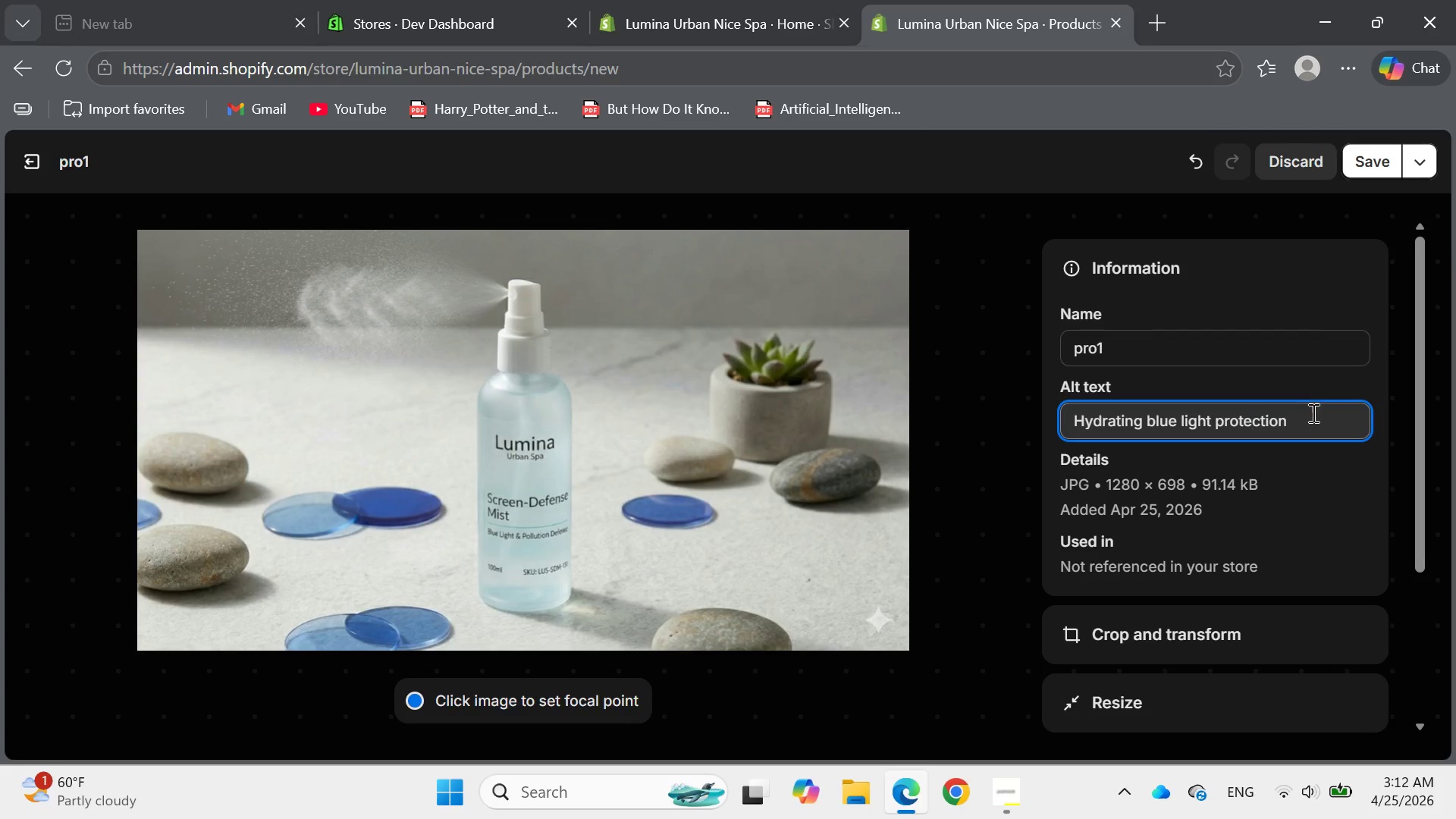 
left_click([1309, 416])
 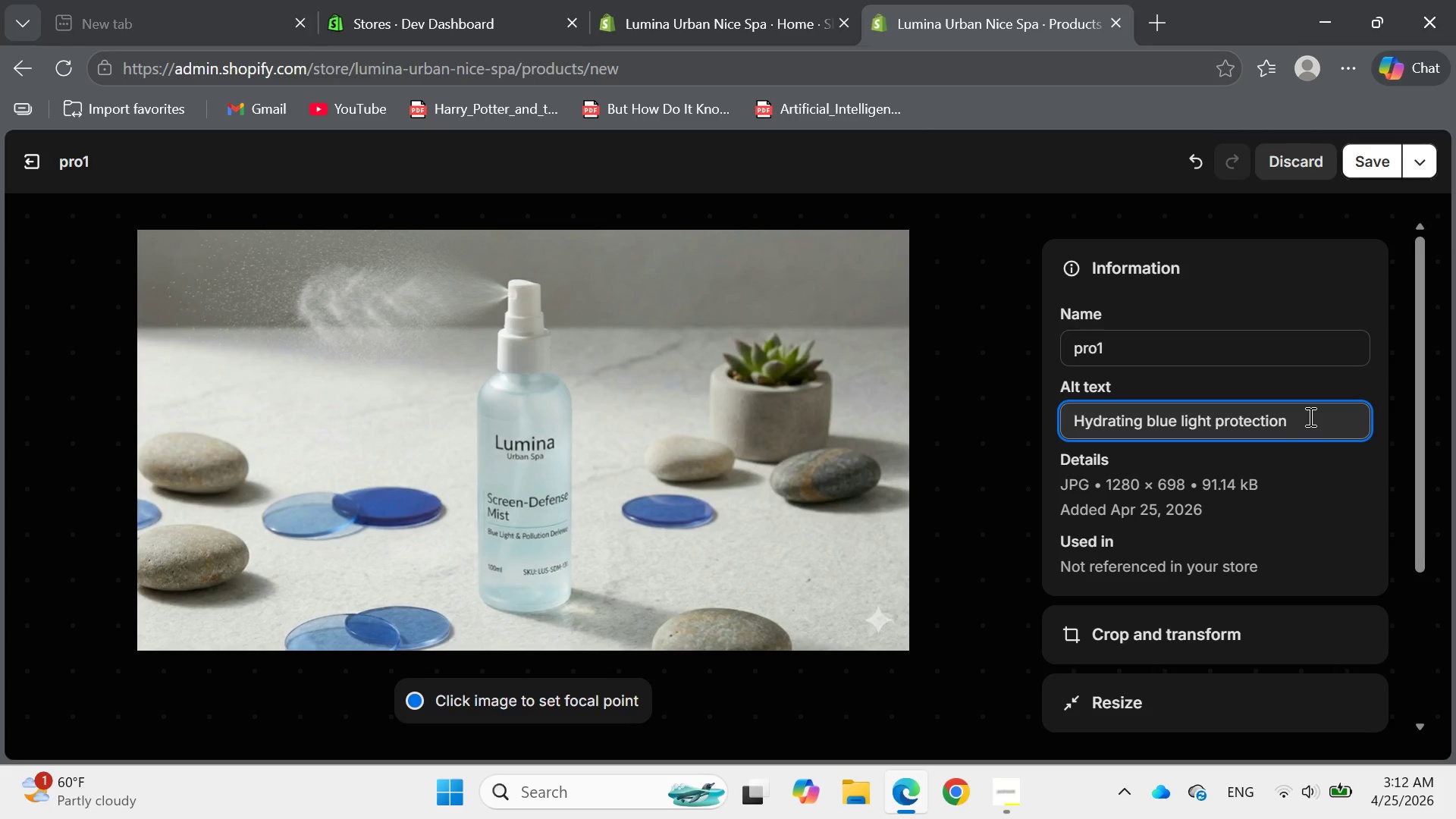 
type(face mist )
 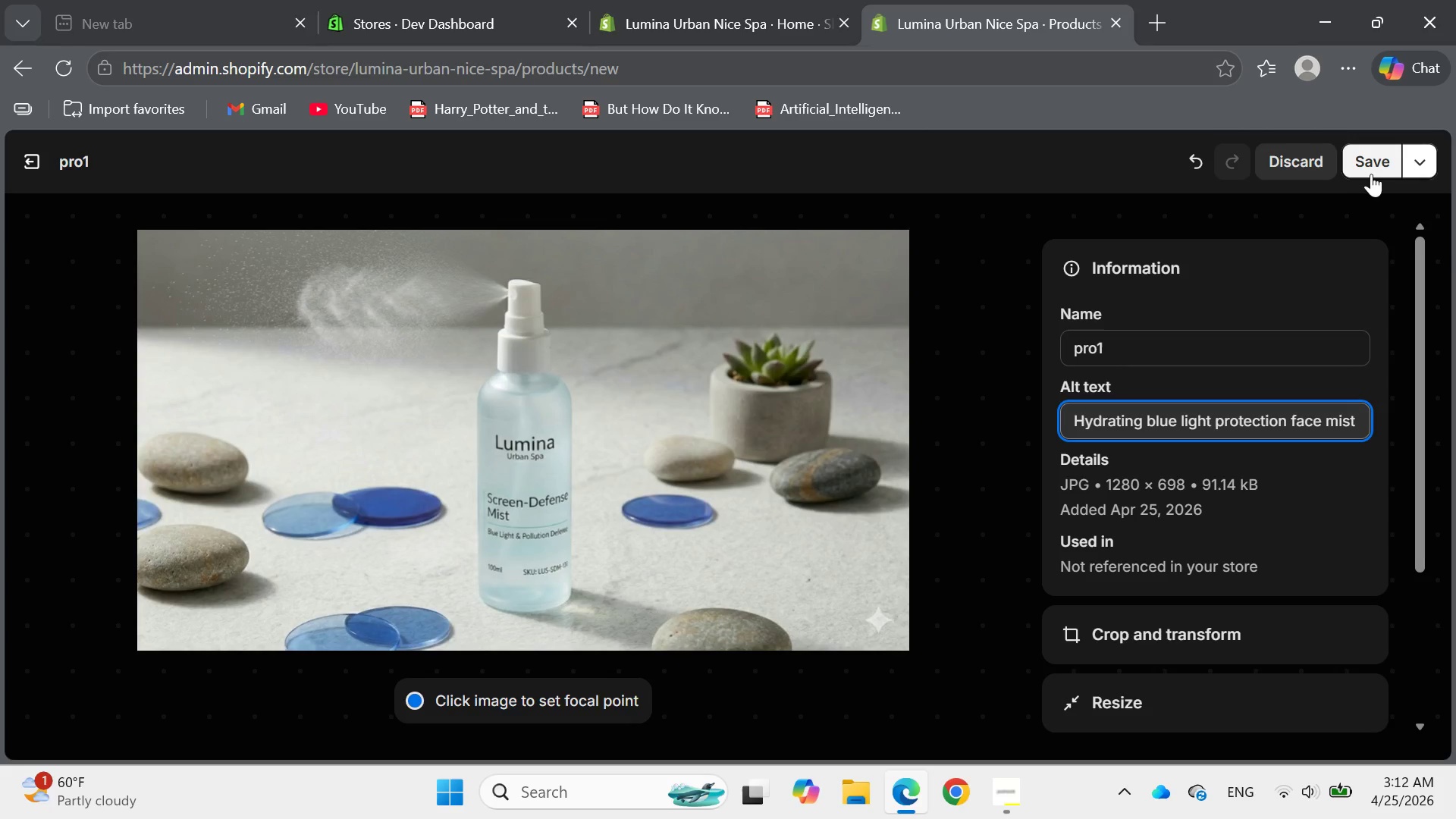 
left_click([1364, 164])
 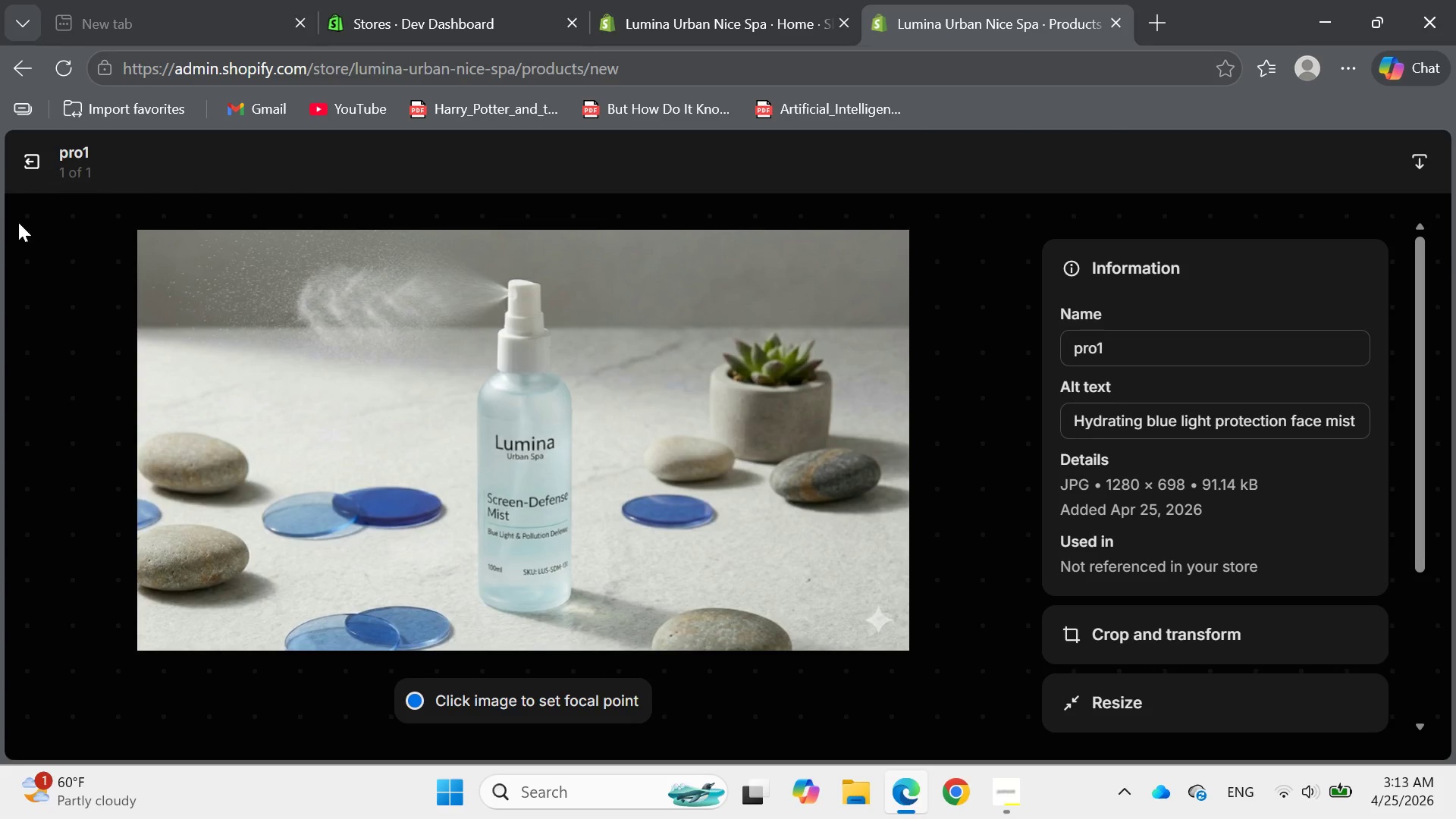 
left_click([32, 163])
 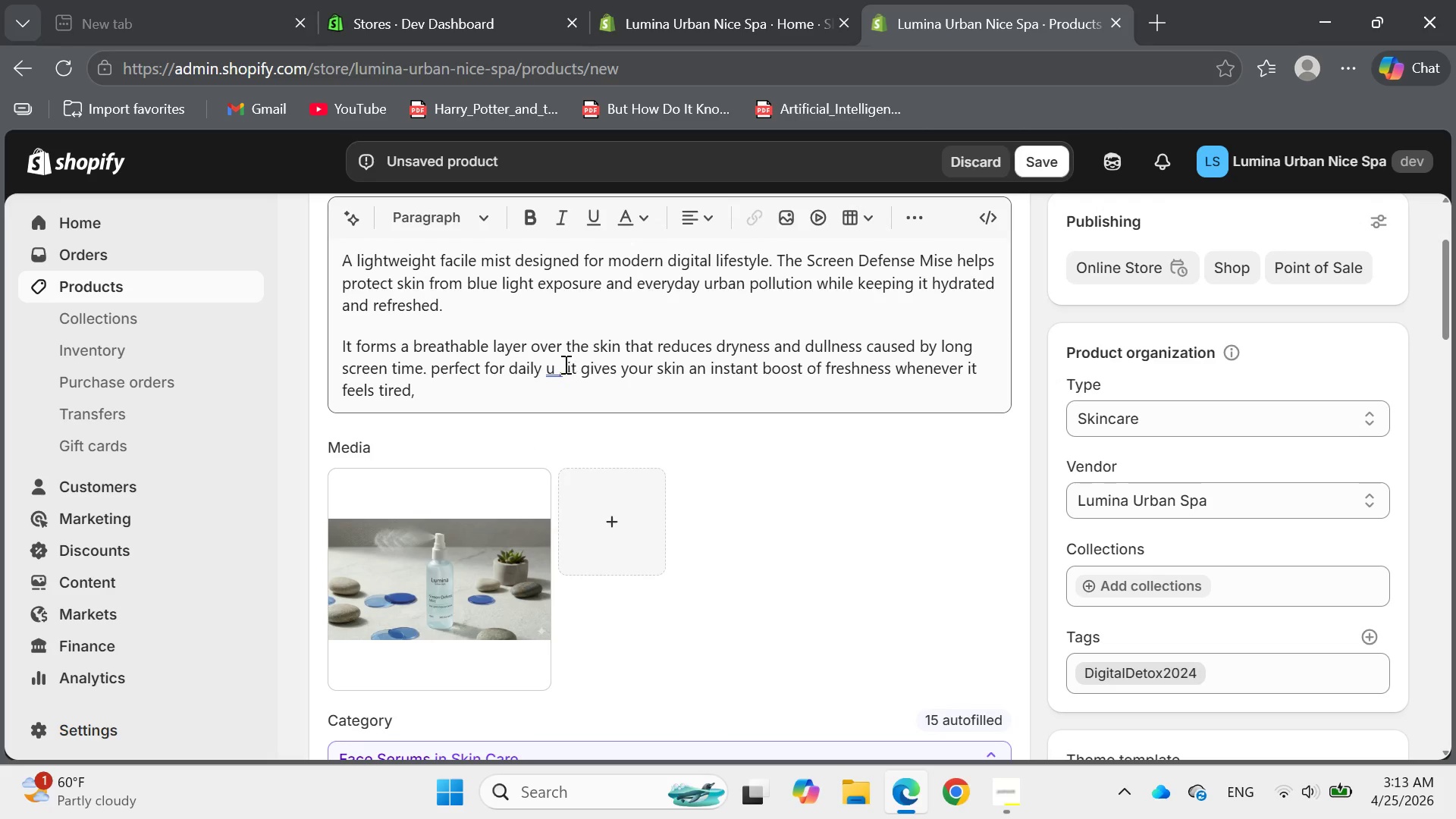 
left_click([560, 368])
 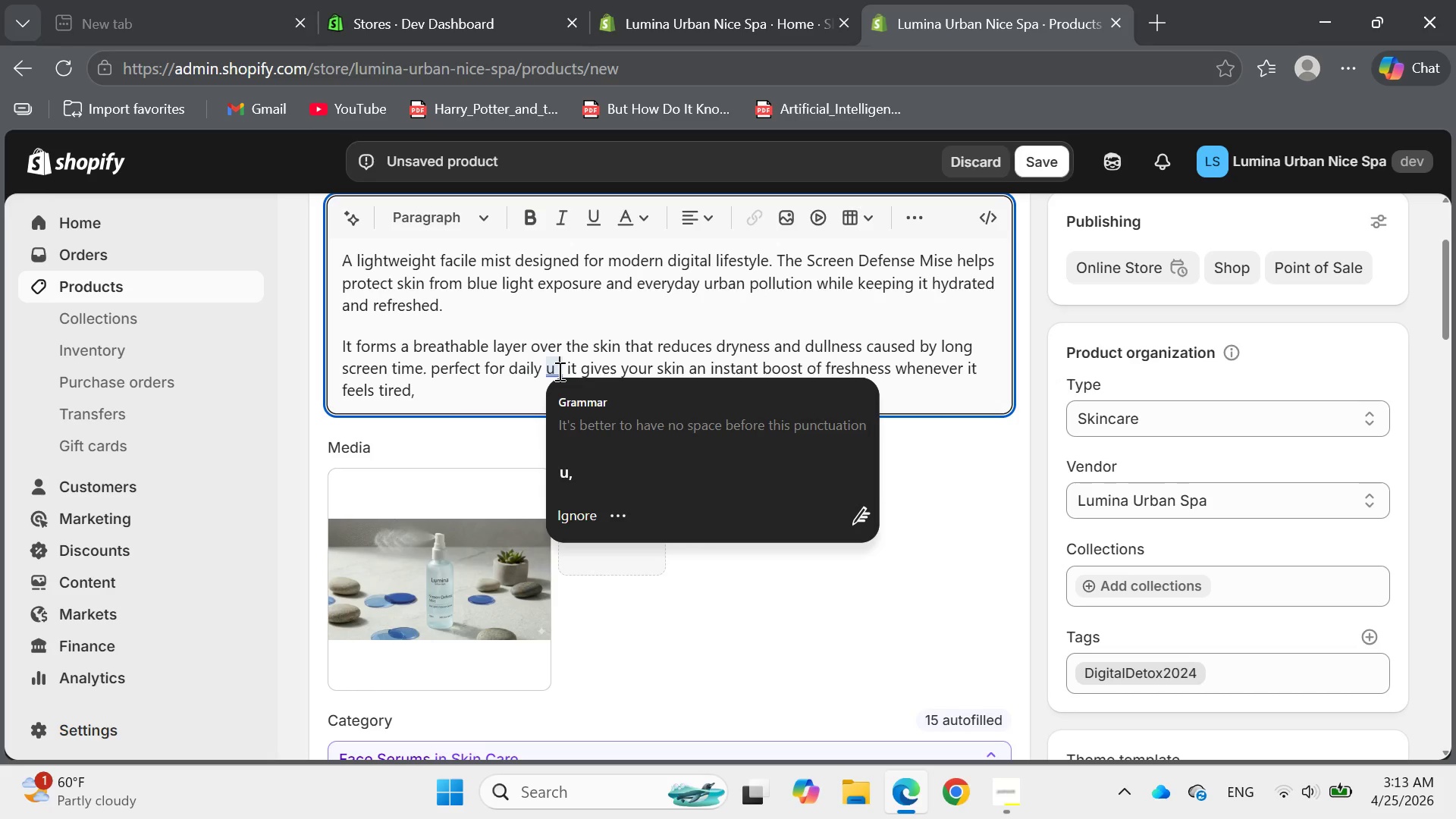 
wait(6.17)
 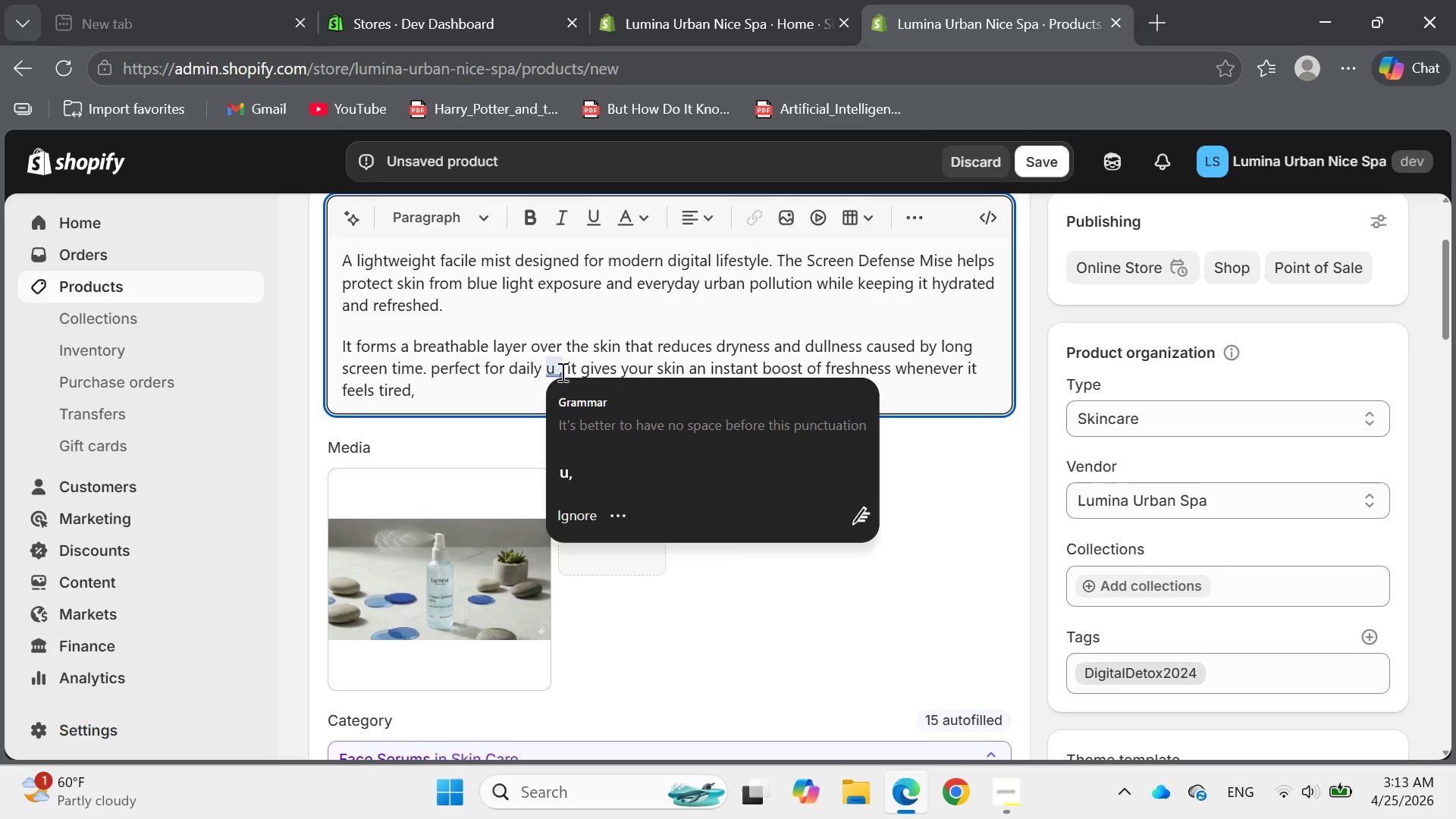 
left_click([559, 371])
 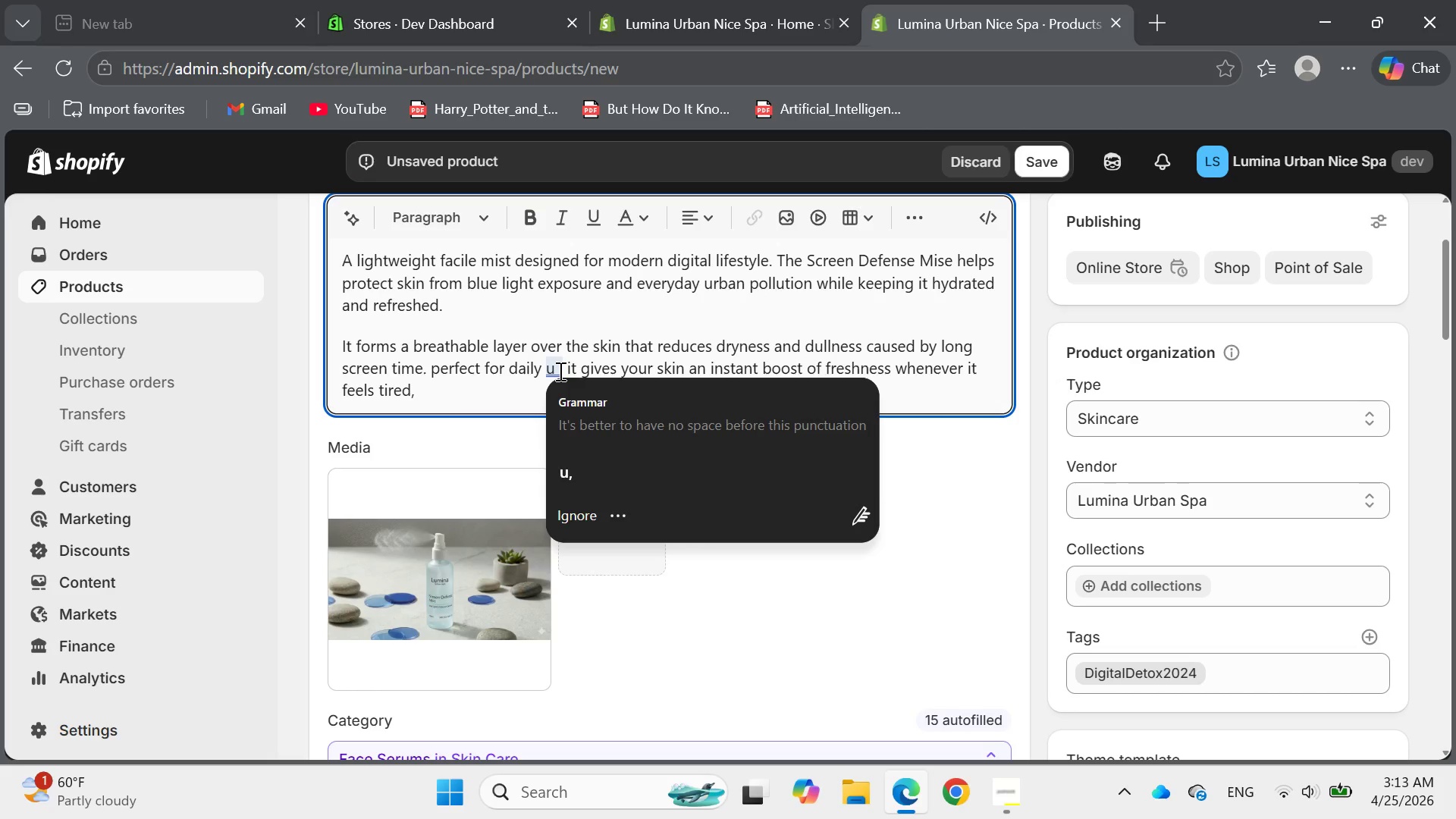 
key(Backspace)
 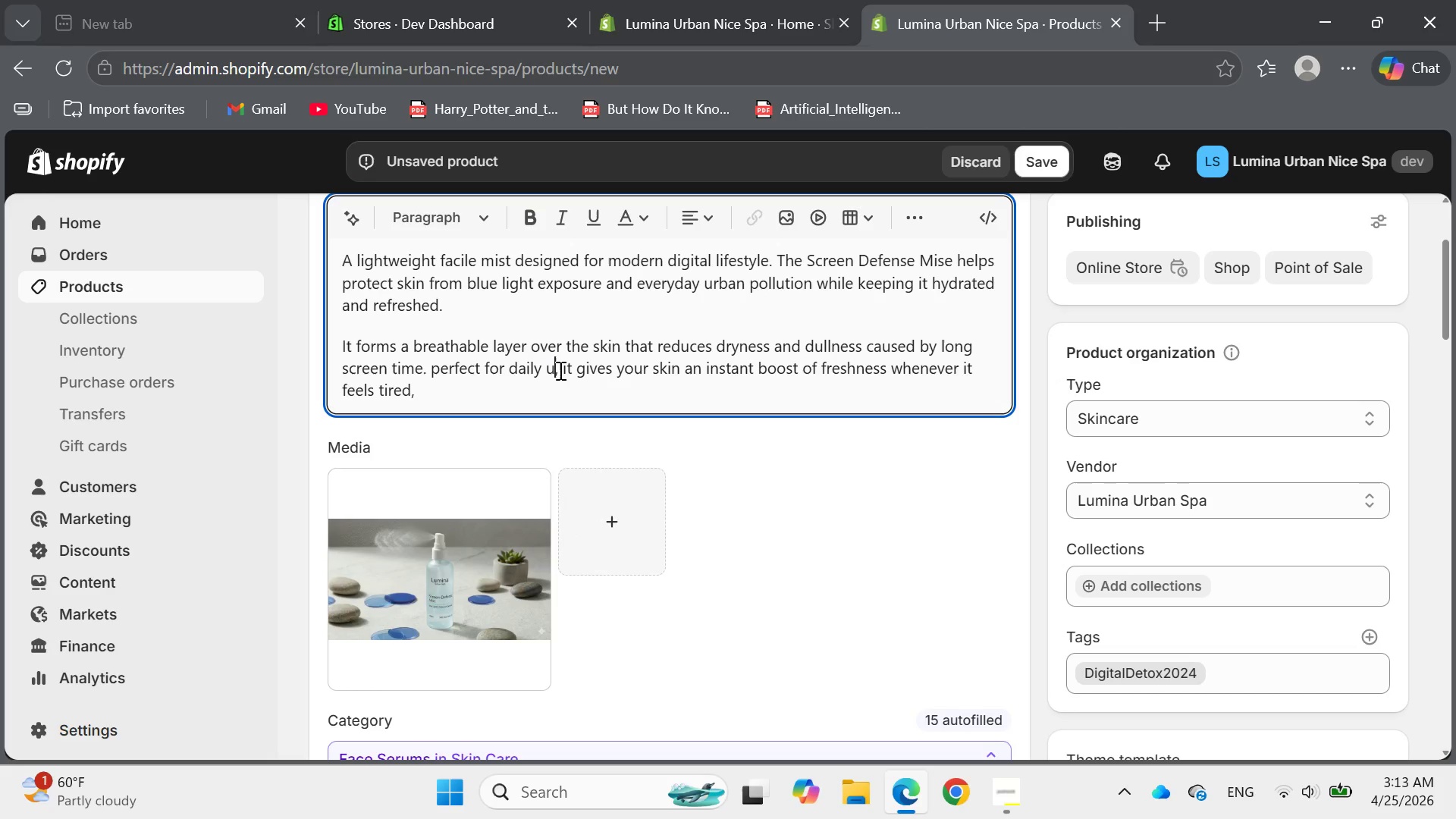 
type(se)
 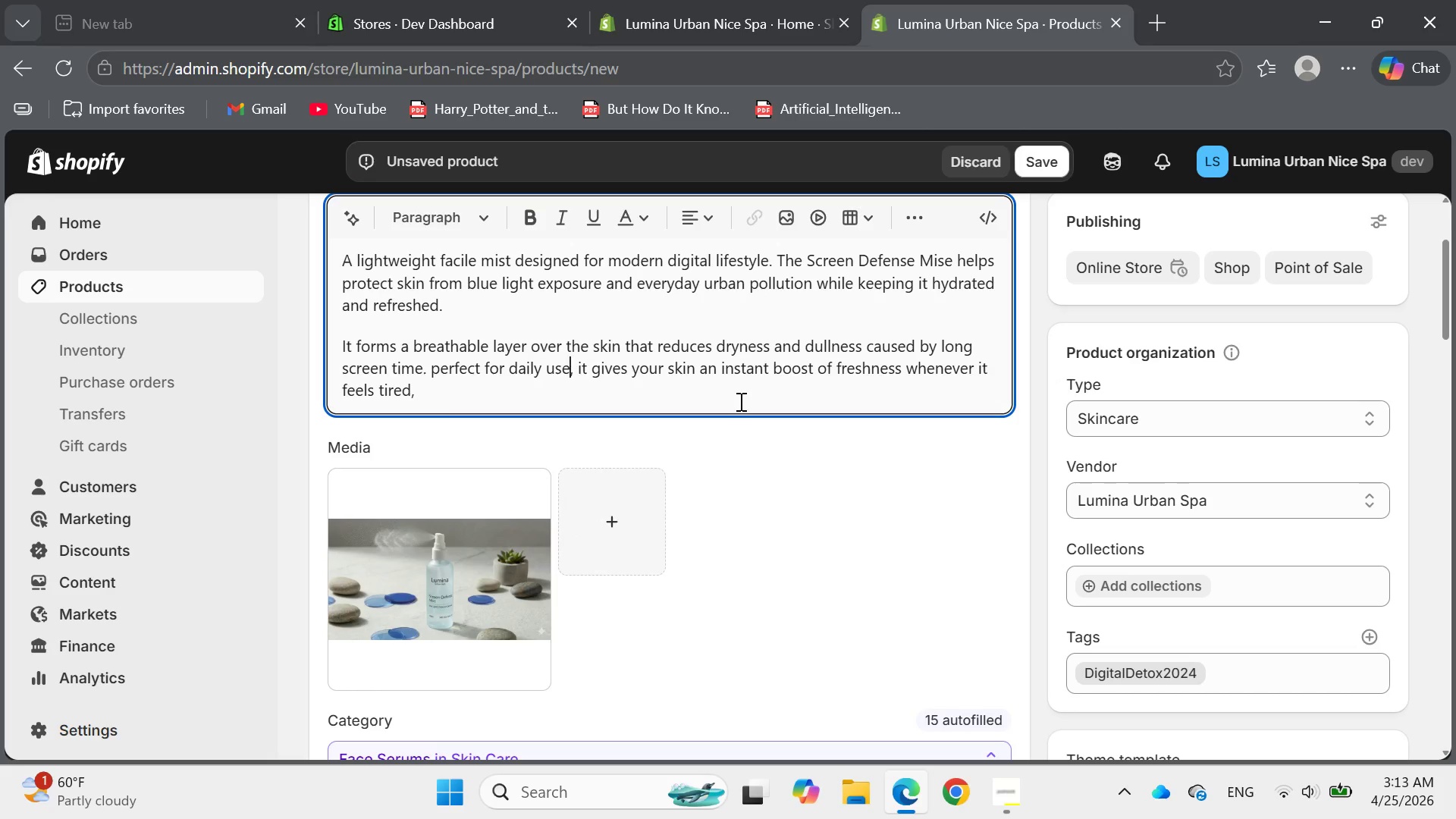 
left_click([739, 402])
 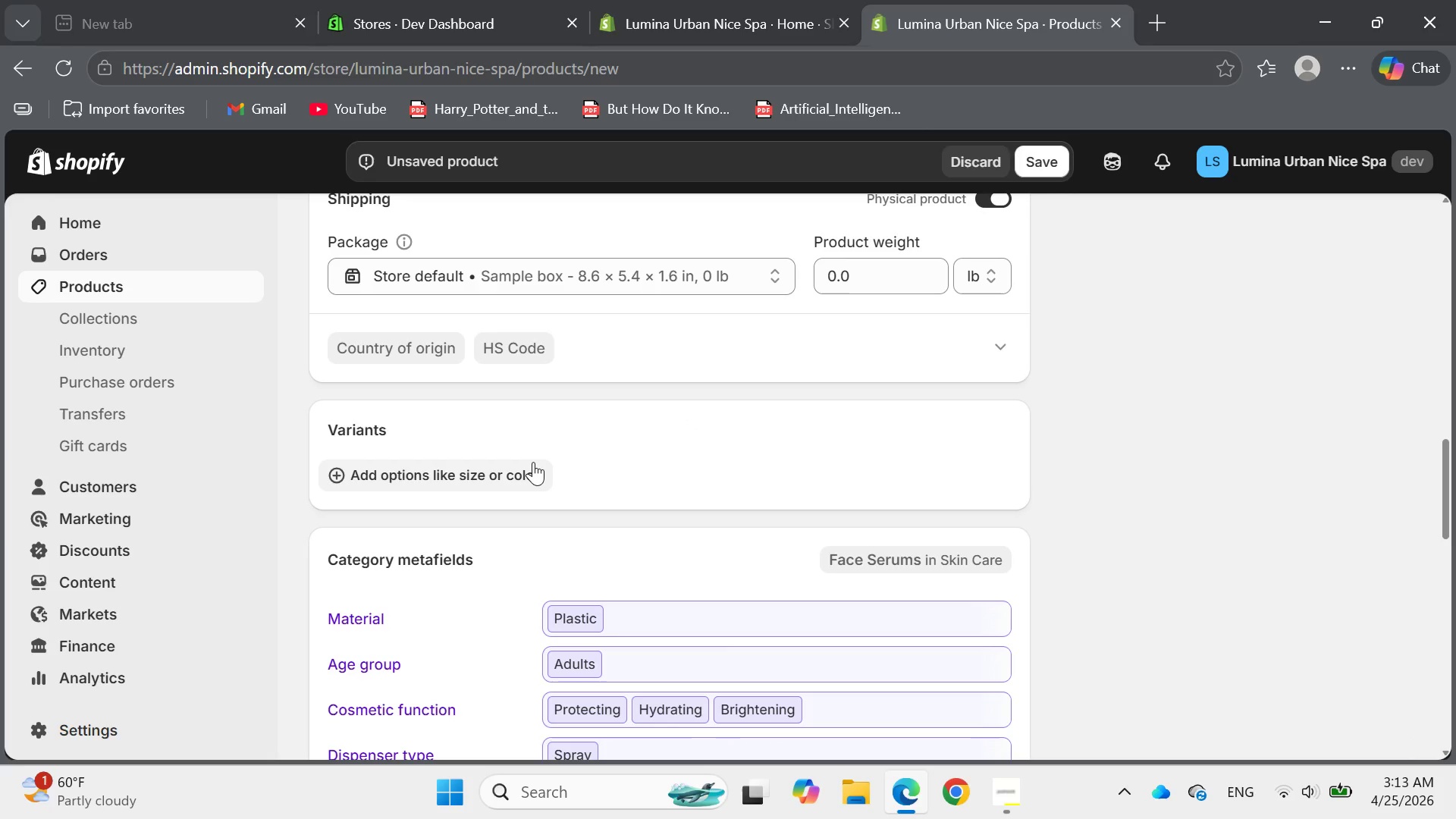 
wait(21.75)
 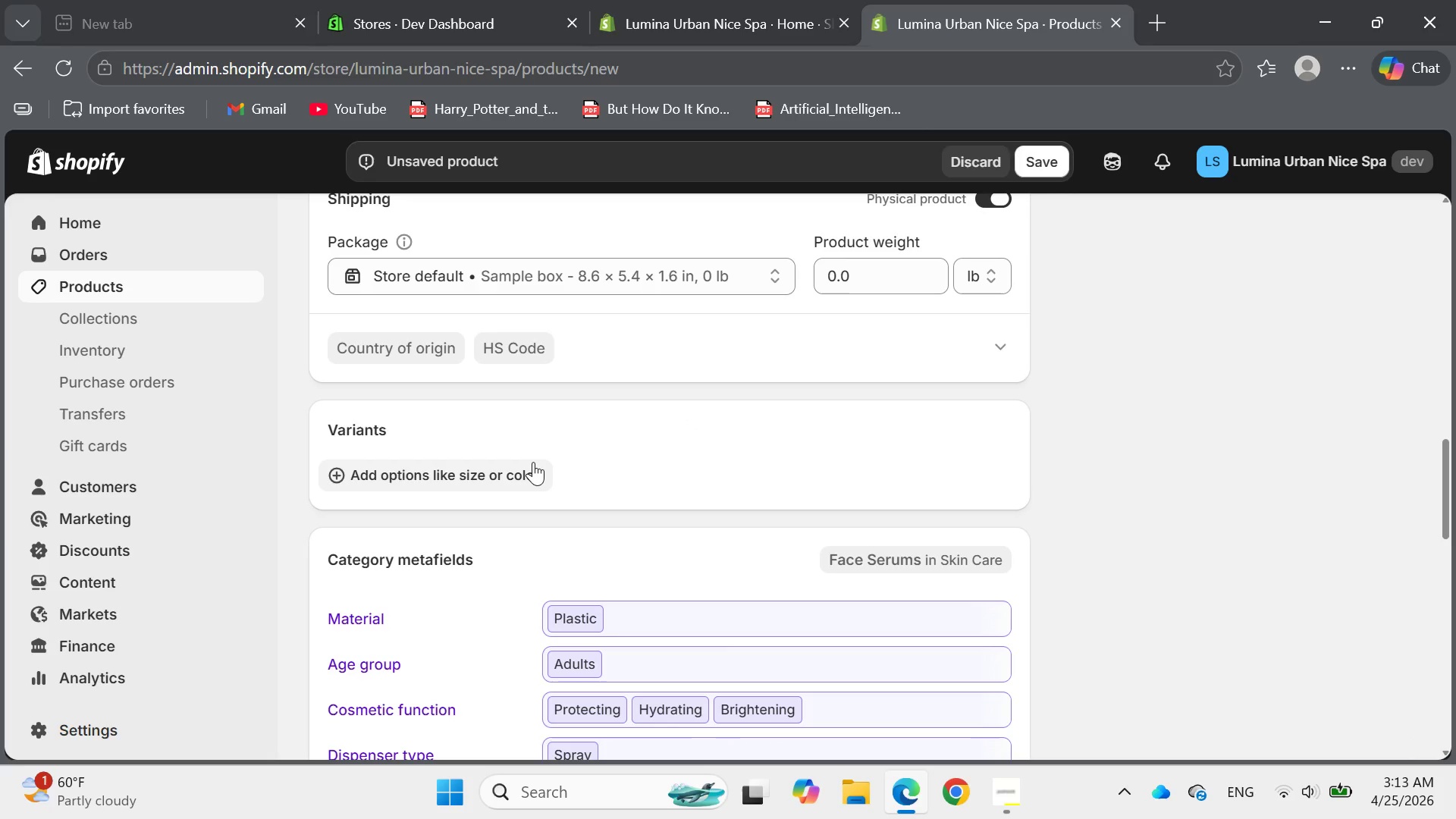 
left_click([475, 479])
 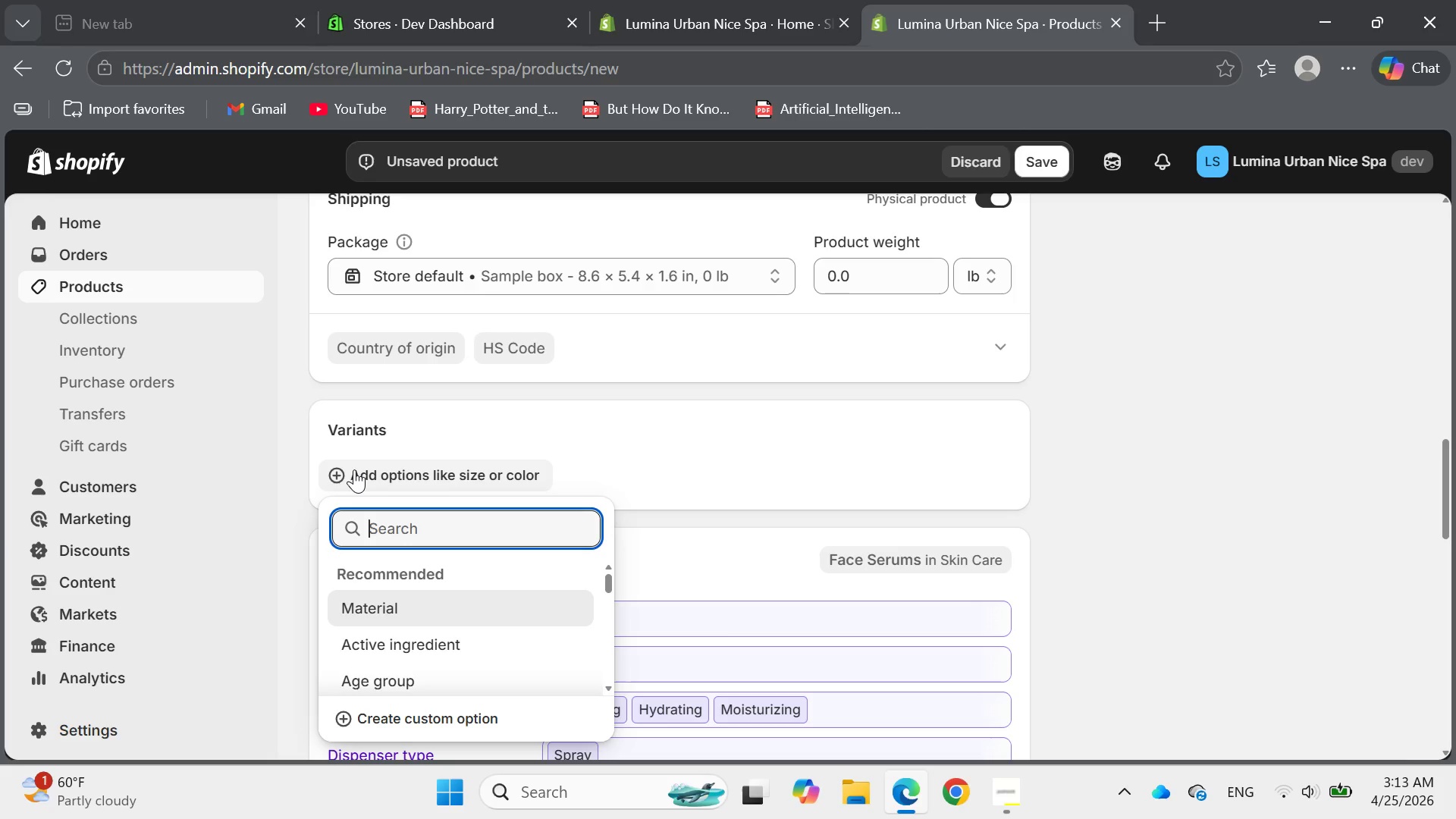 
wait(18.22)
 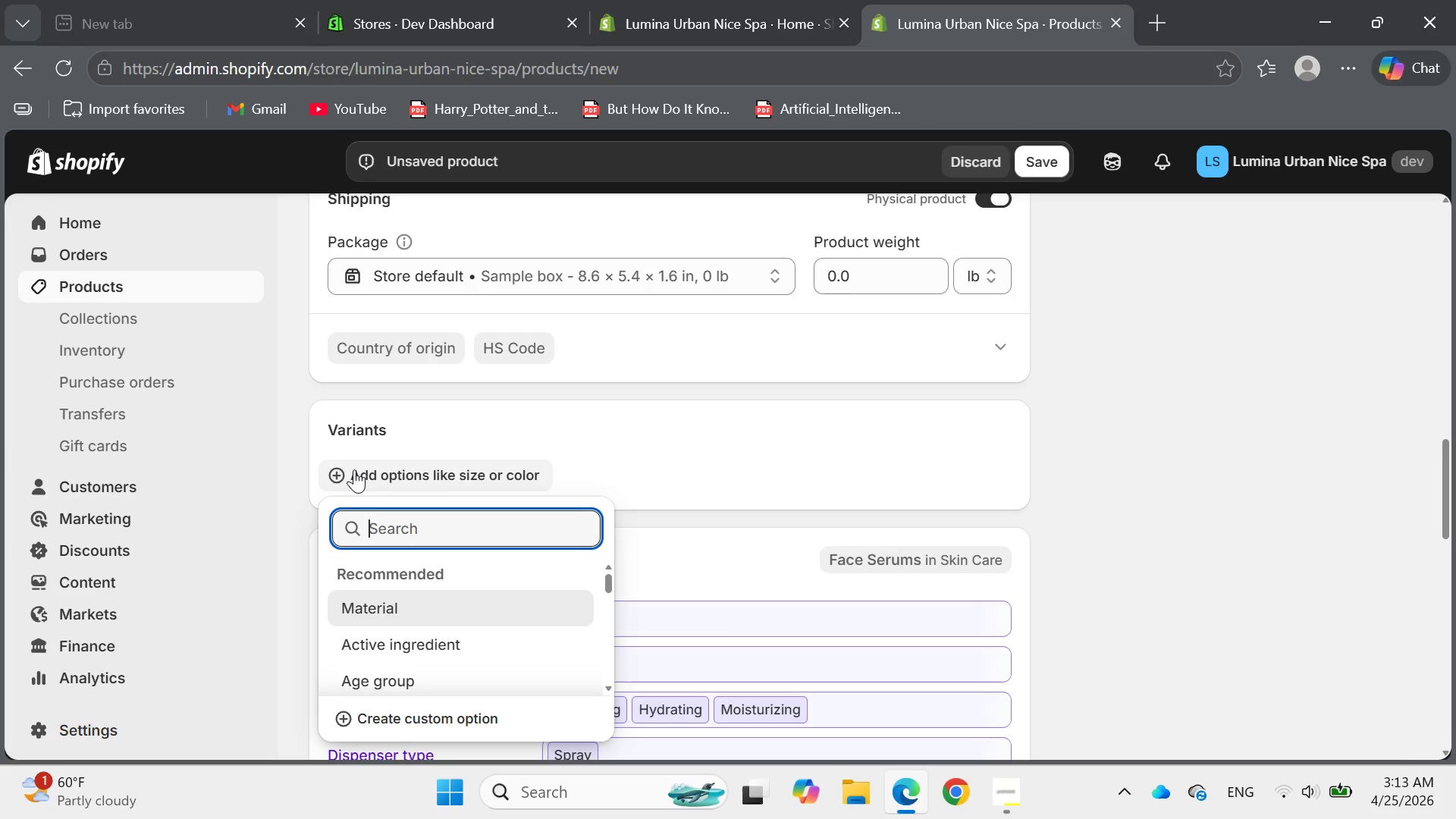 
type(si)
 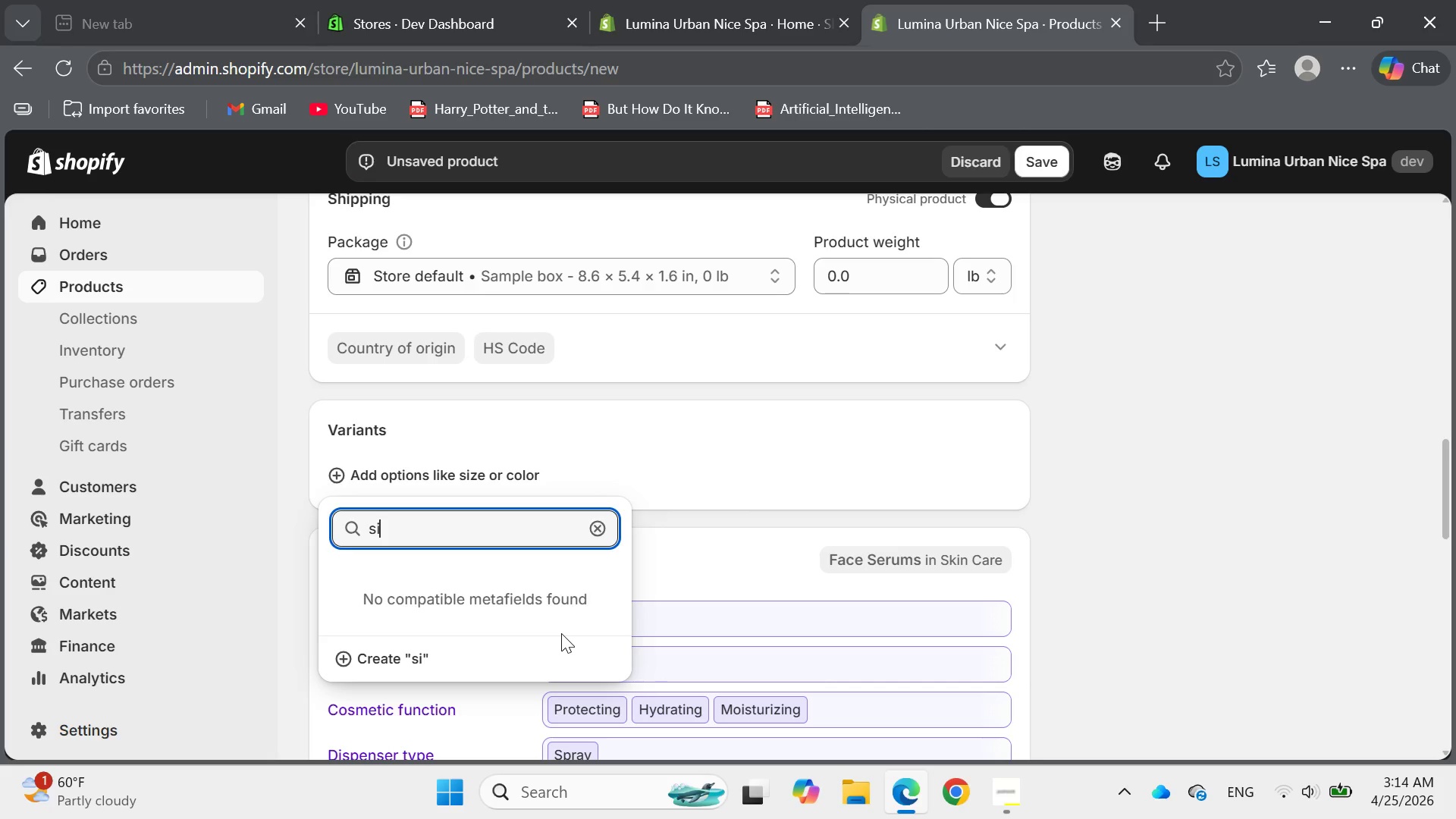 
wait(5.77)
 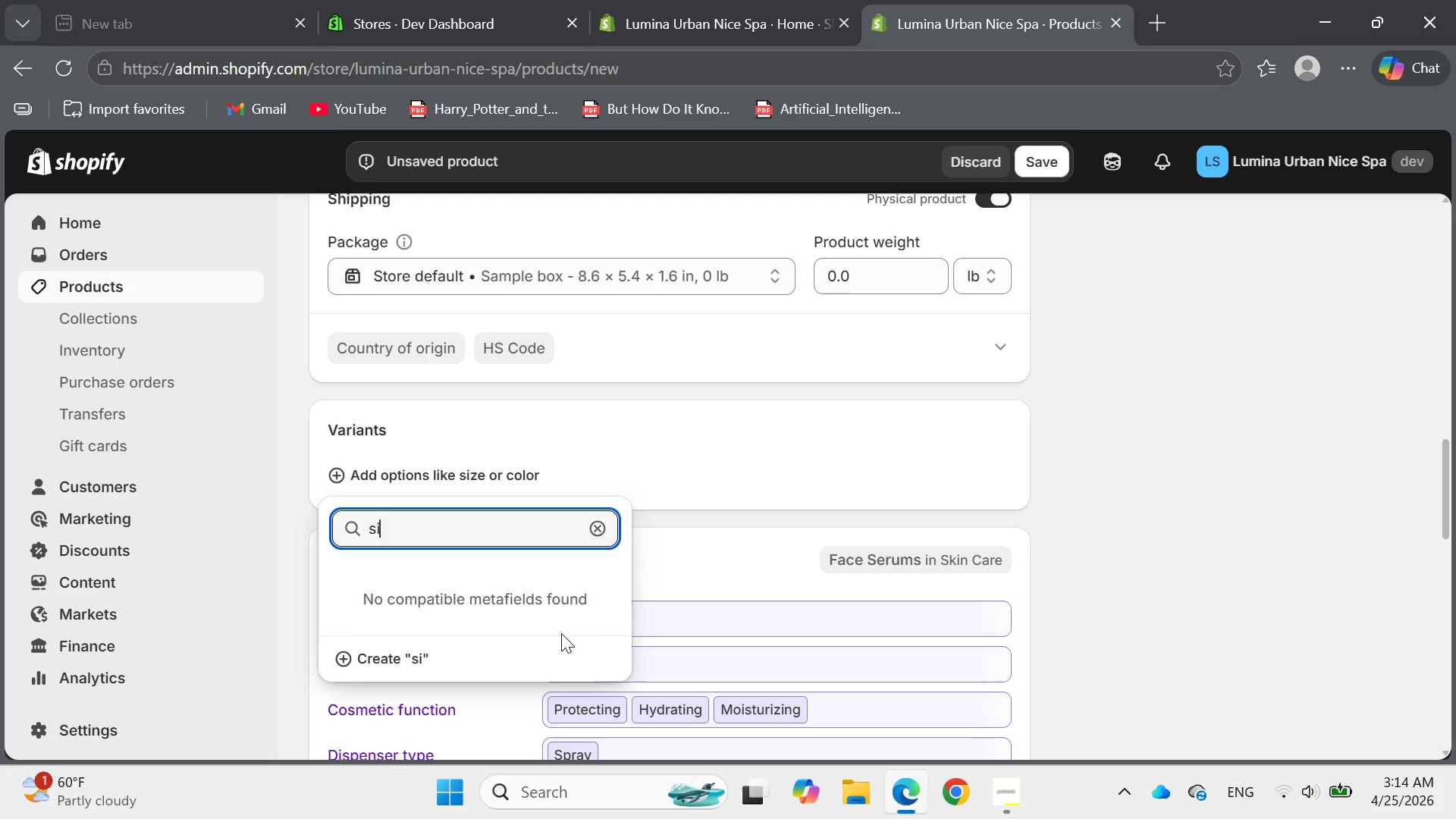 
type(ze)
 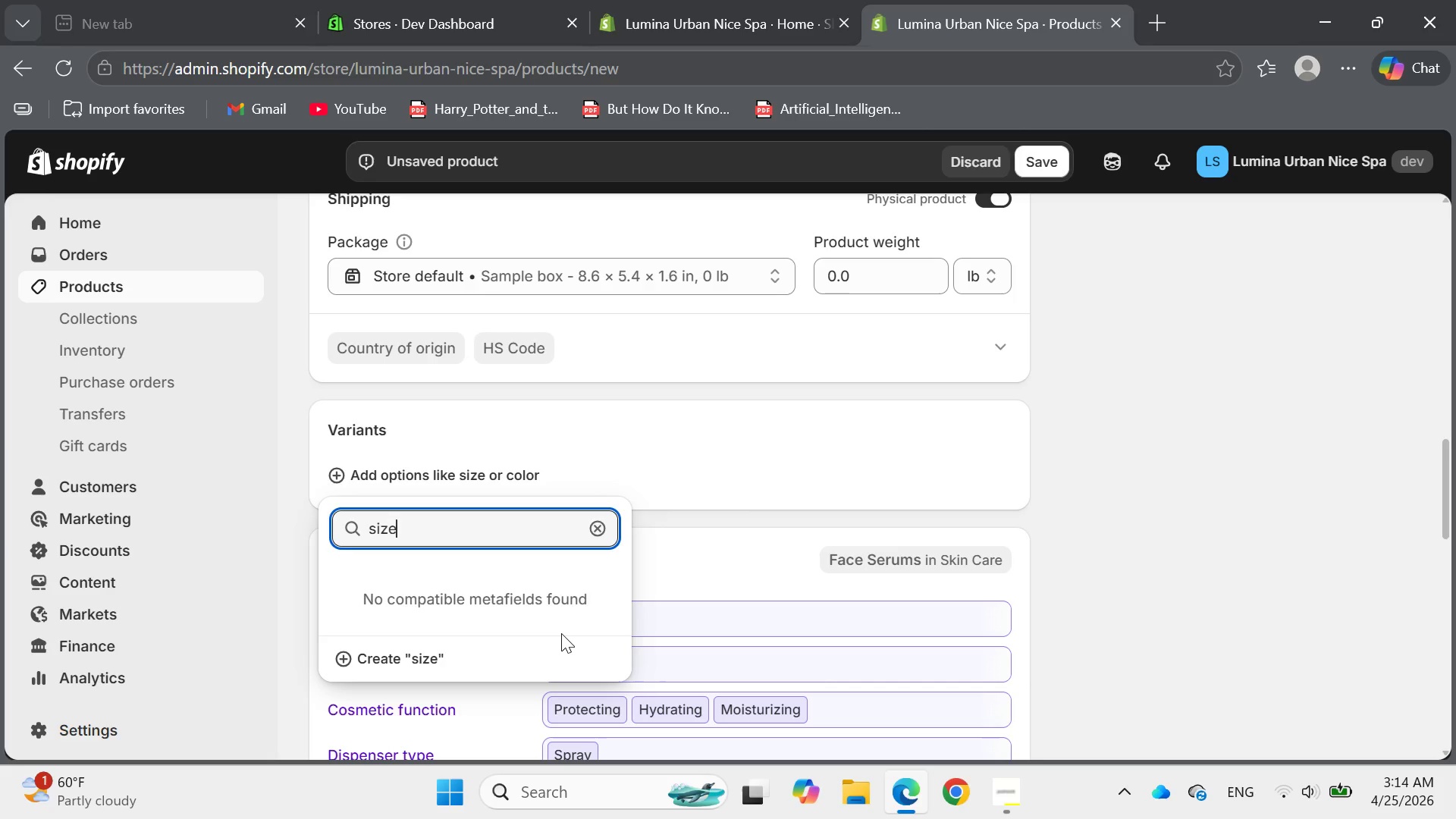 
key(Enter)
 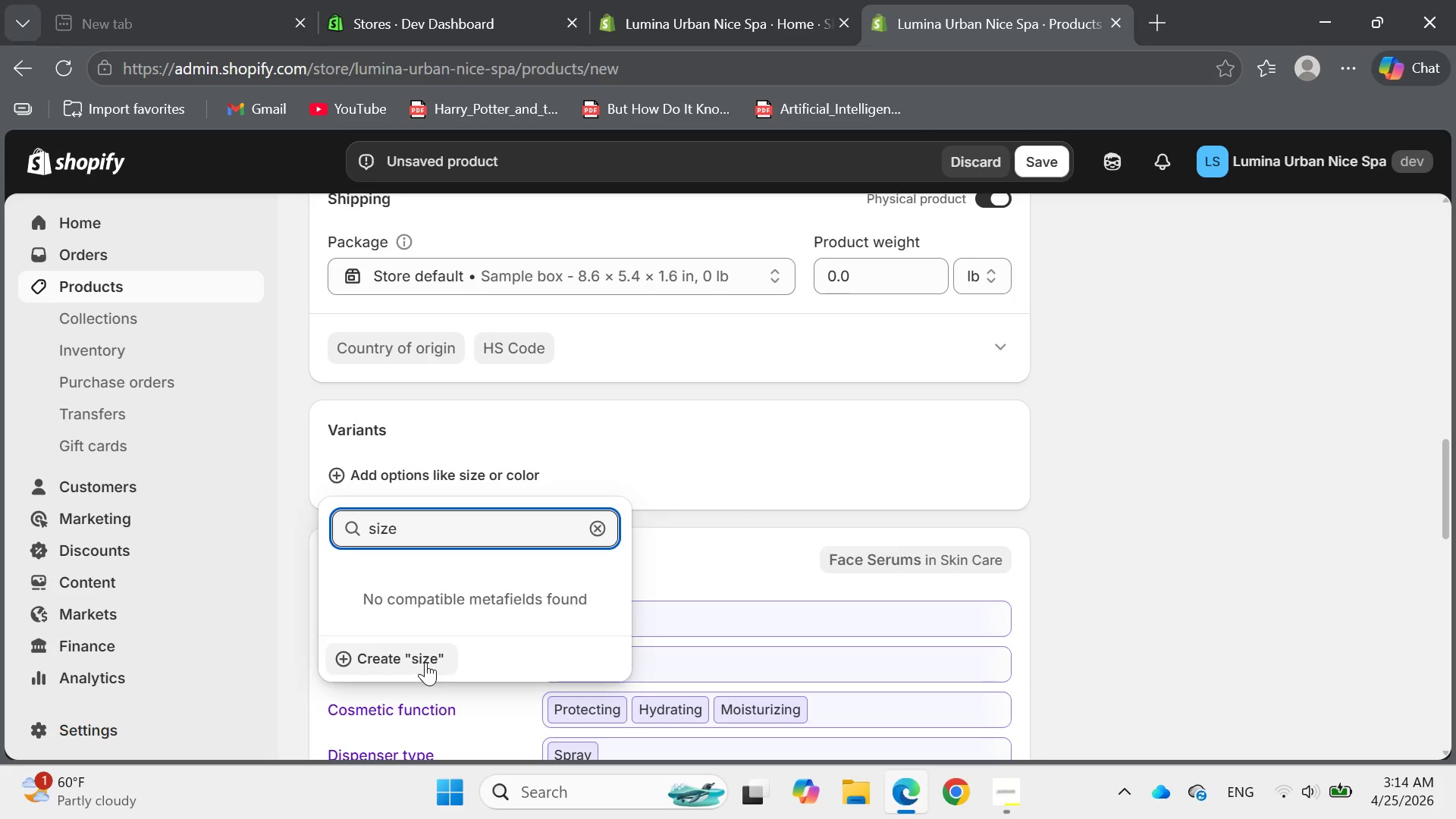 
left_click([425, 662])
 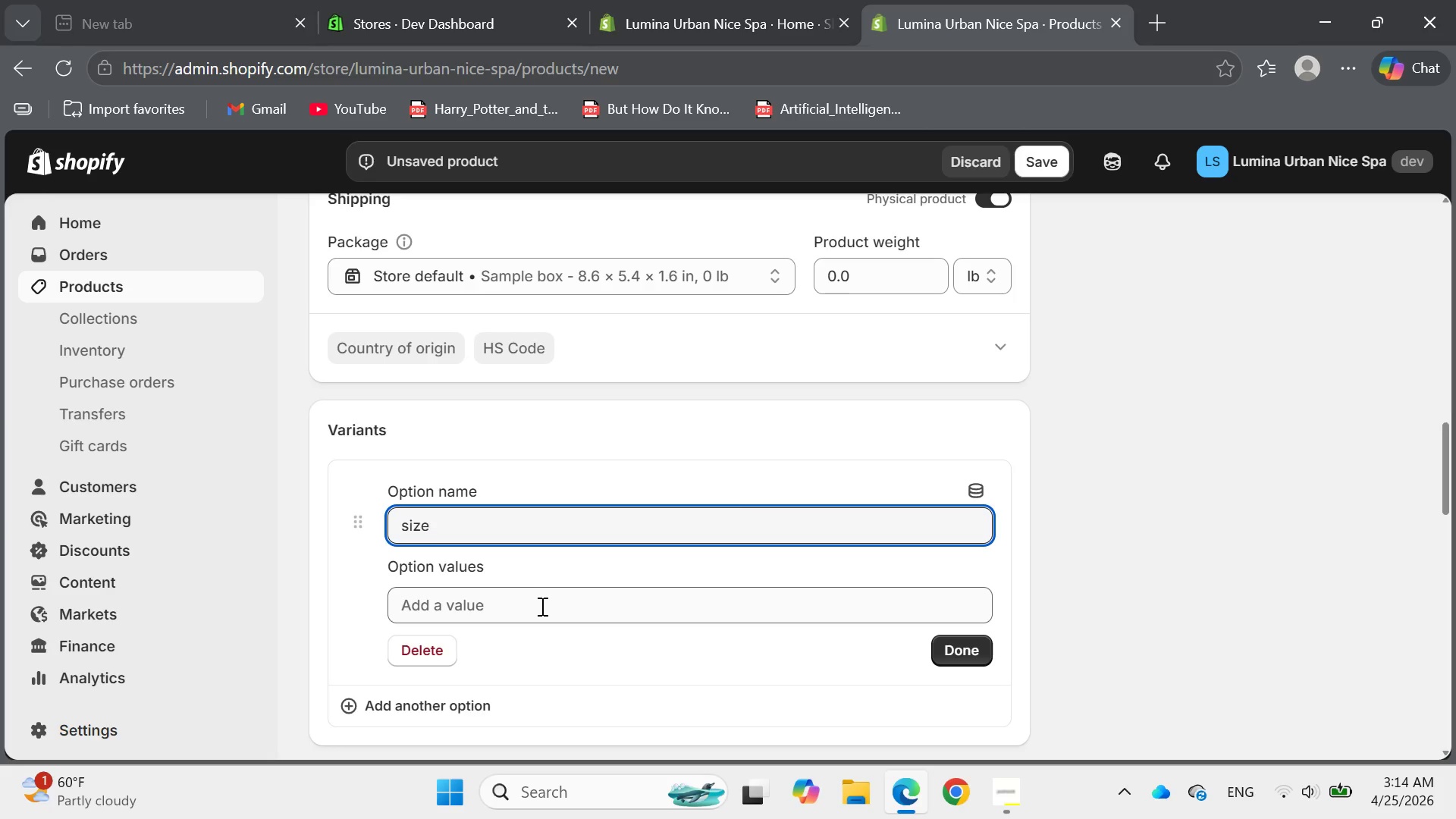 
left_click([539, 606])
 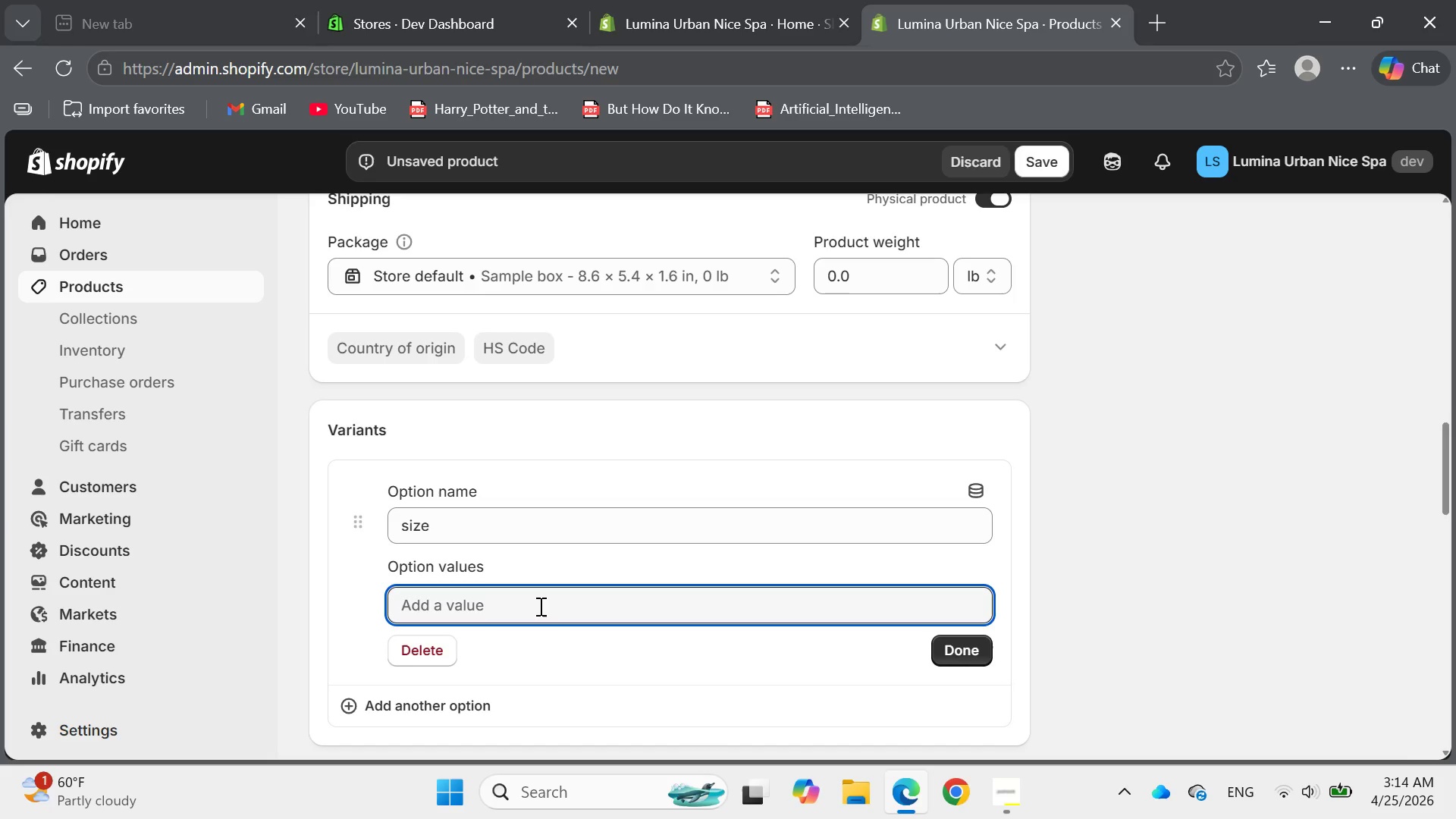 
wait(6.56)
 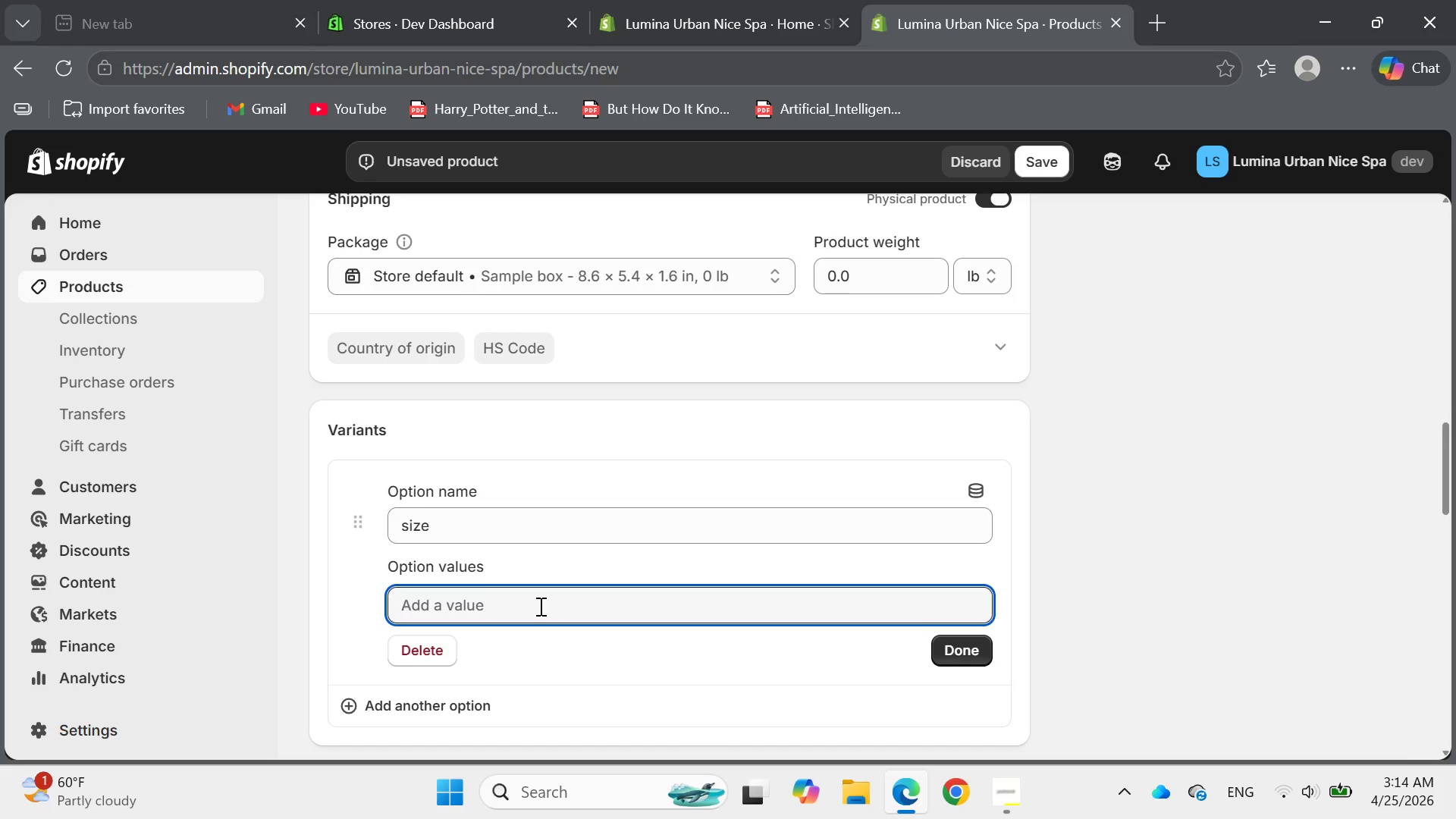 
left_click([356, 516])
 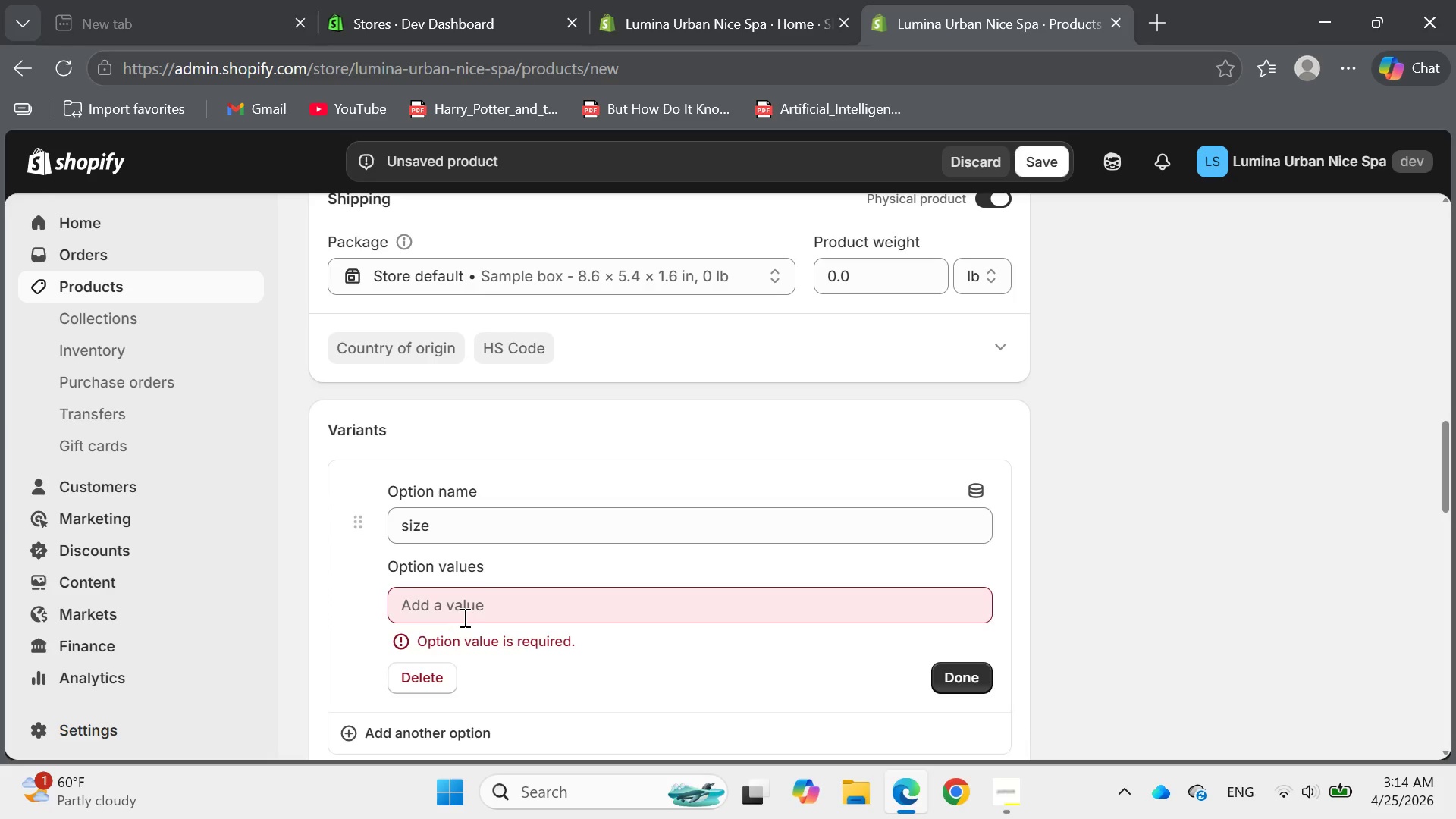 
left_click([460, 618])
 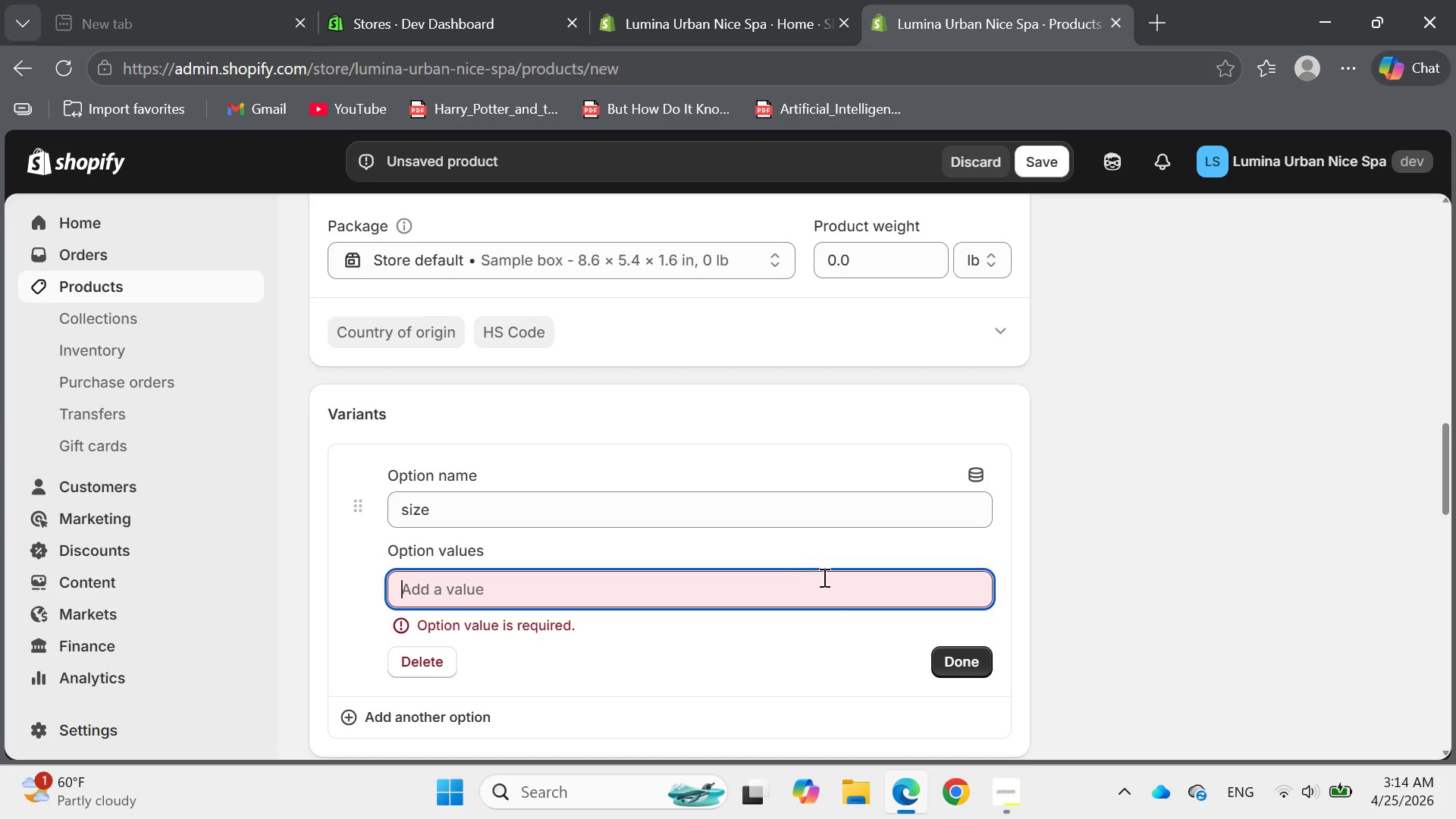 
wait(5.92)
 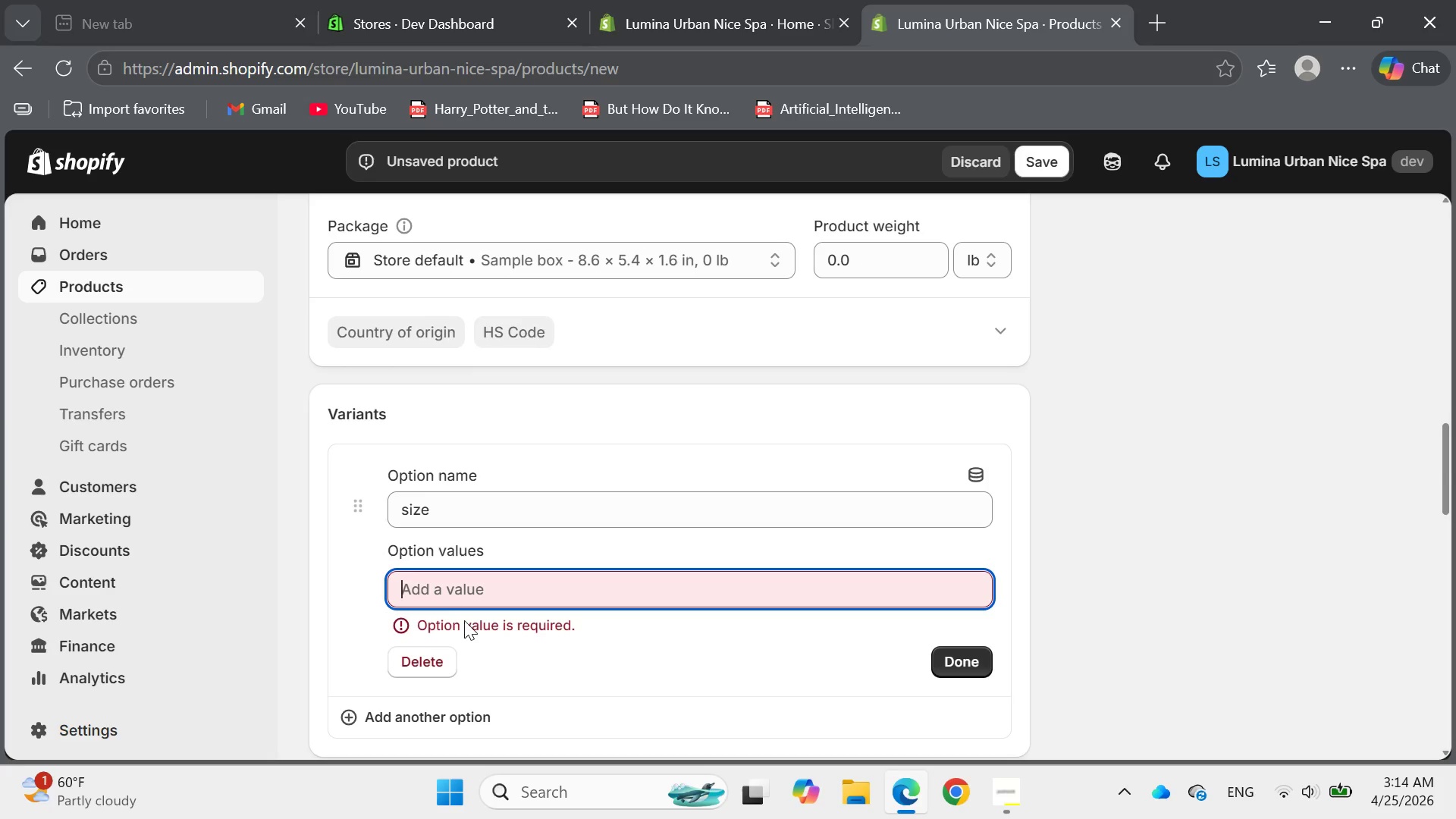 
left_click([967, 657])
 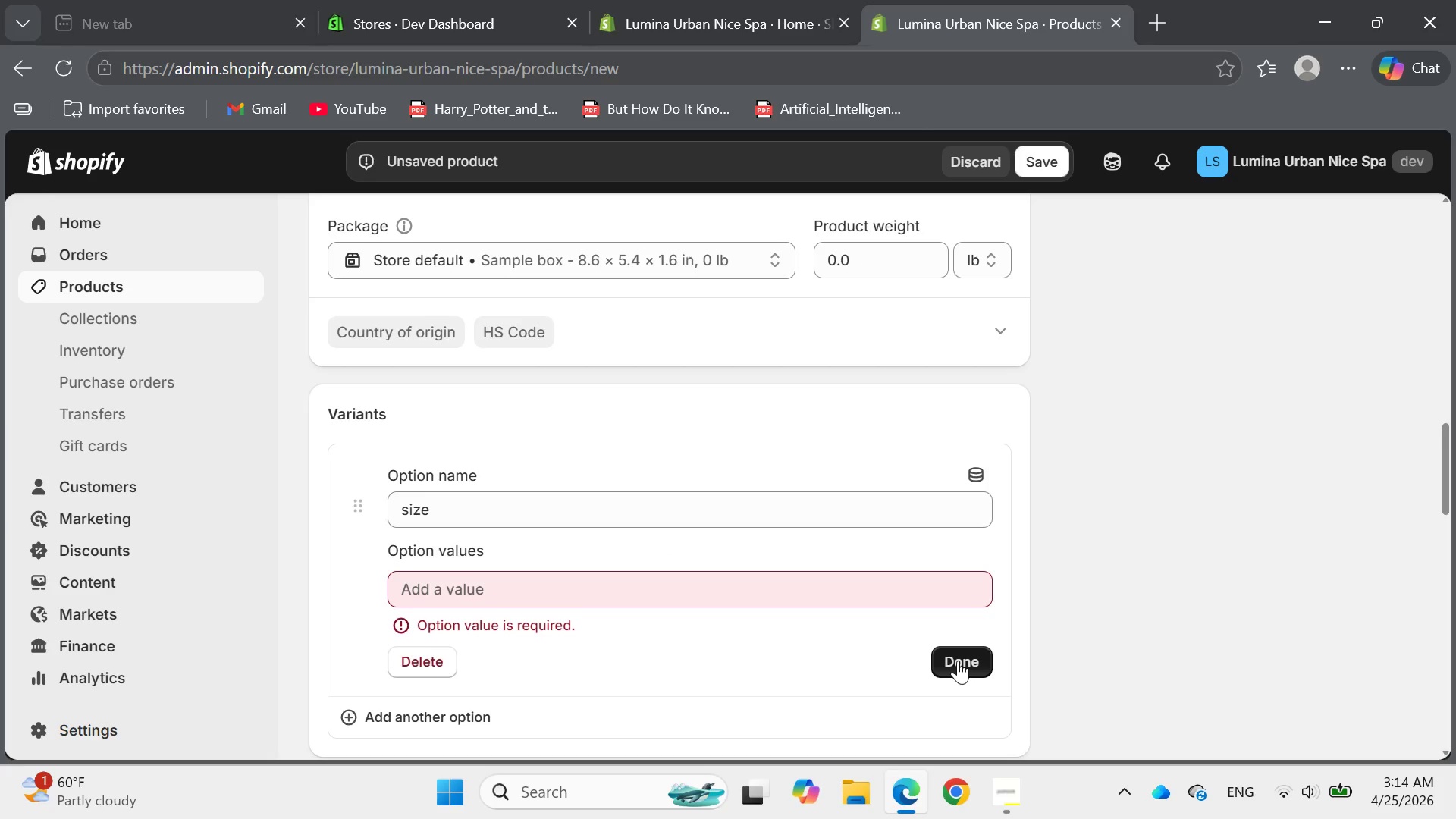 
left_click([958, 661])
 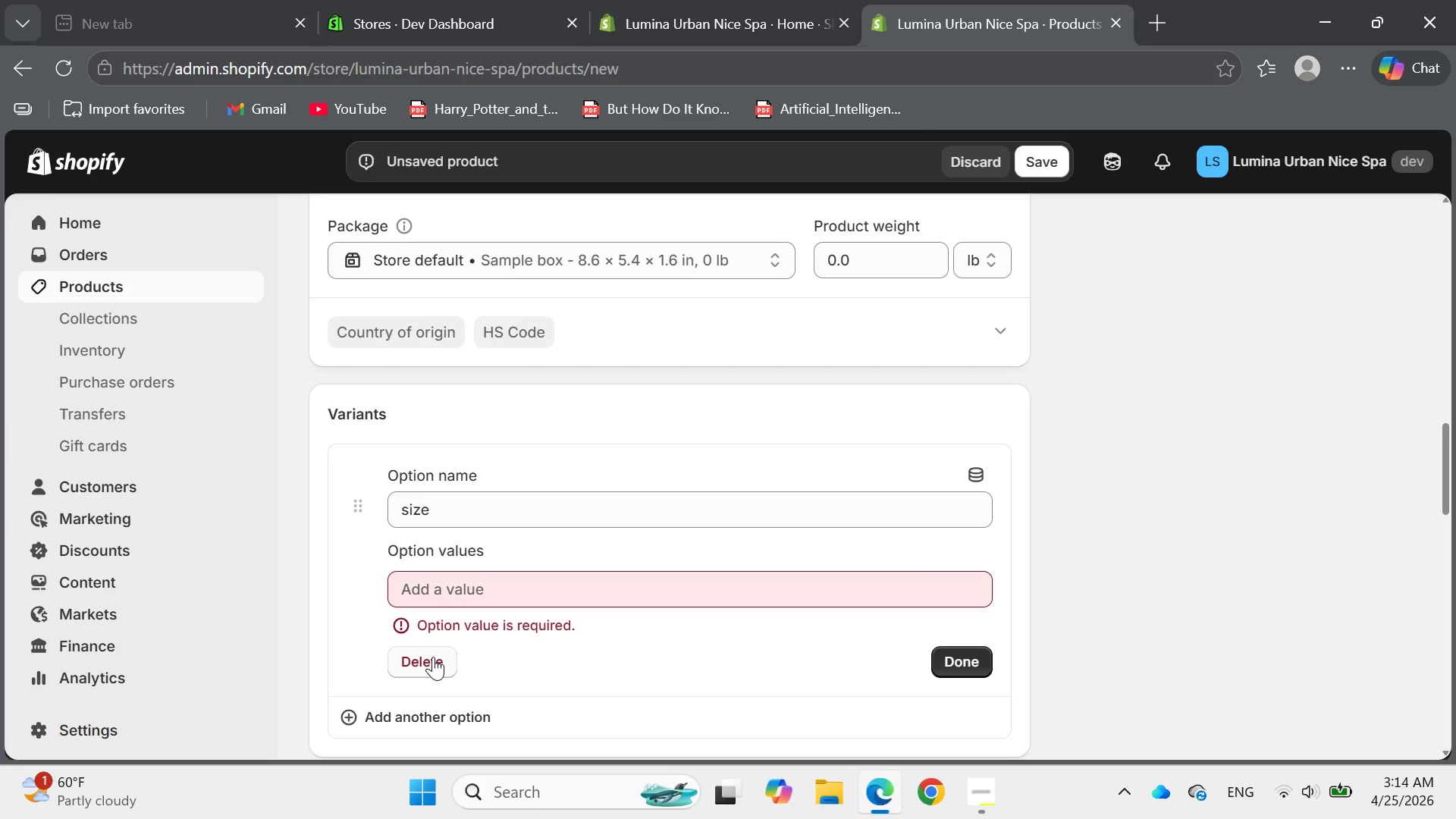 
wait(10.17)
 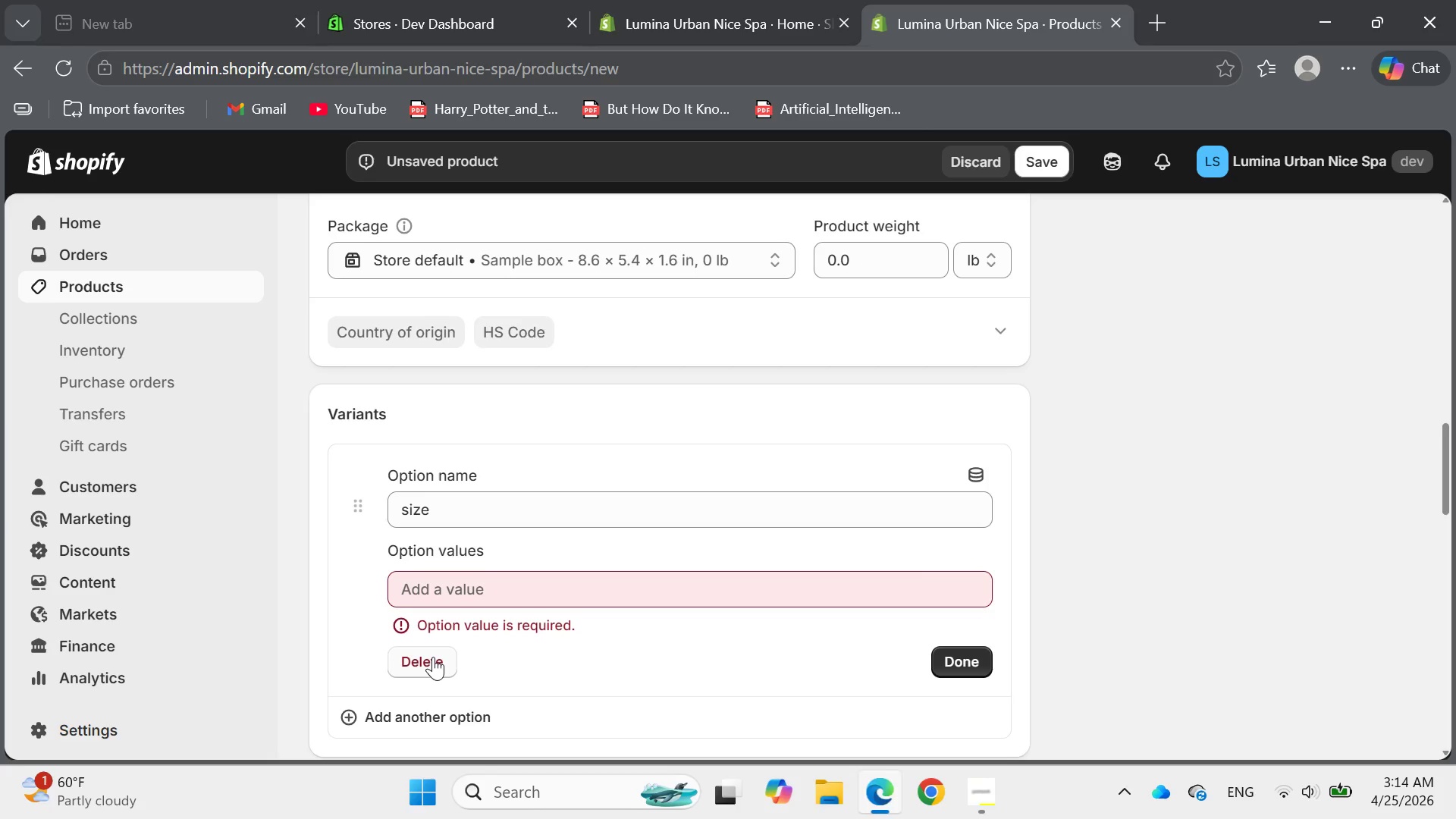 
left_click([460, 595])
 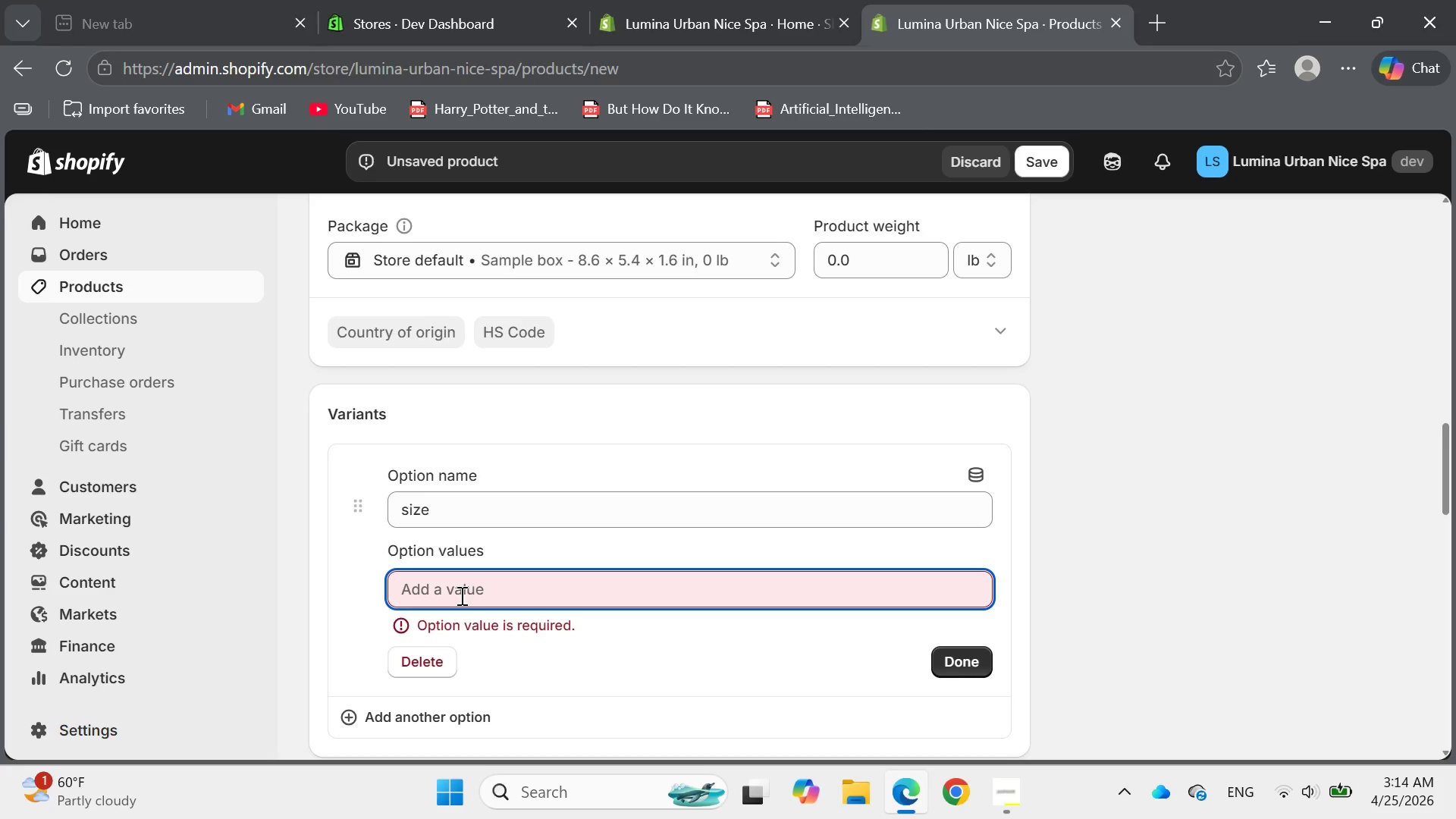 
wait(14.08)
 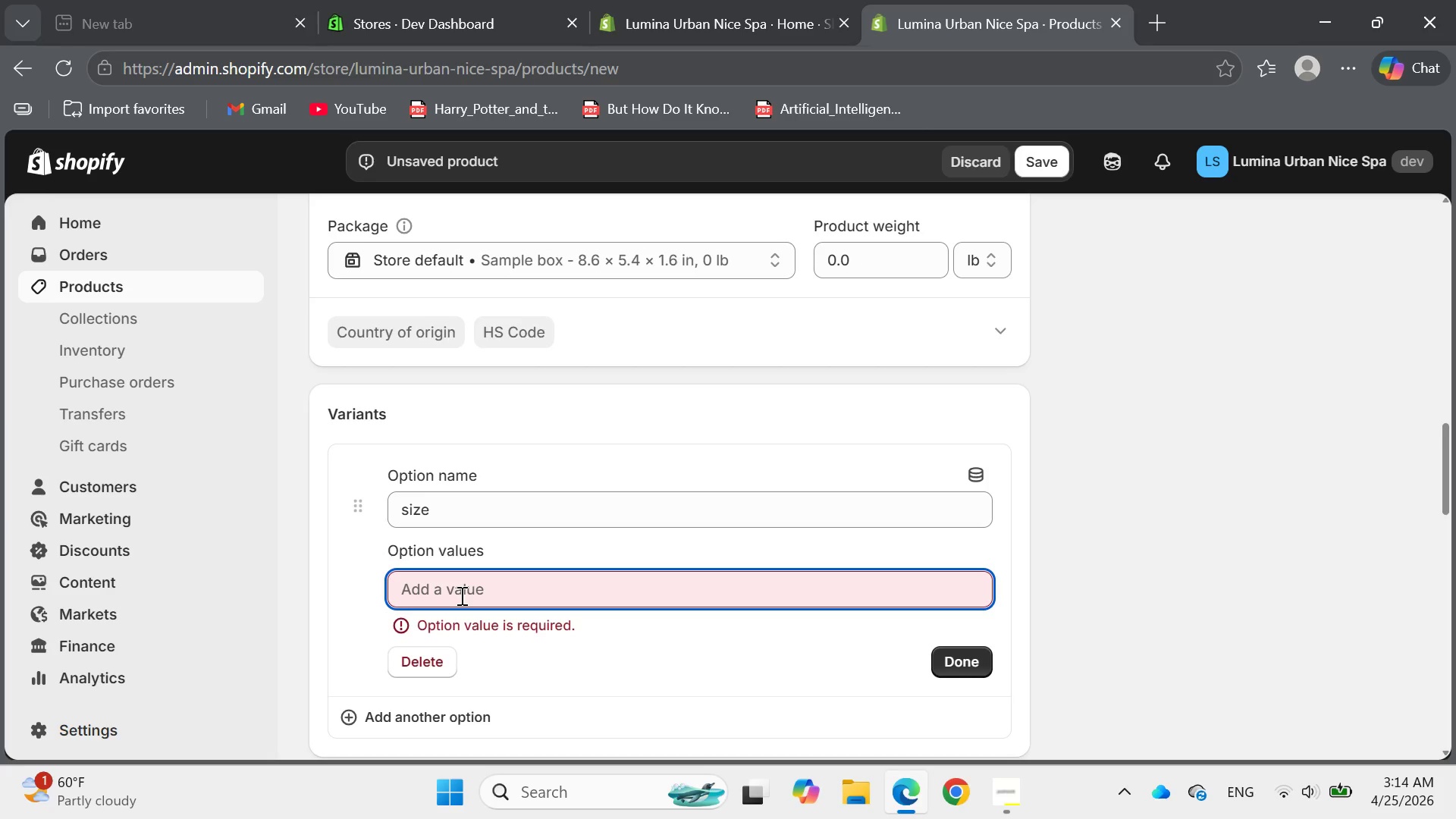 
type(18)
 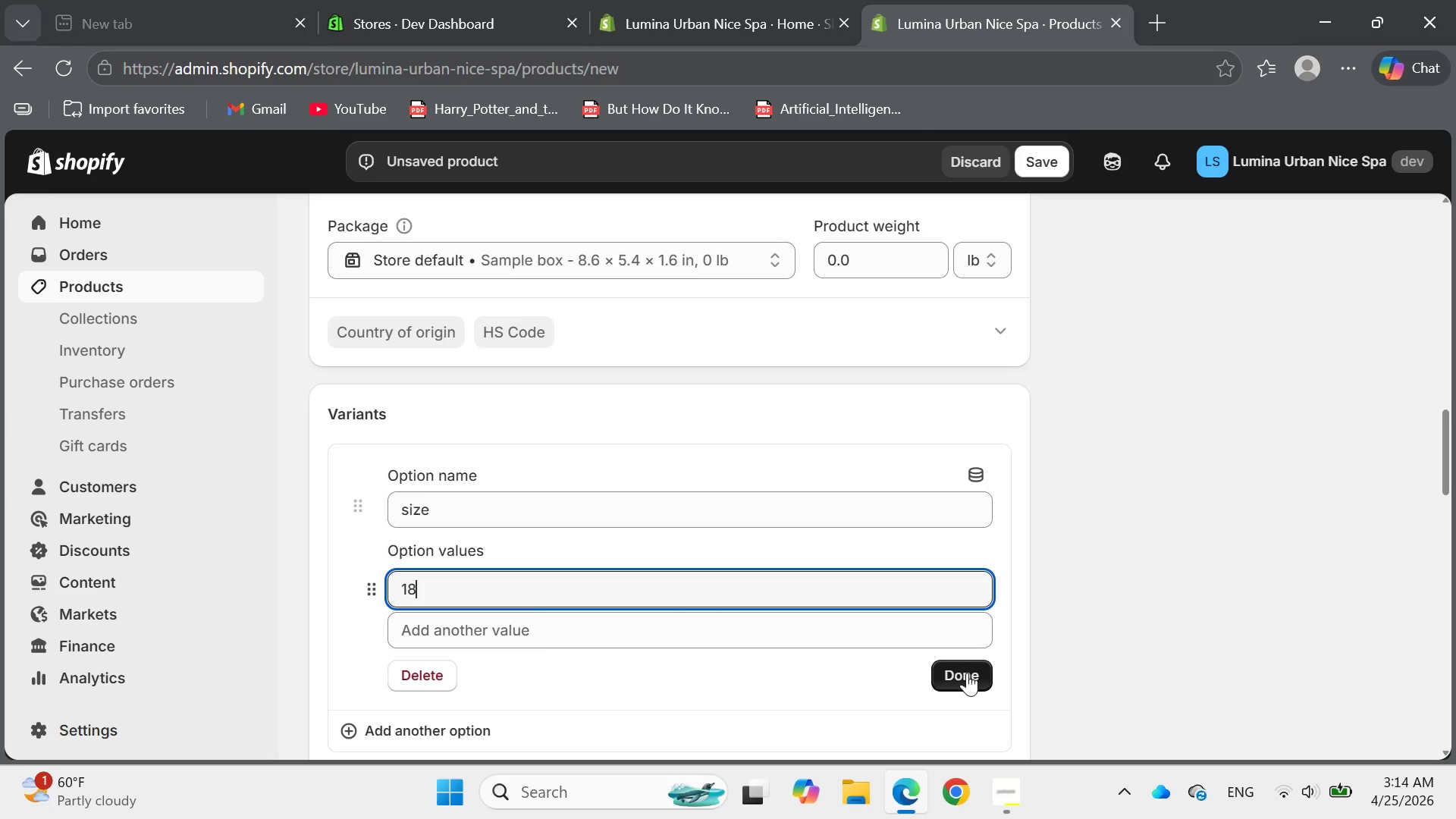 
left_click([971, 673])
 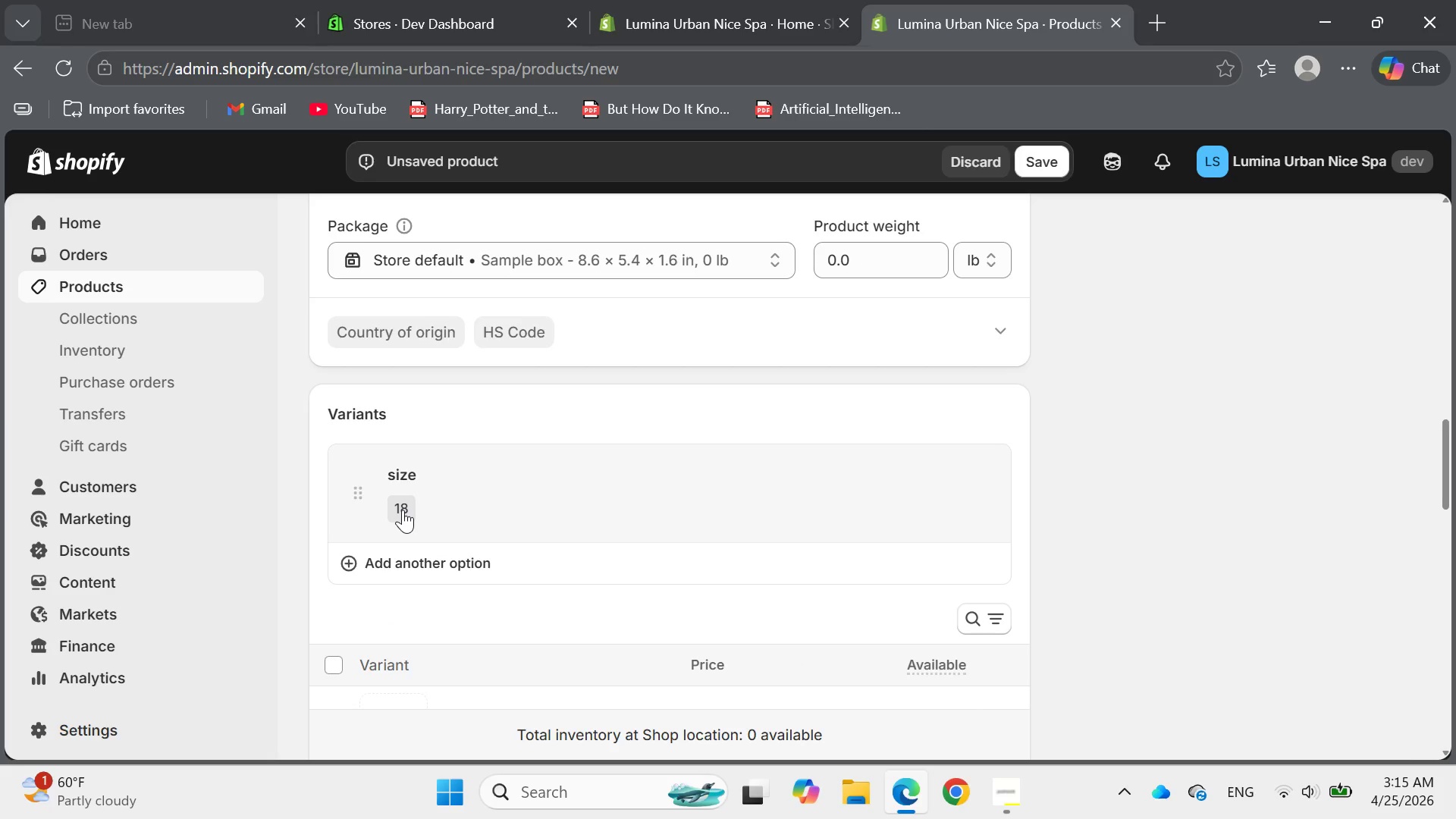 
wait(8.03)
 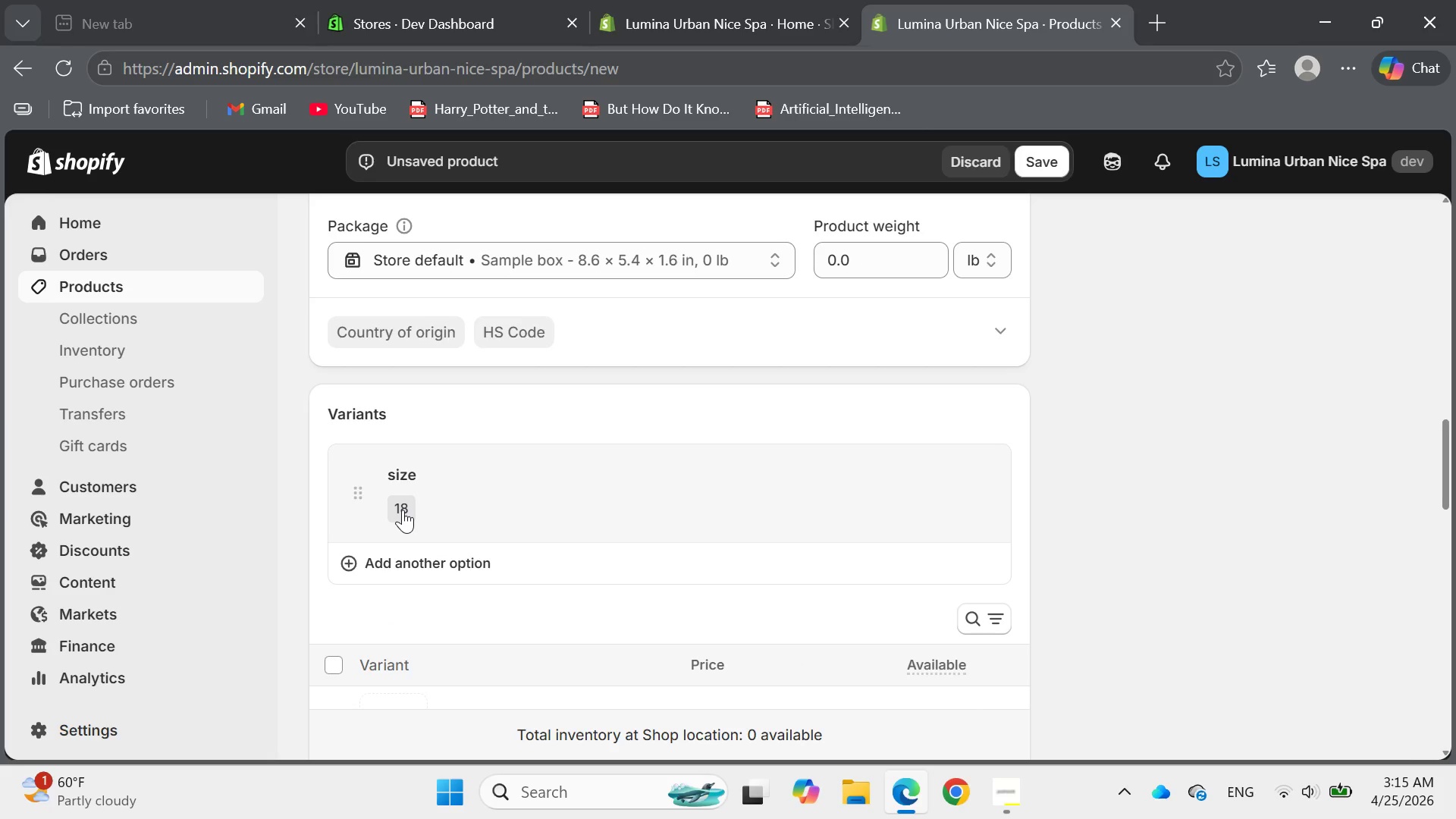 
left_click([391, 474])
 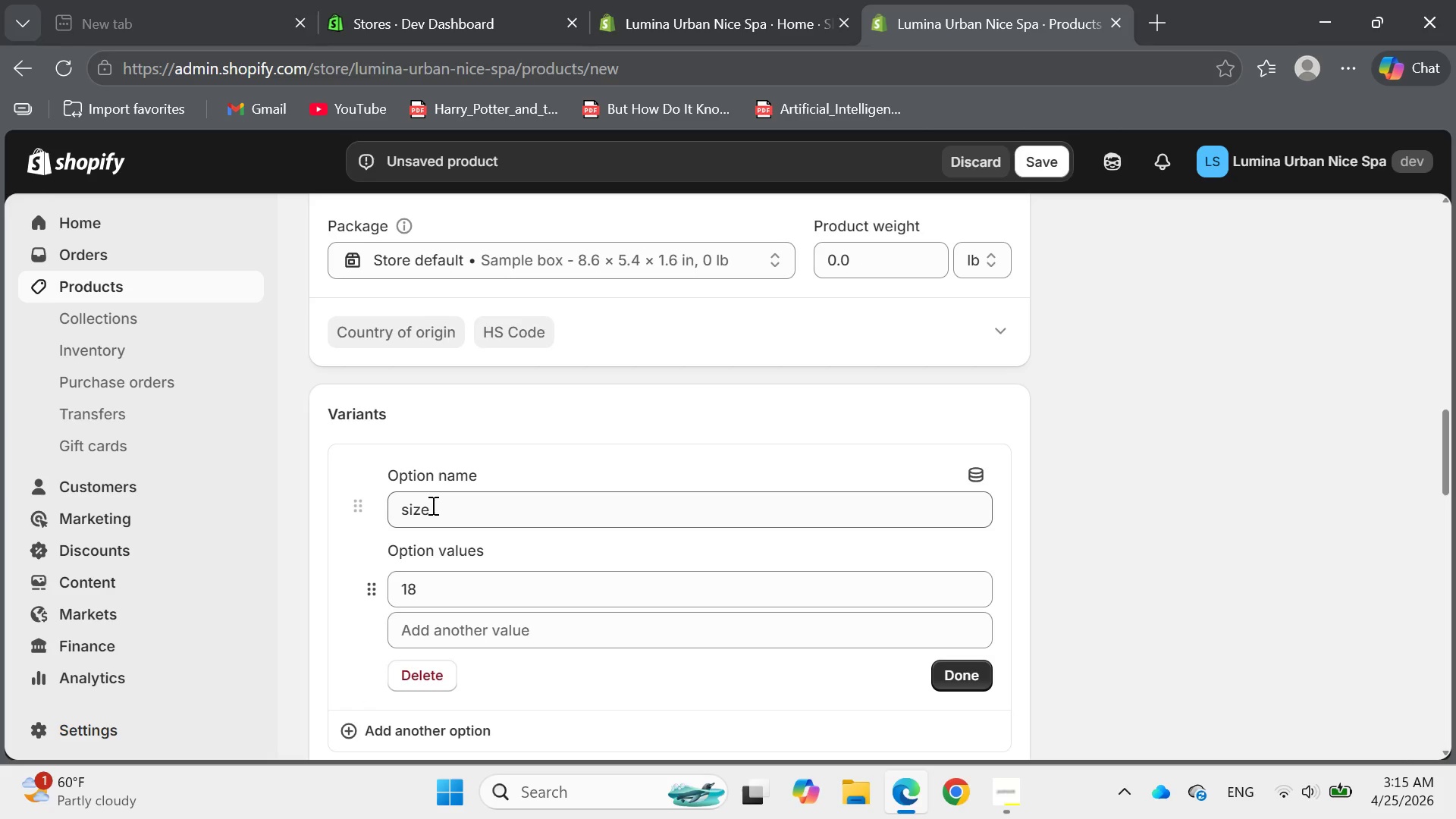 
wait(9.33)
 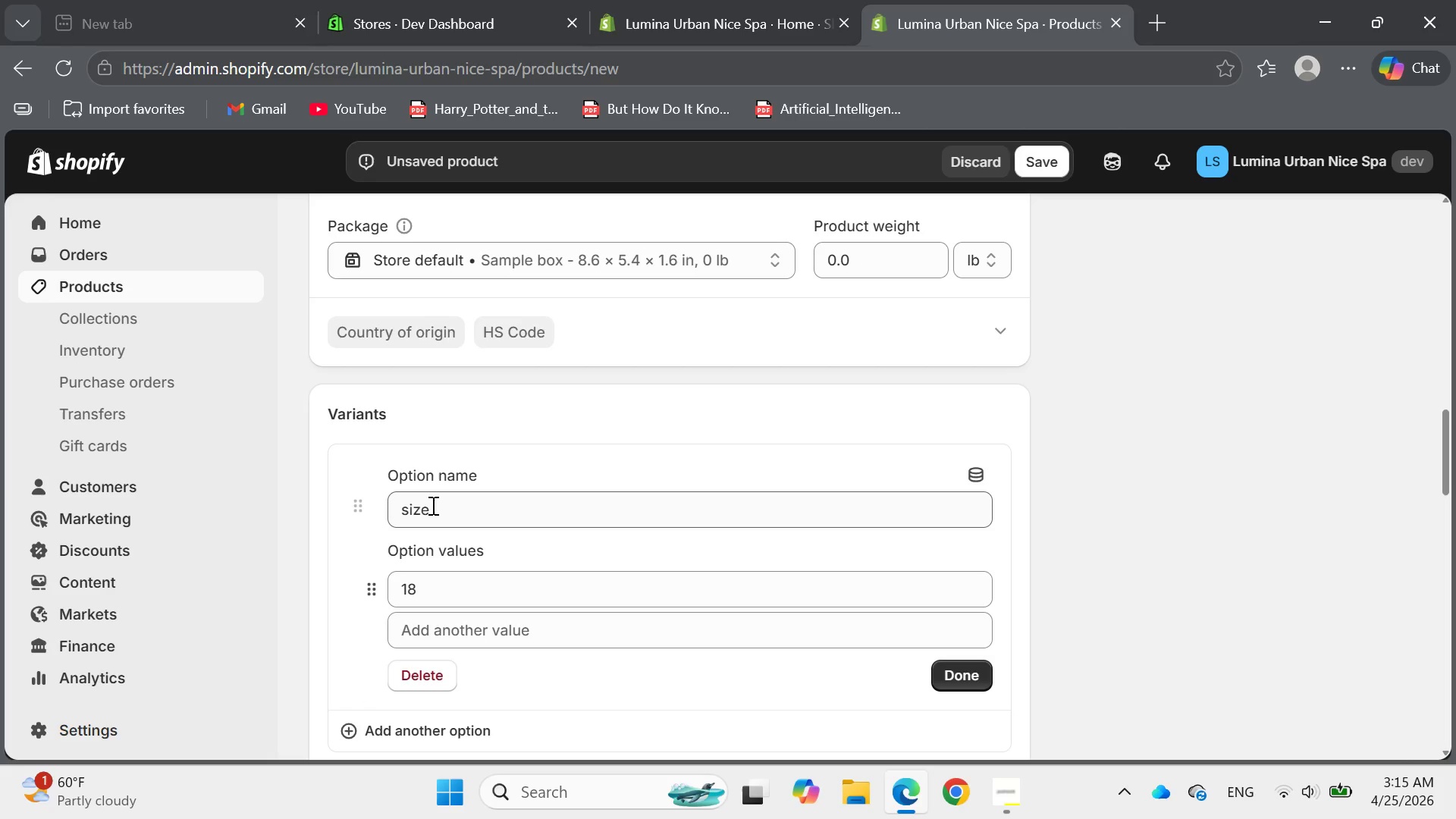 
left_click([422, 586])
 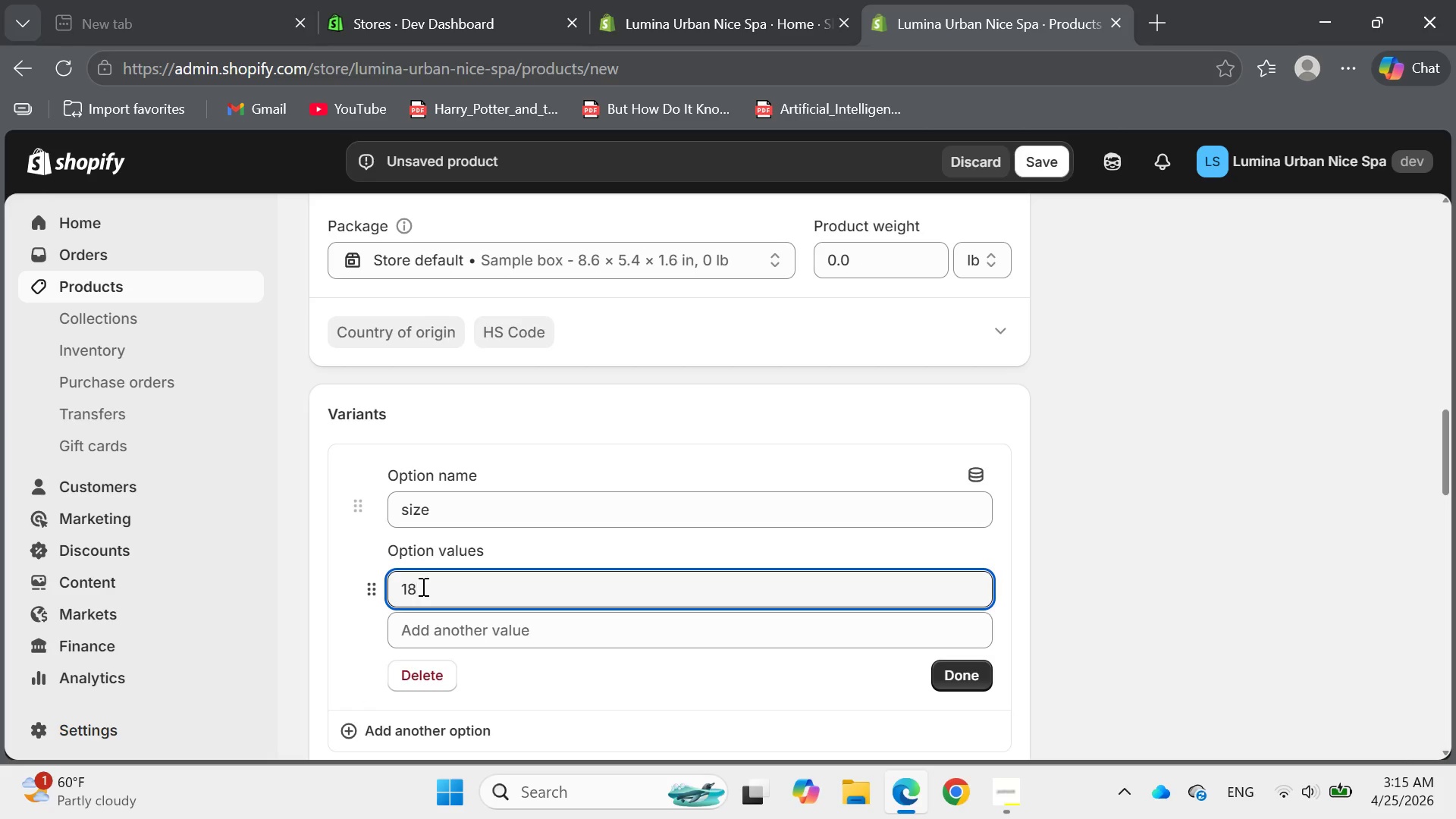 
key(Backspace)
key(Backspace)
type(50)
 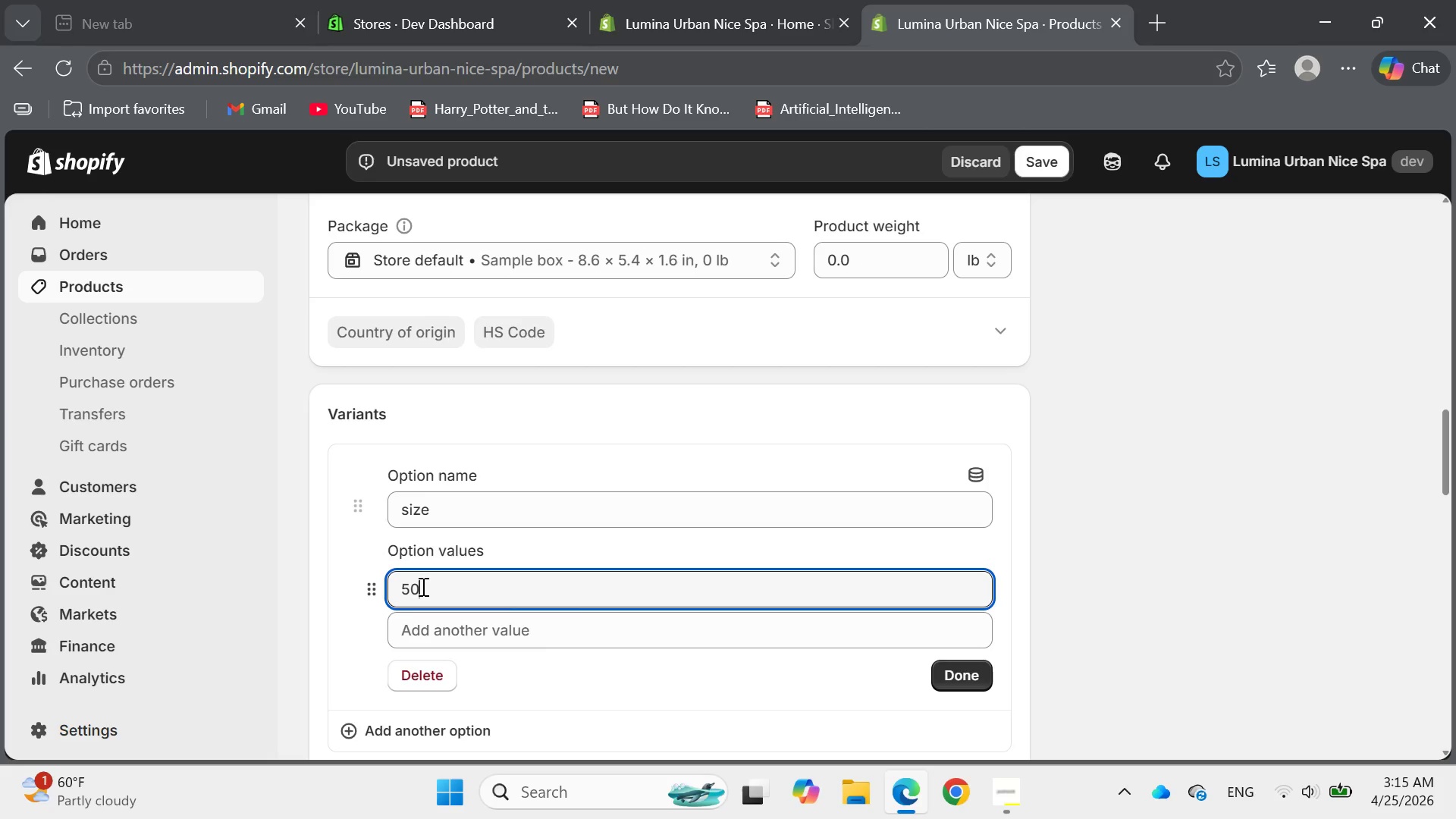 
wait(6.33)
 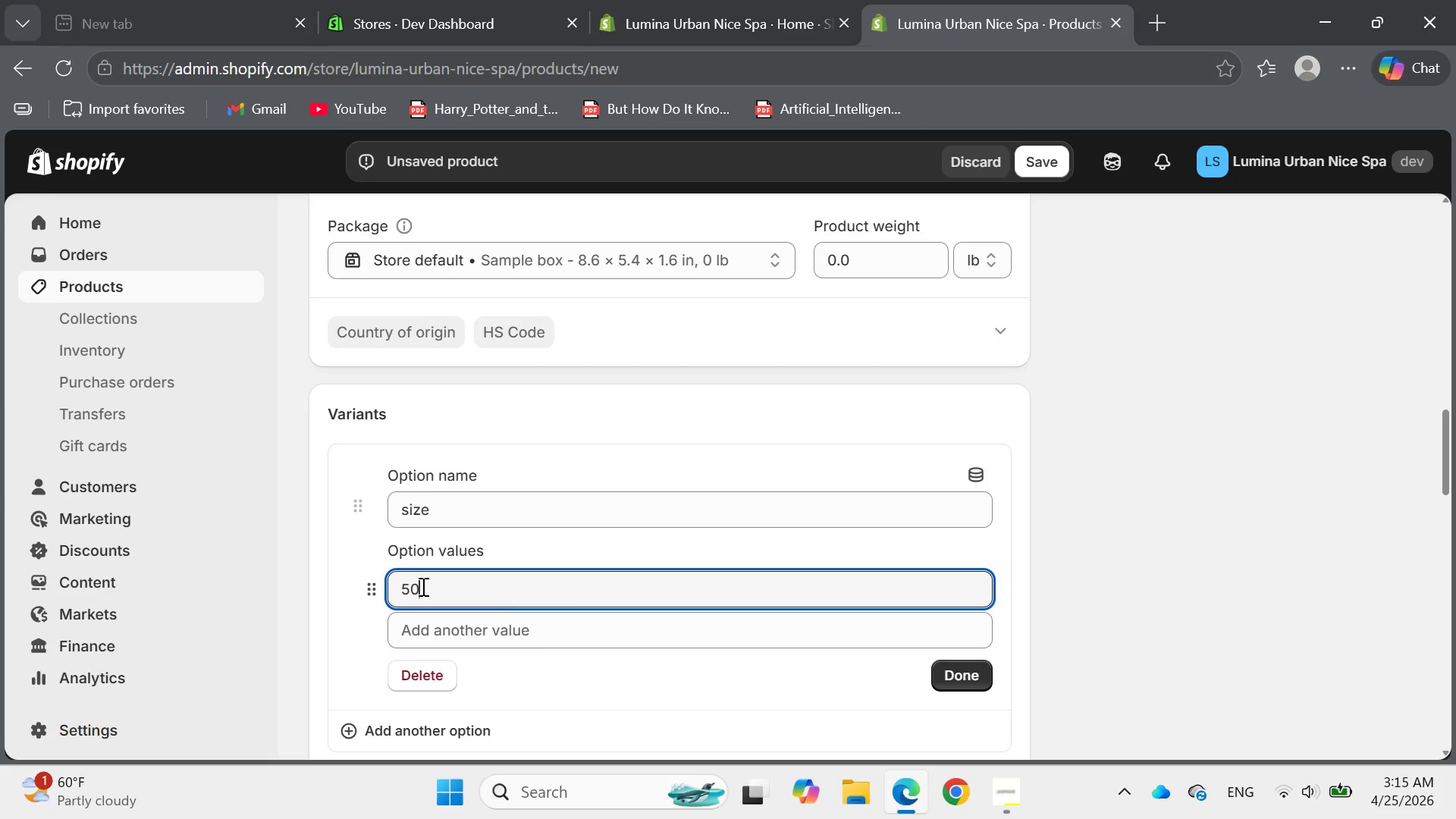 
left_click([453, 632])
 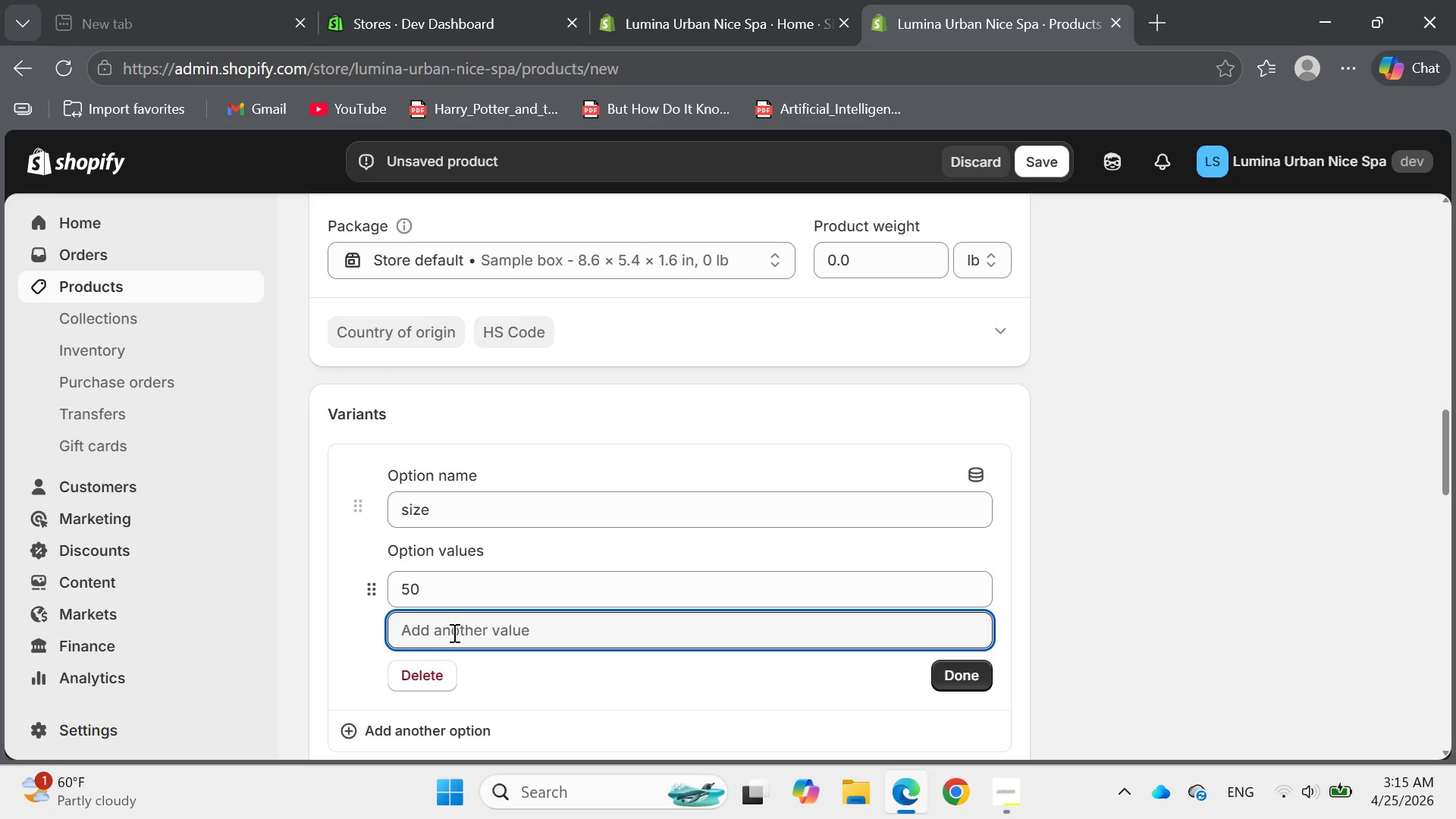 
type(100ml)
 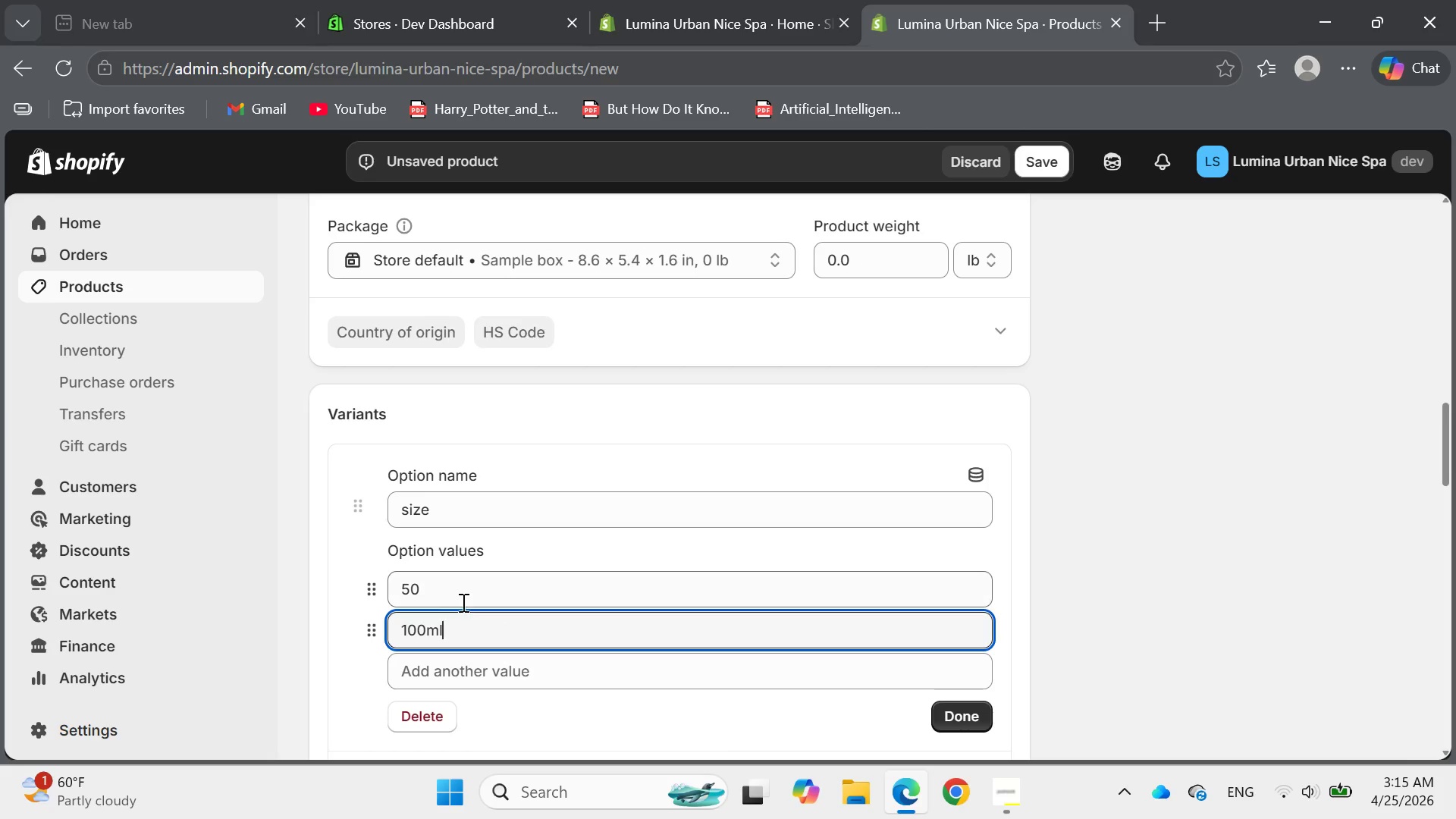 
left_click([462, 601])
 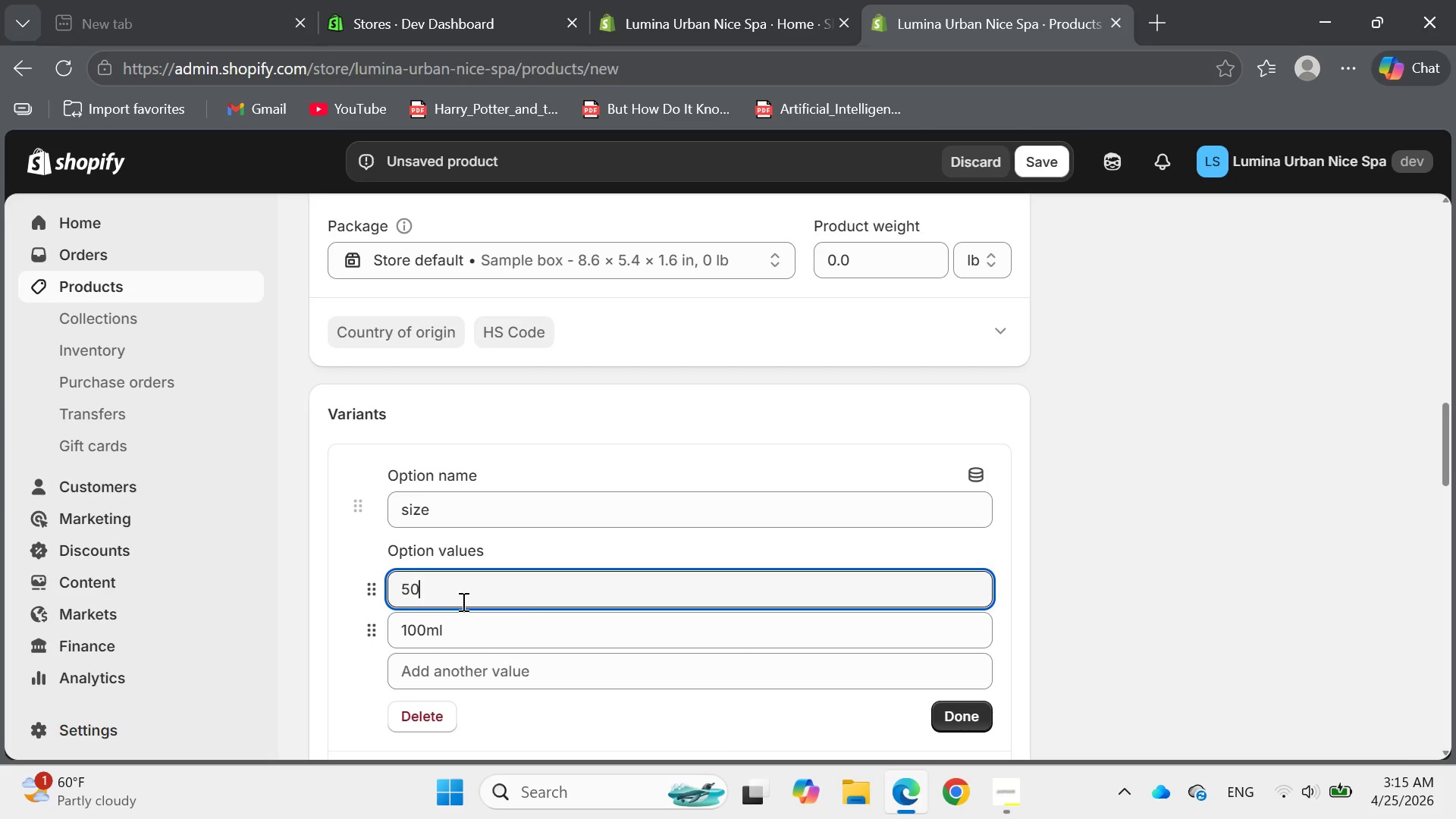 
type(ml)
 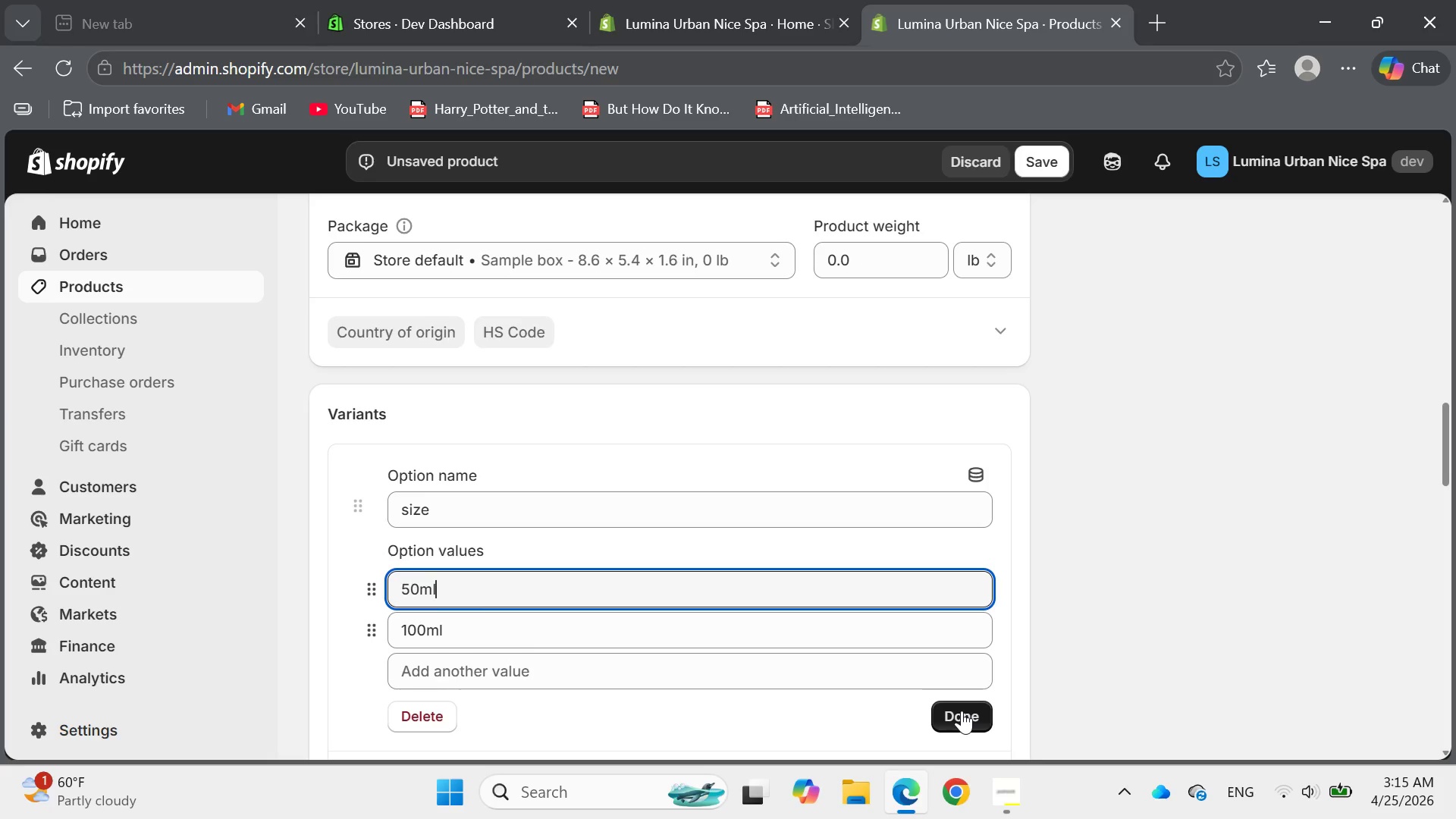 
left_click([962, 711])
 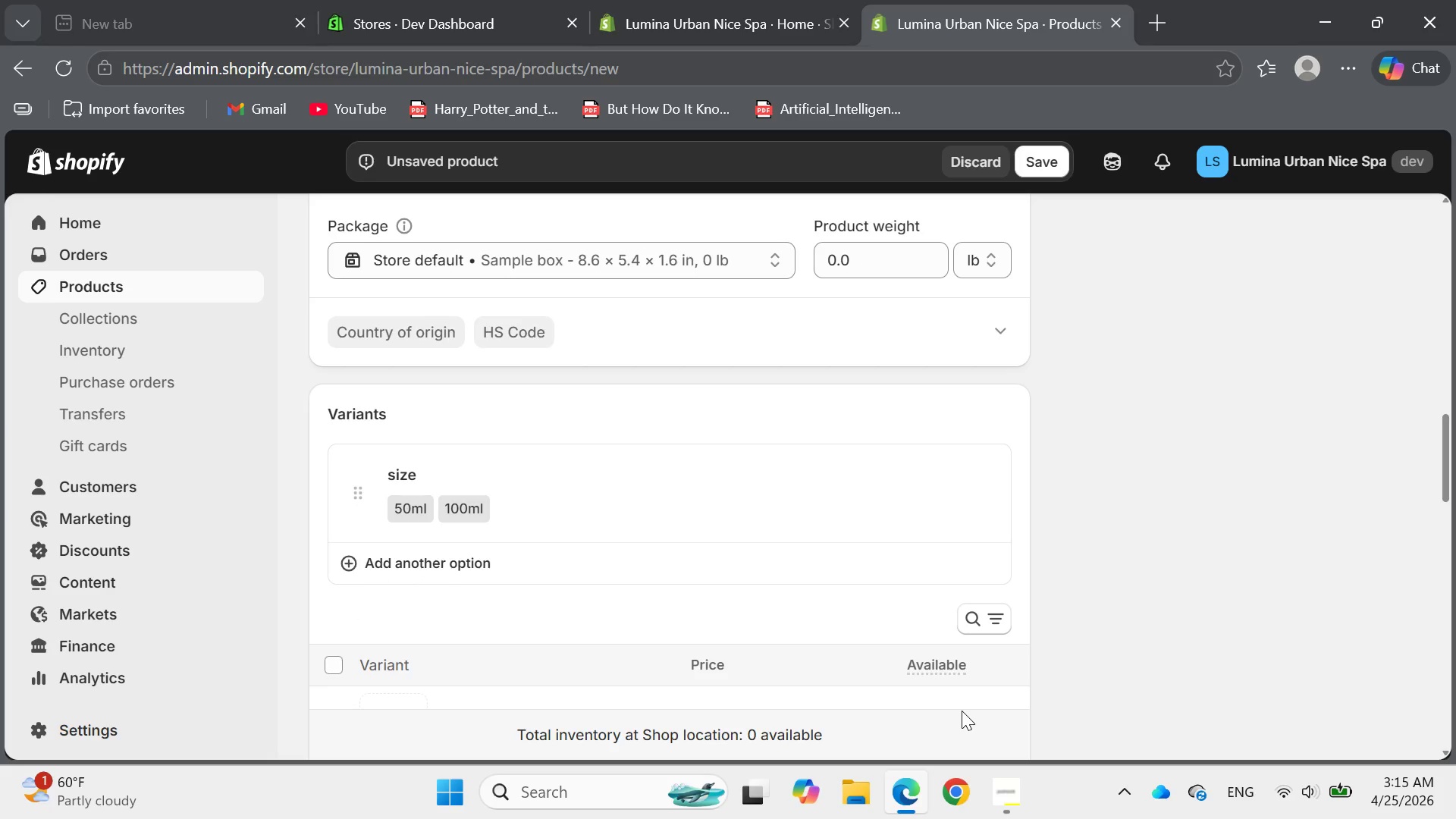 
mouse_move([742, 551])
 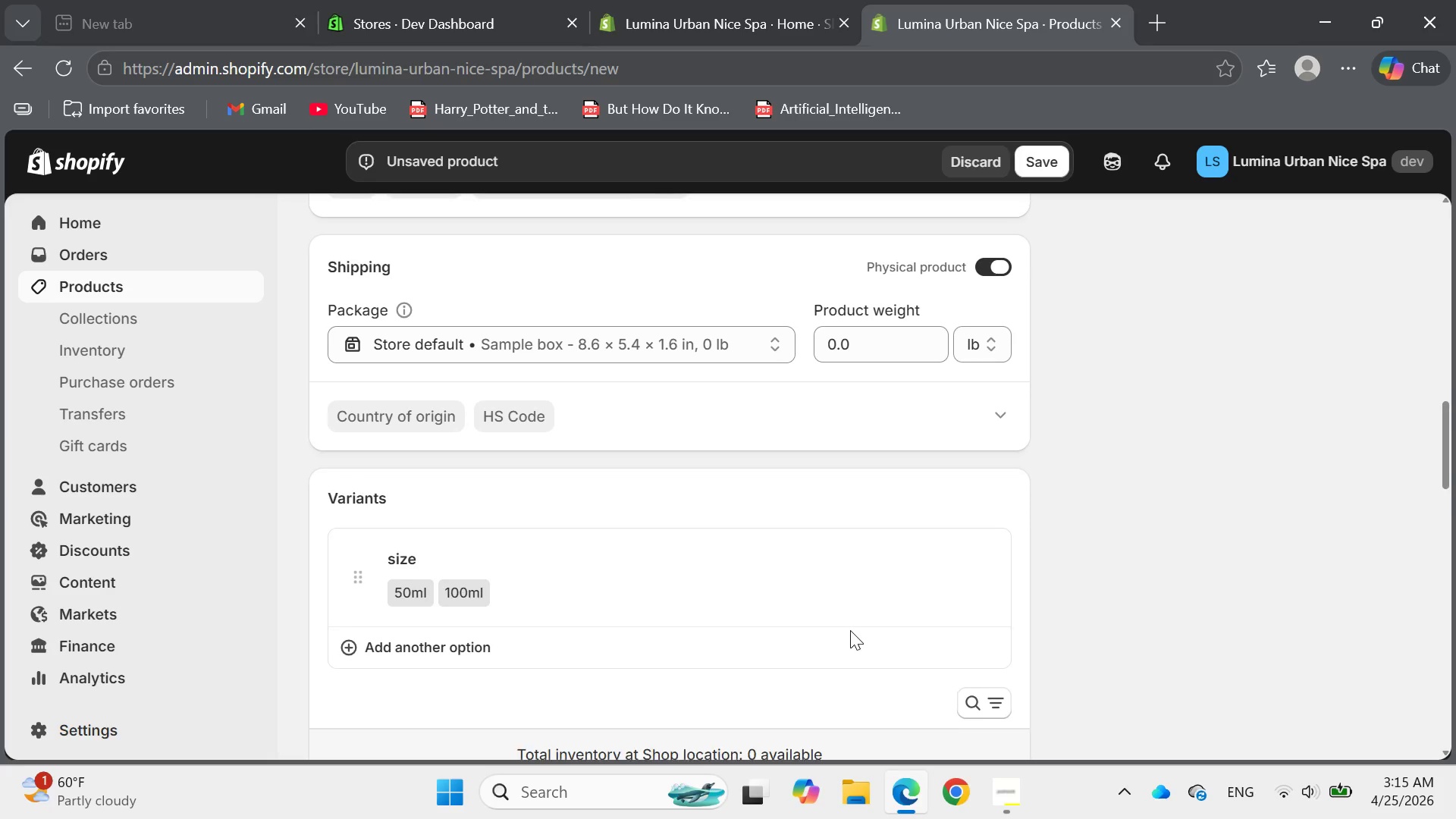 
wait(10.89)
 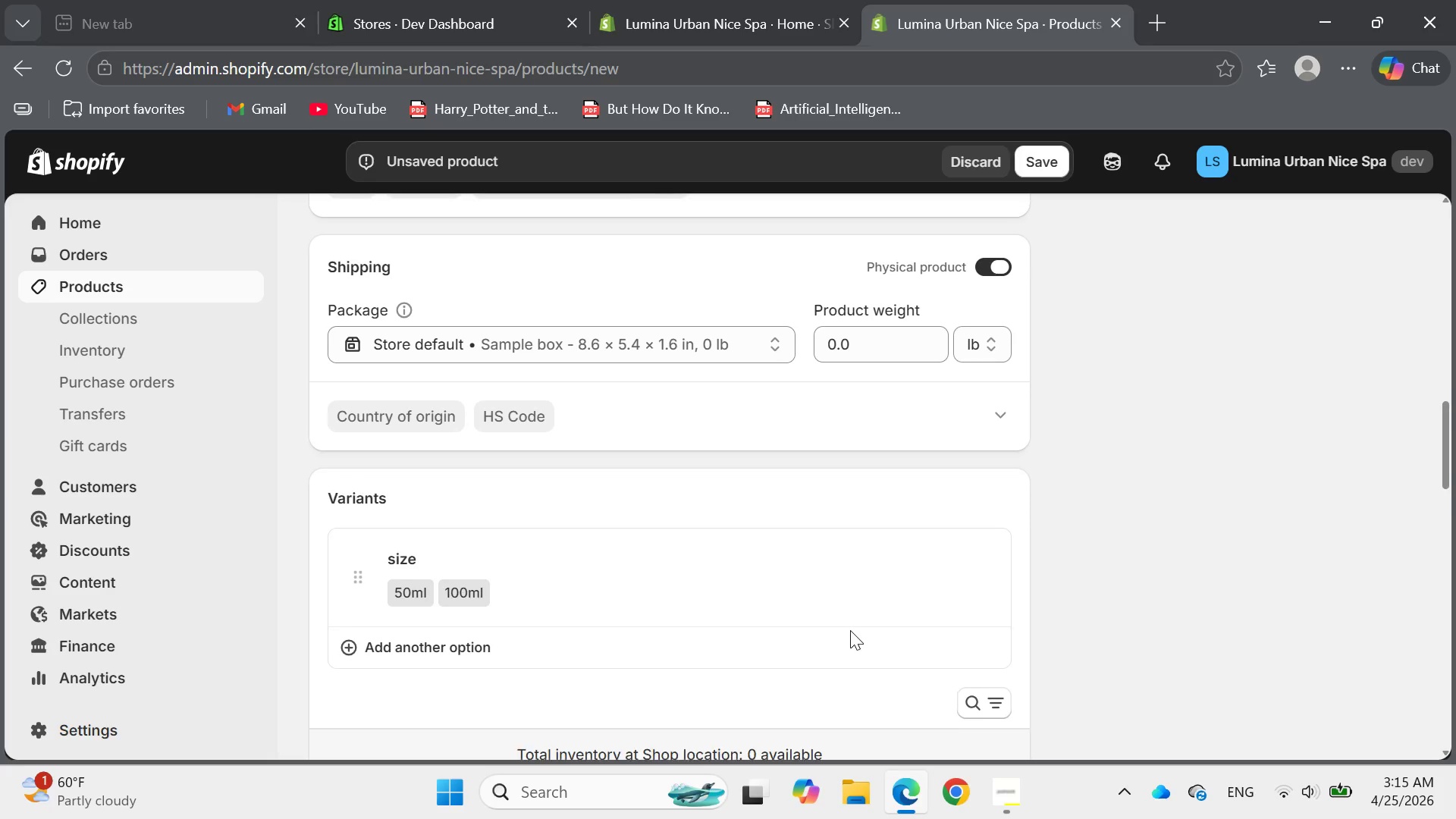 
left_click([1034, 157])
 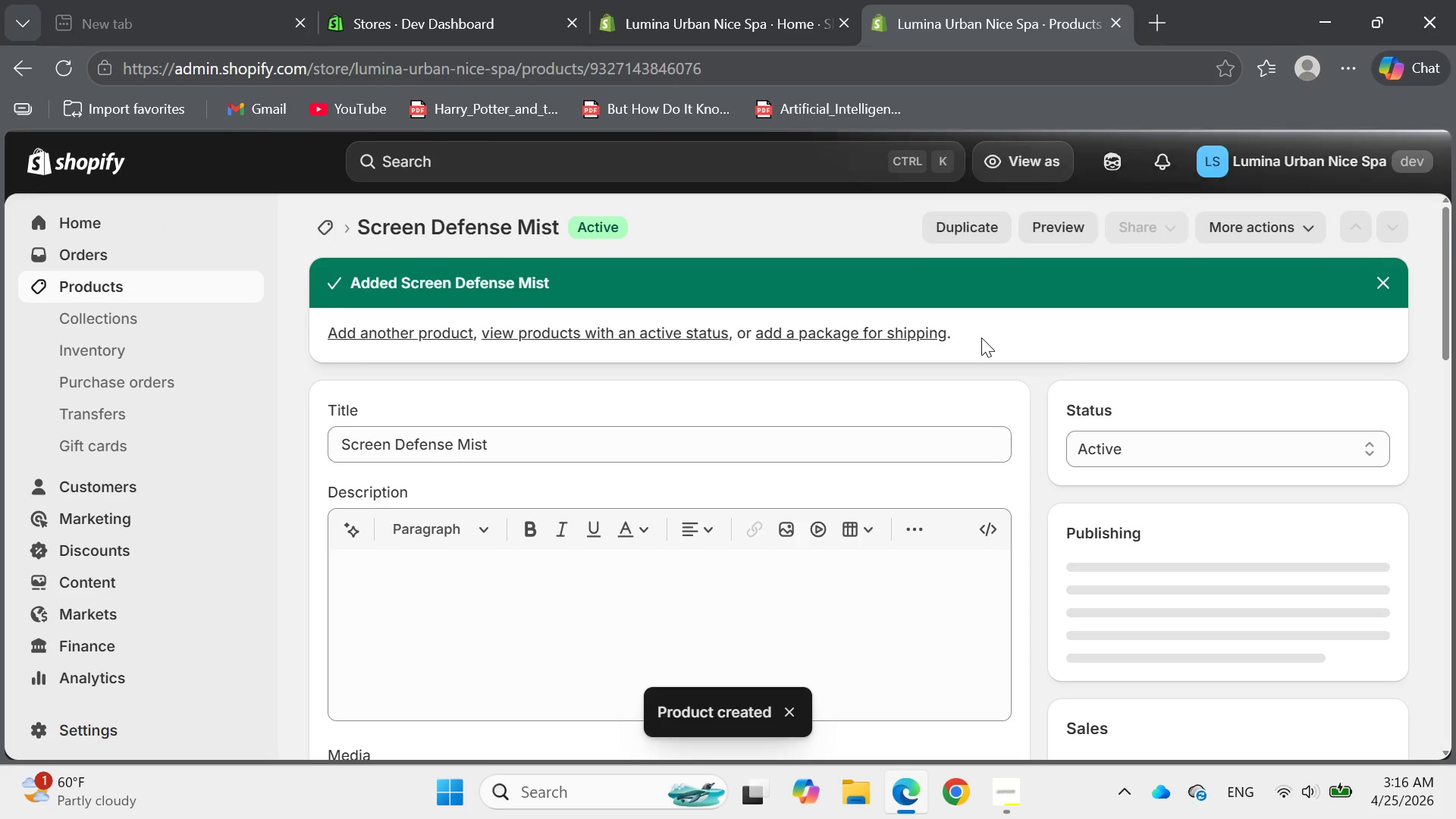 
wait(17.06)
 